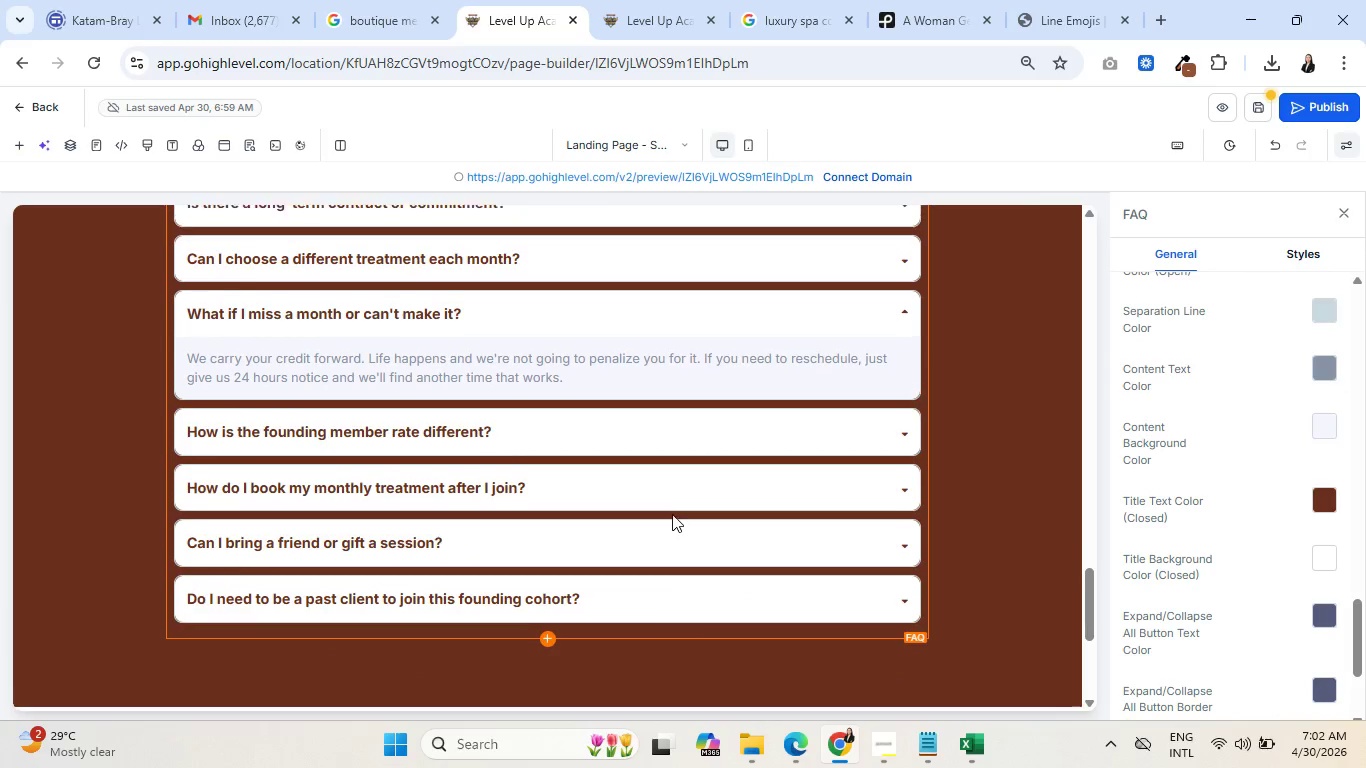 
scroll: coordinate [730, 491], scroll_direction: up, amount: 24.0
 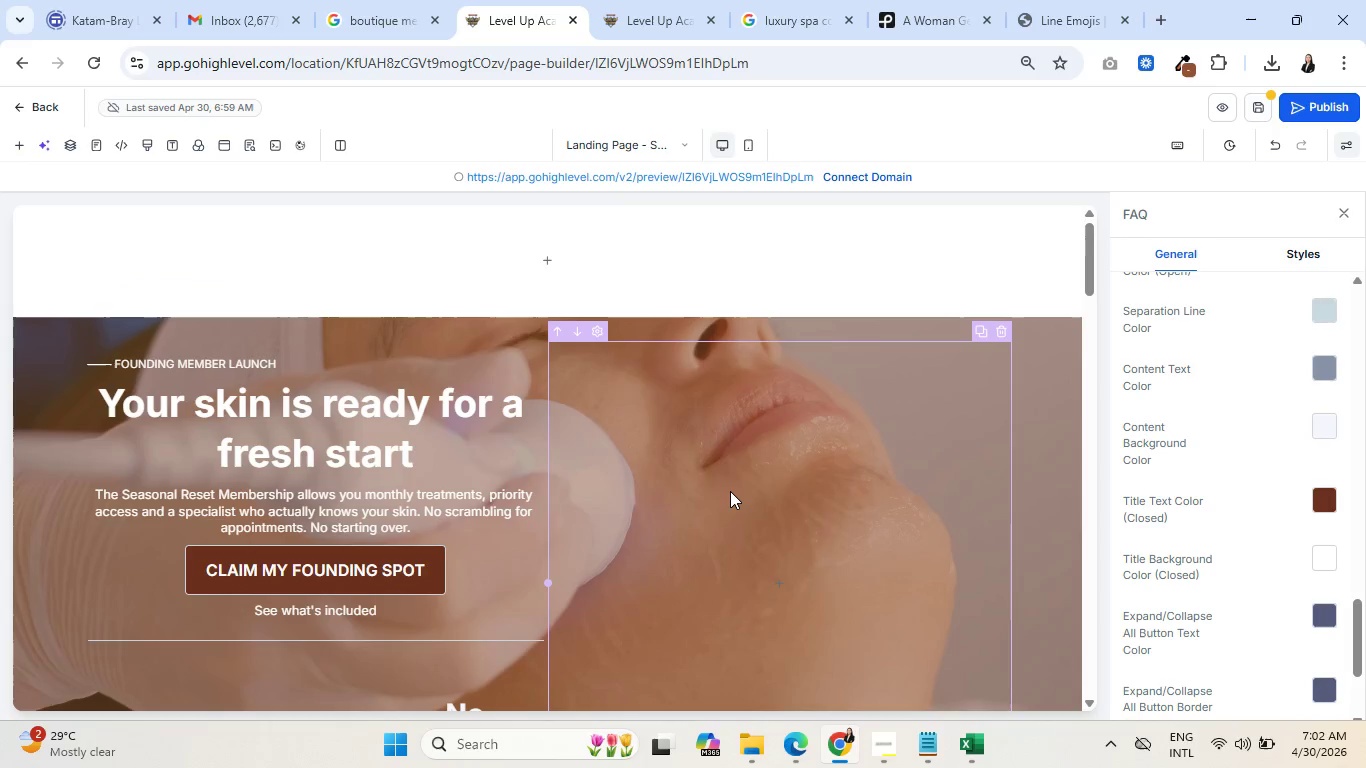 
scroll: coordinate [727, 479], scroll_direction: down, amount: 8.0
 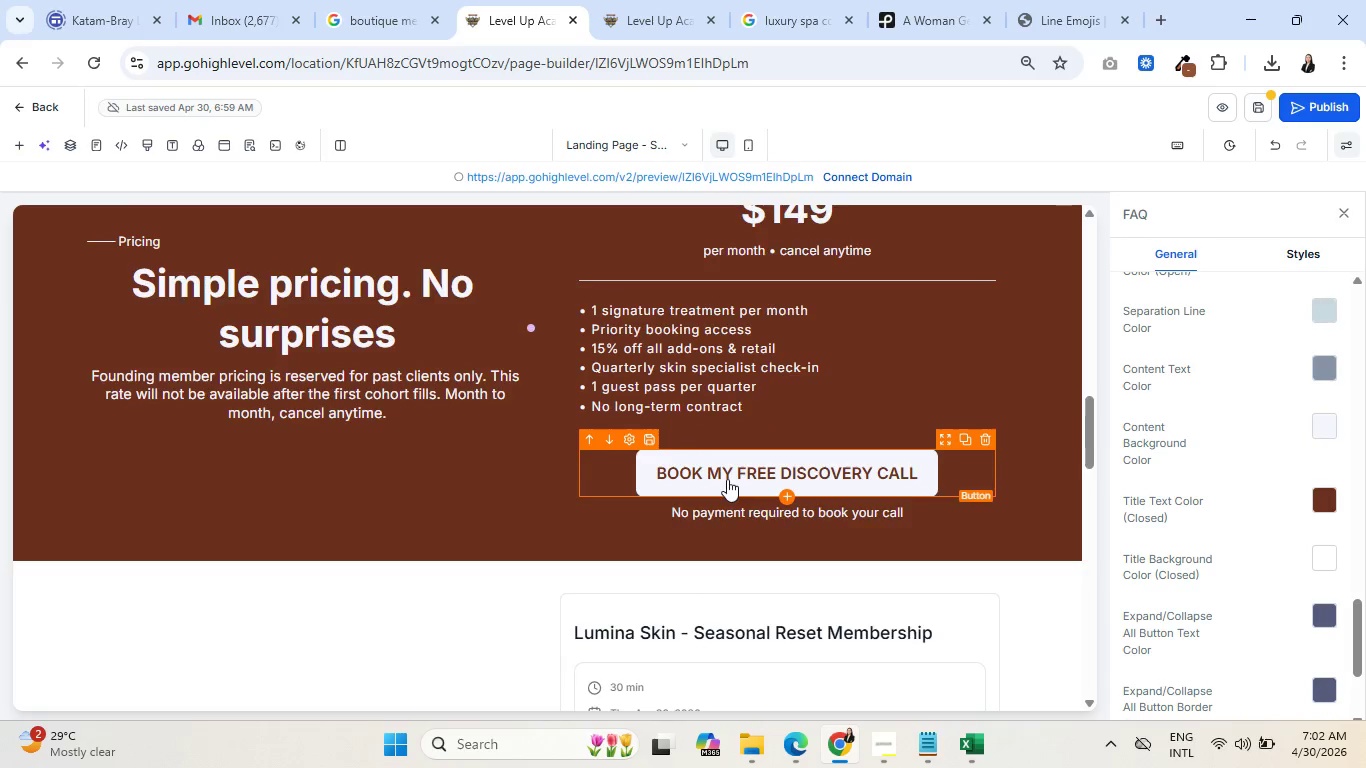 
scroll: coordinate [727, 479], scroll_direction: up, amount: 1.0
 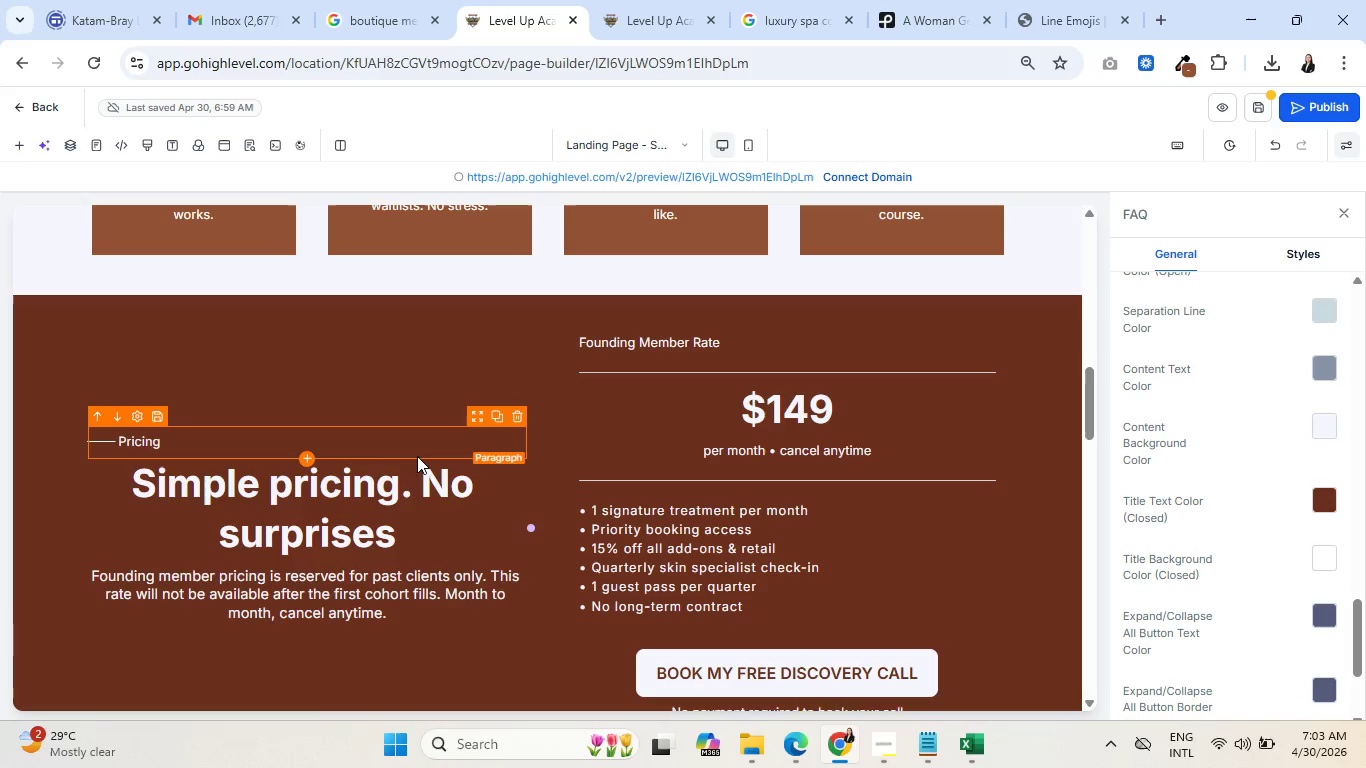 
wait(16.09)
 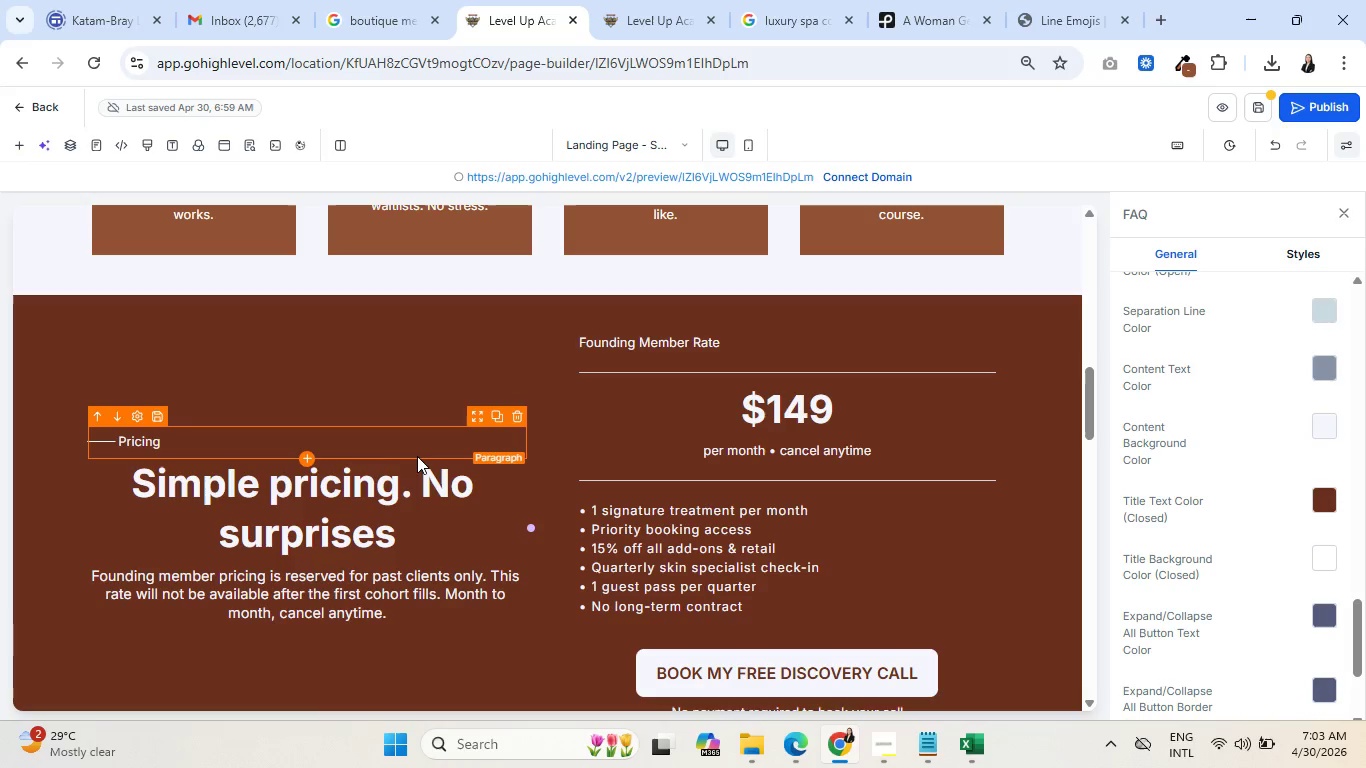 
scroll: coordinate [412, 477], scroll_direction: down, amount: 5.0
 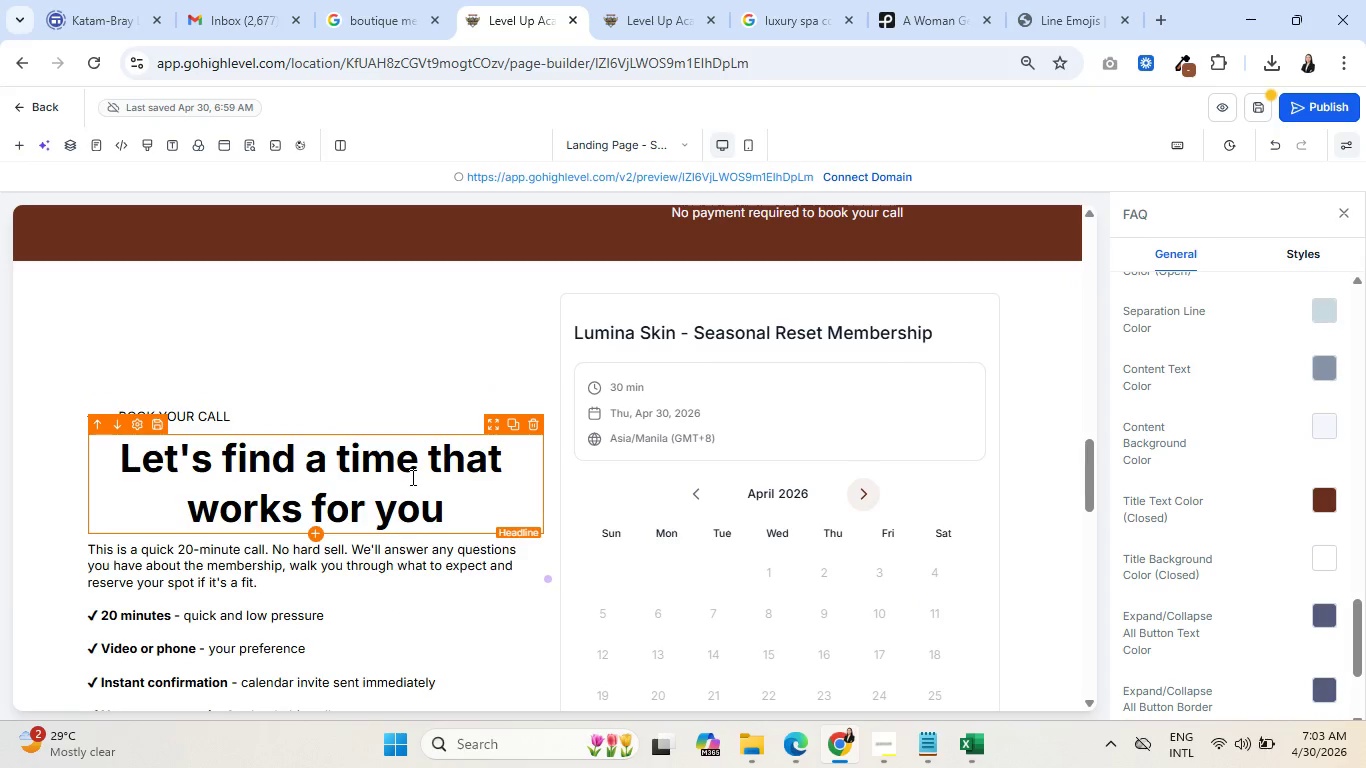 
wait(7.29)
 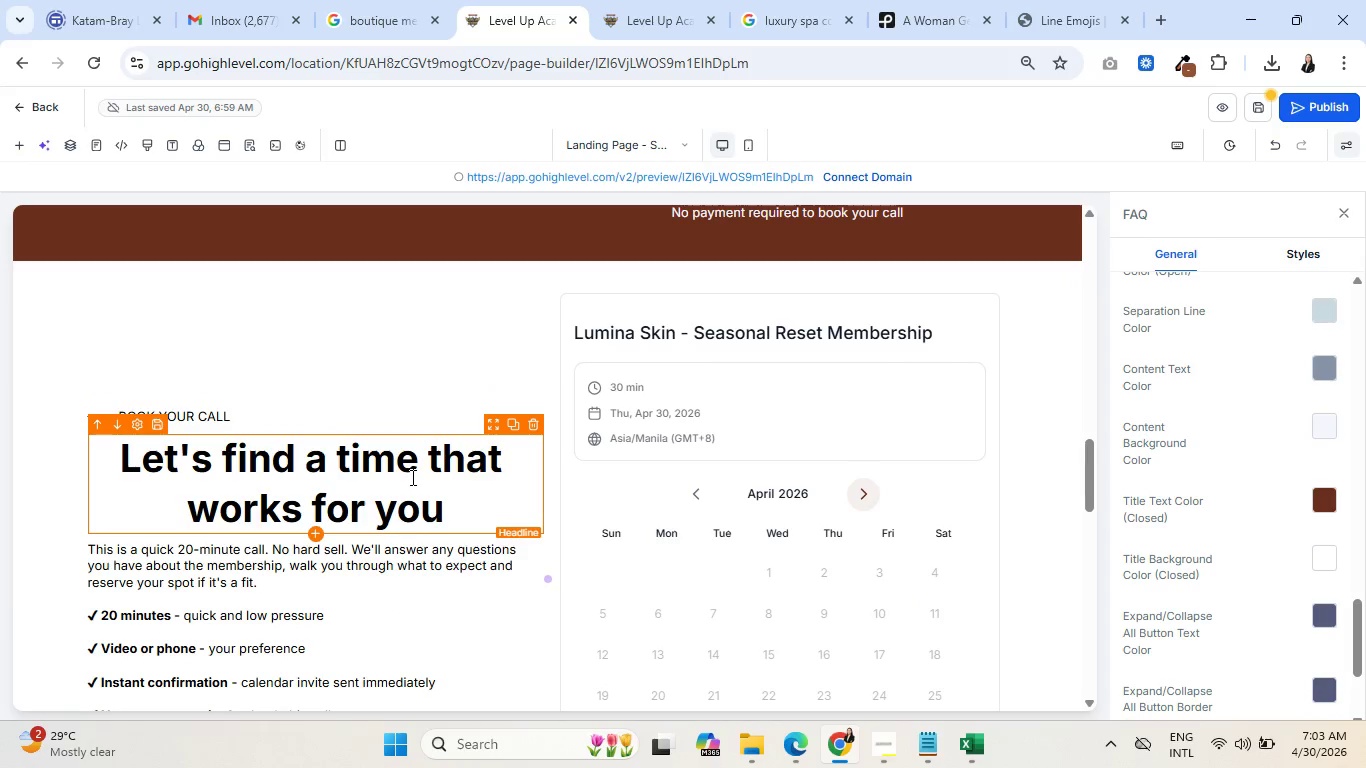 
scroll: coordinate [883, 426], scroll_direction: up, amount: 6.0
 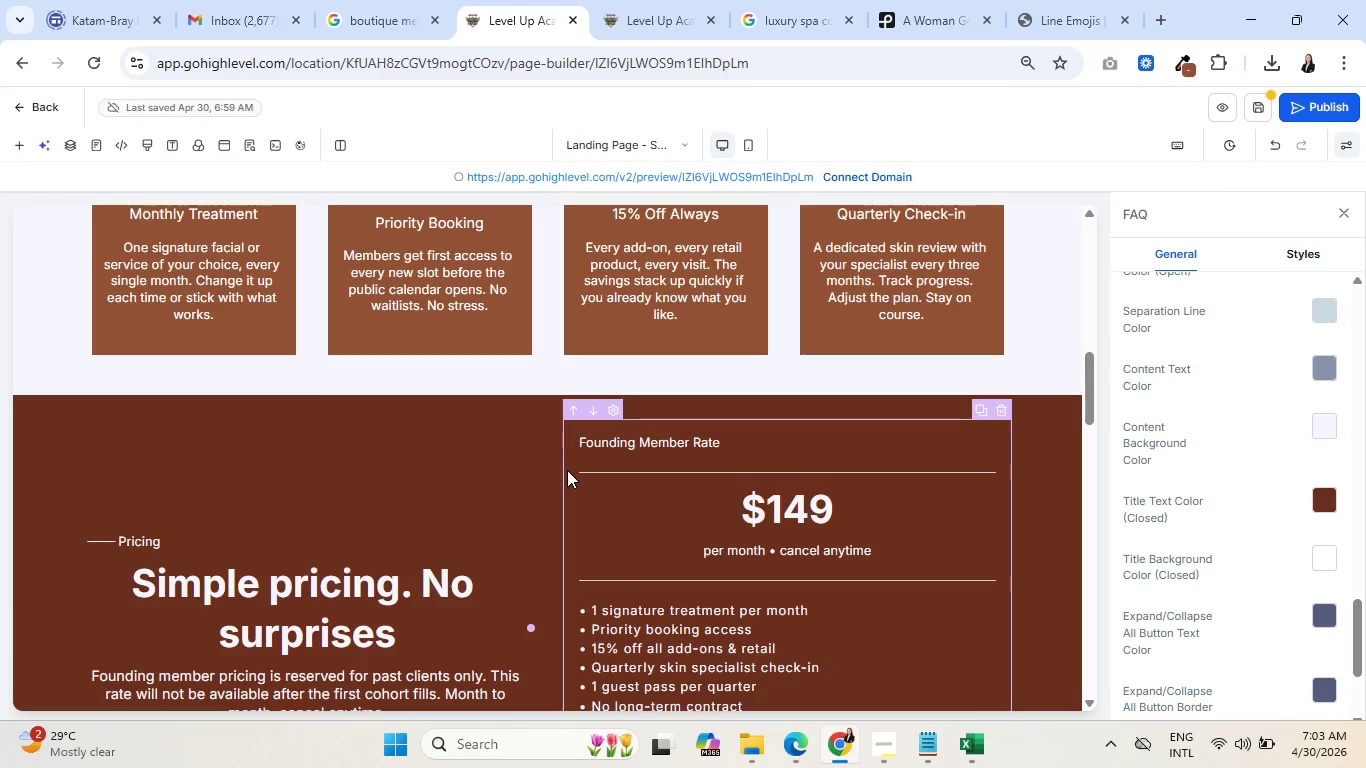 
left_click([567, 469])
 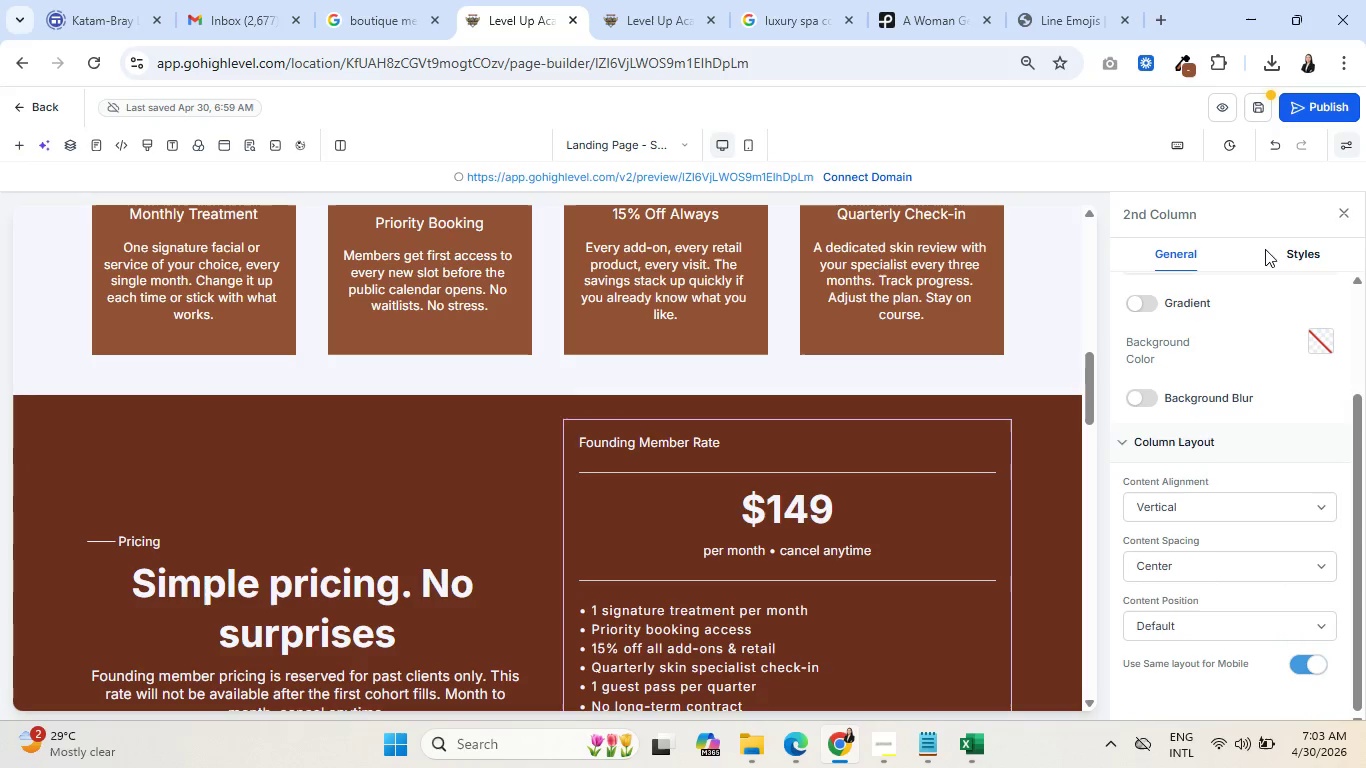 
left_click([1313, 255])
 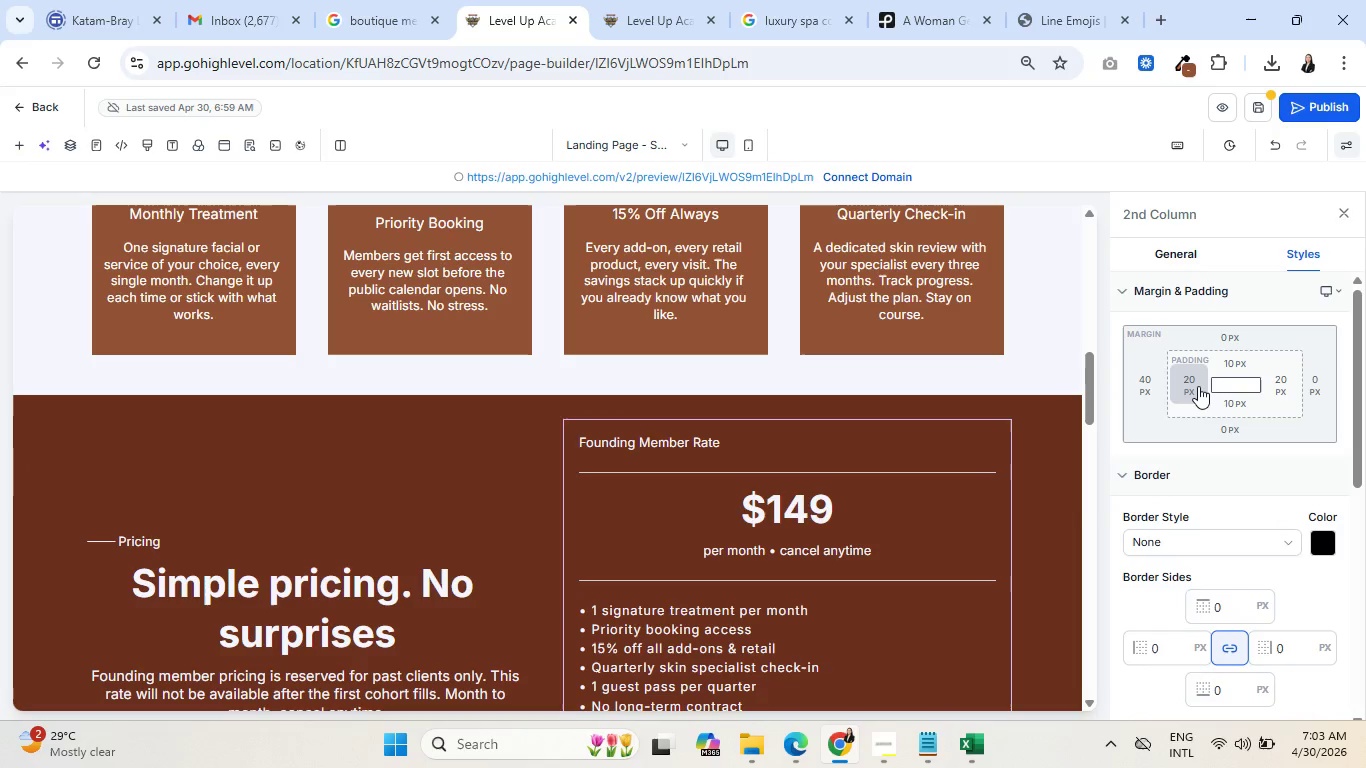 
scroll: coordinate [1203, 380], scroll_direction: down, amount: 7.0
 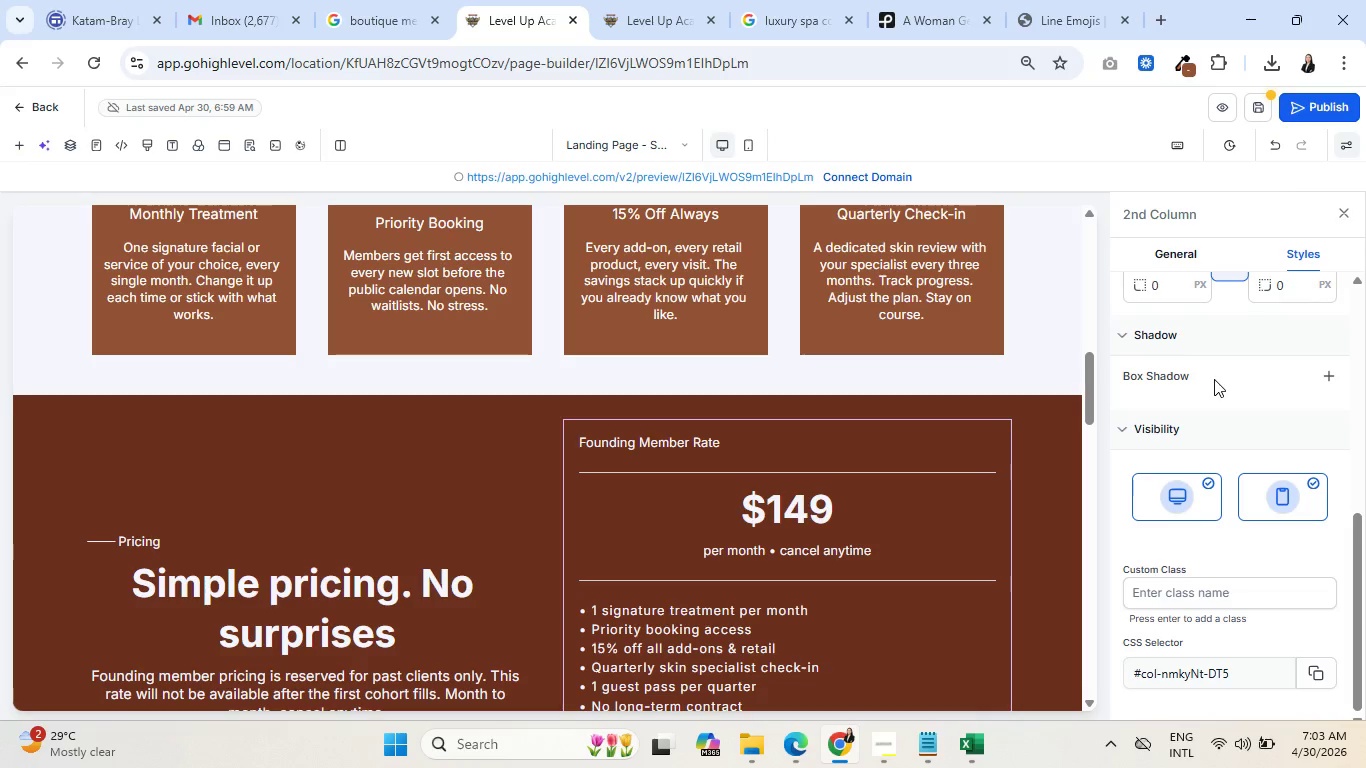 
scroll: coordinate [1217, 377], scroll_direction: up, amount: 7.0
 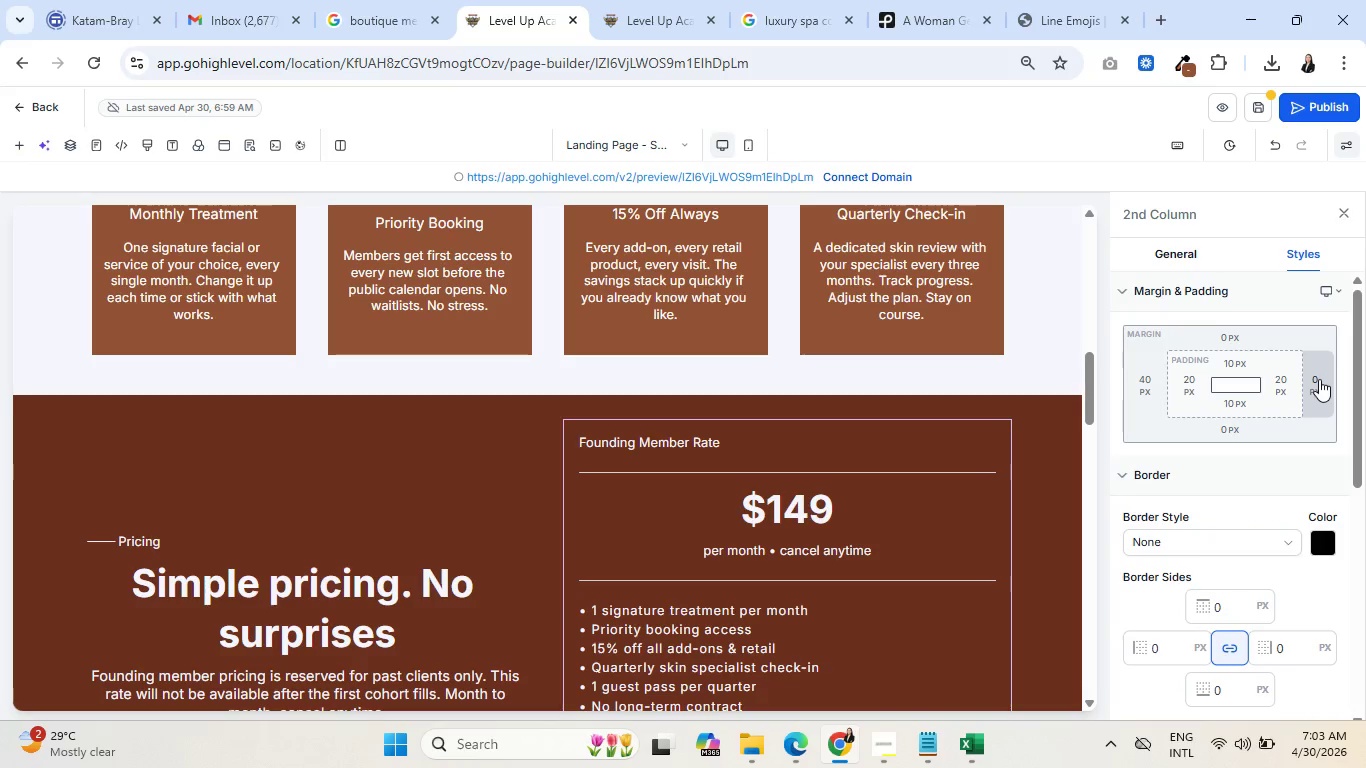 
left_click([1317, 377])
 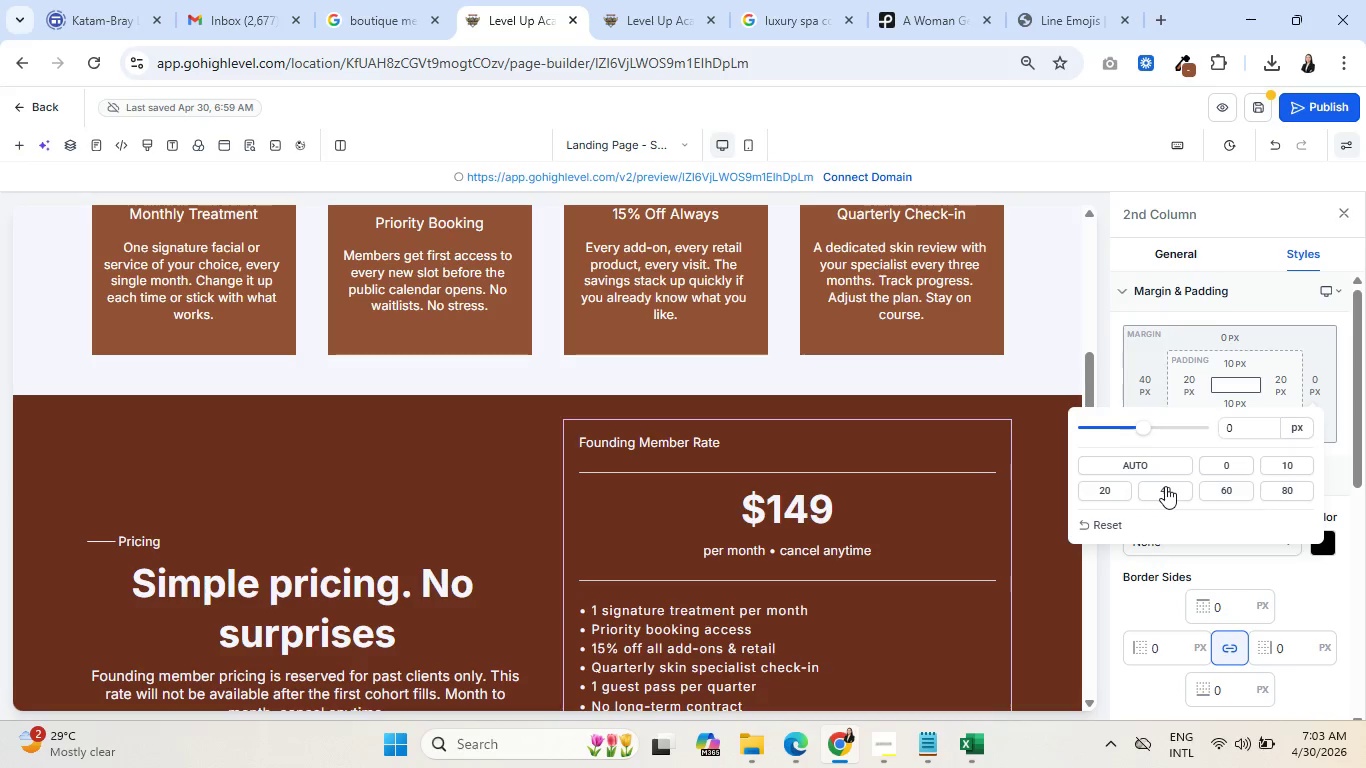 
left_click([1165, 486])
 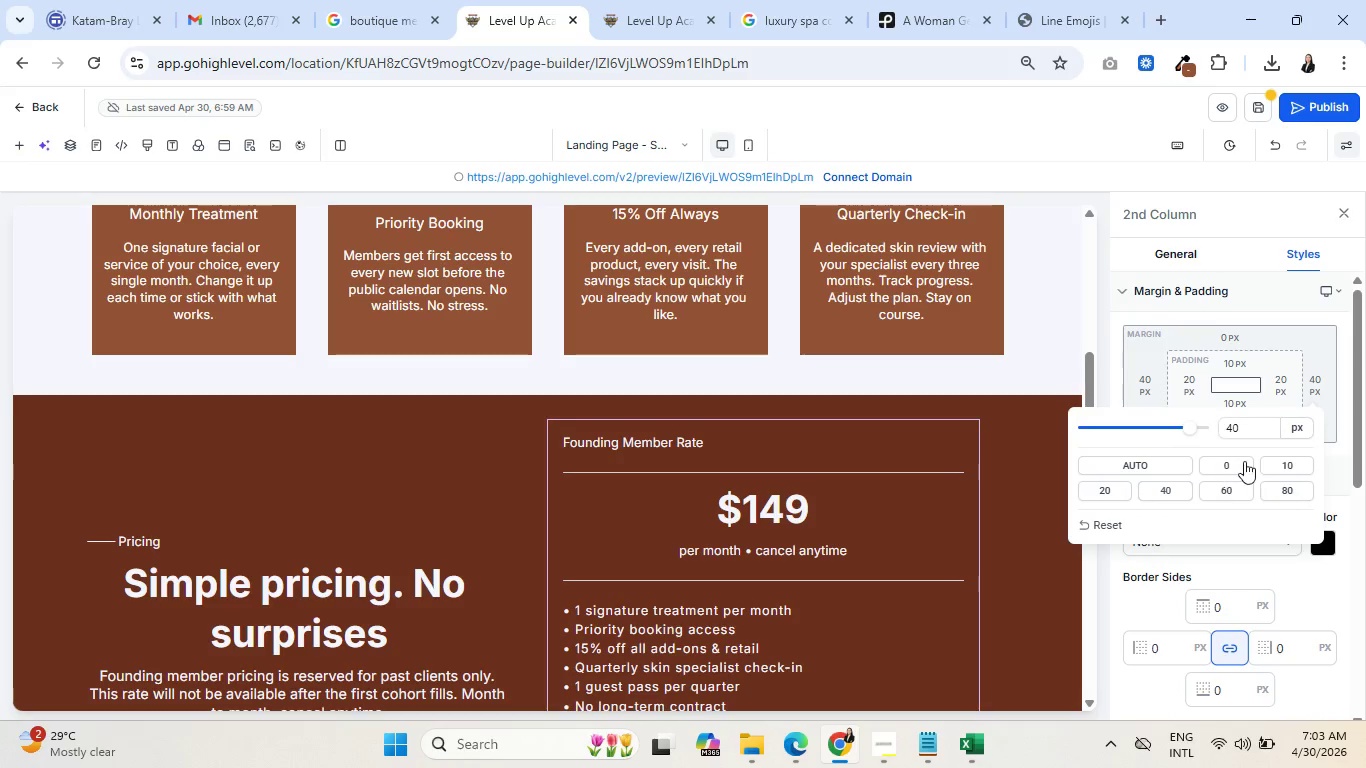 
left_click([1234, 459])
 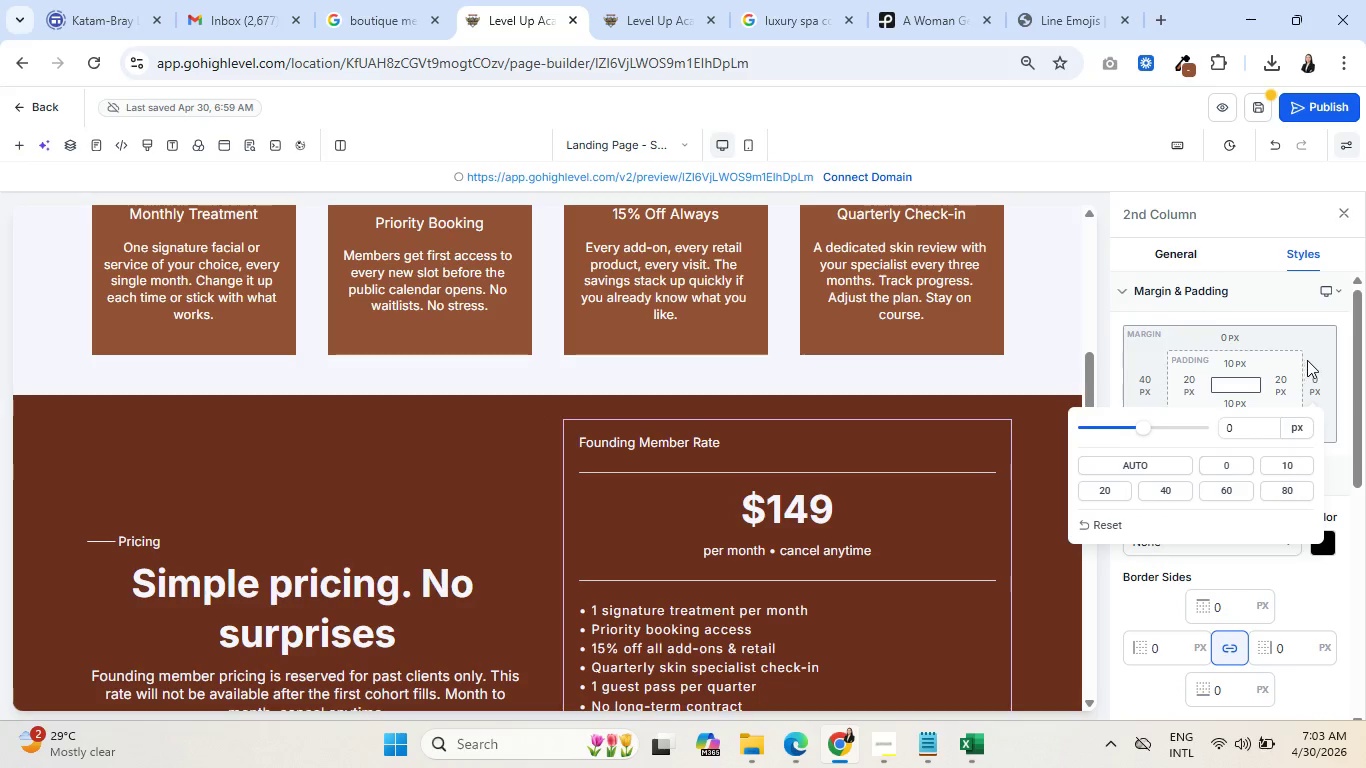 
left_click([1287, 379])
 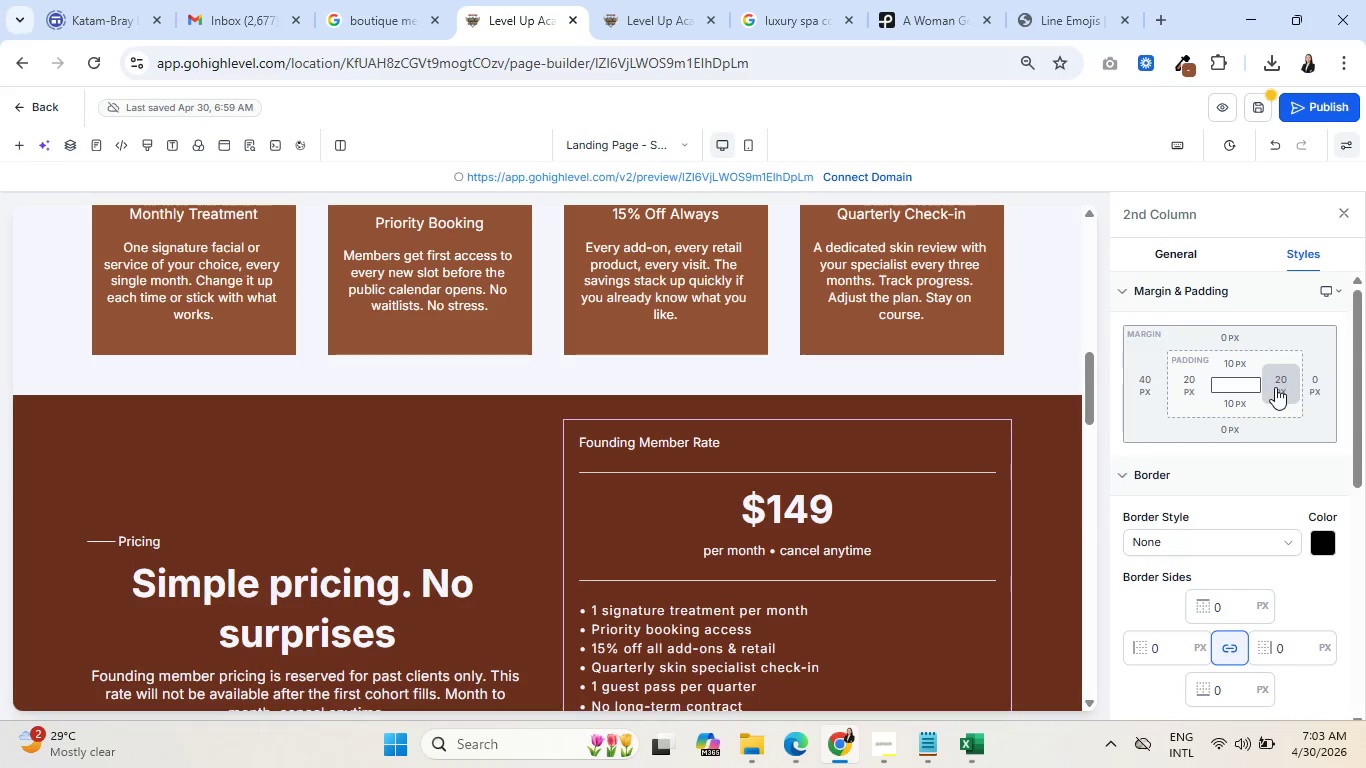 
left_click([1275, 387])
 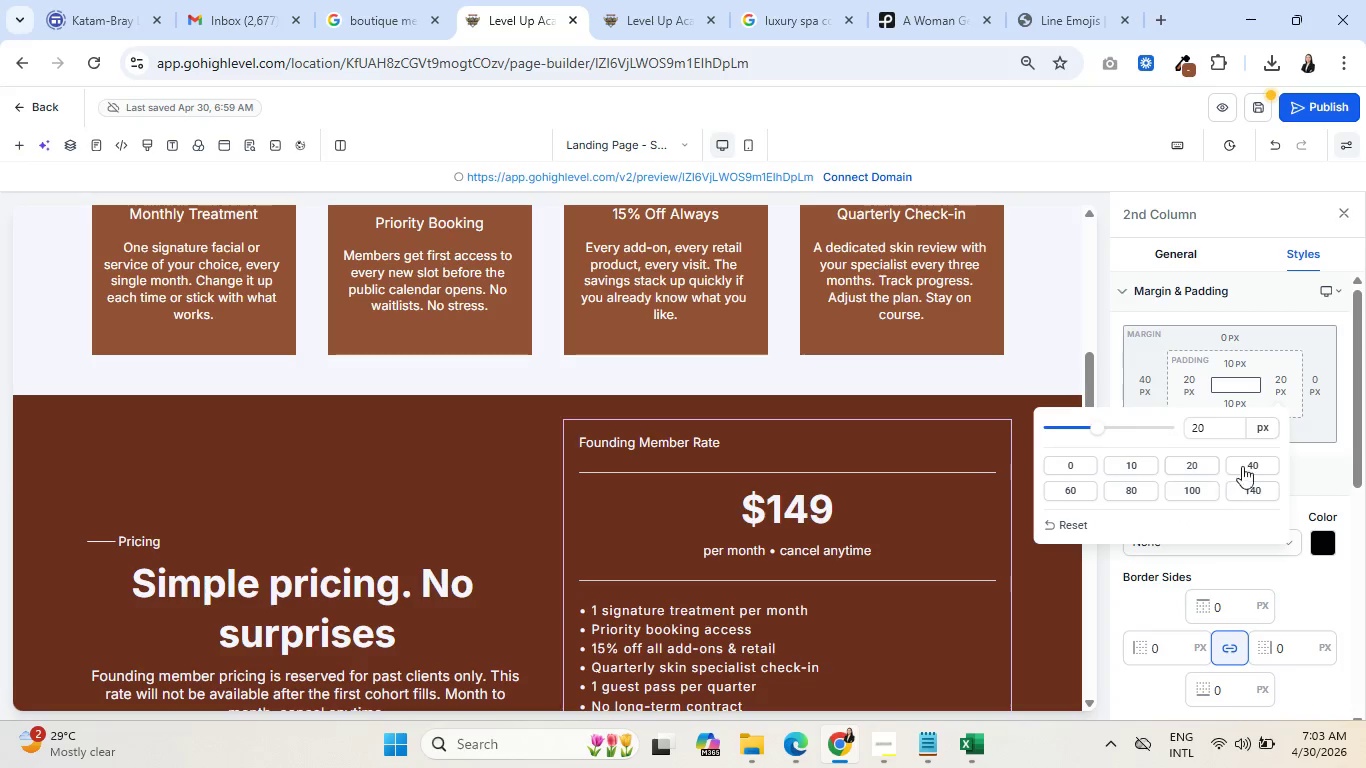 
left_click([1255, 461])
 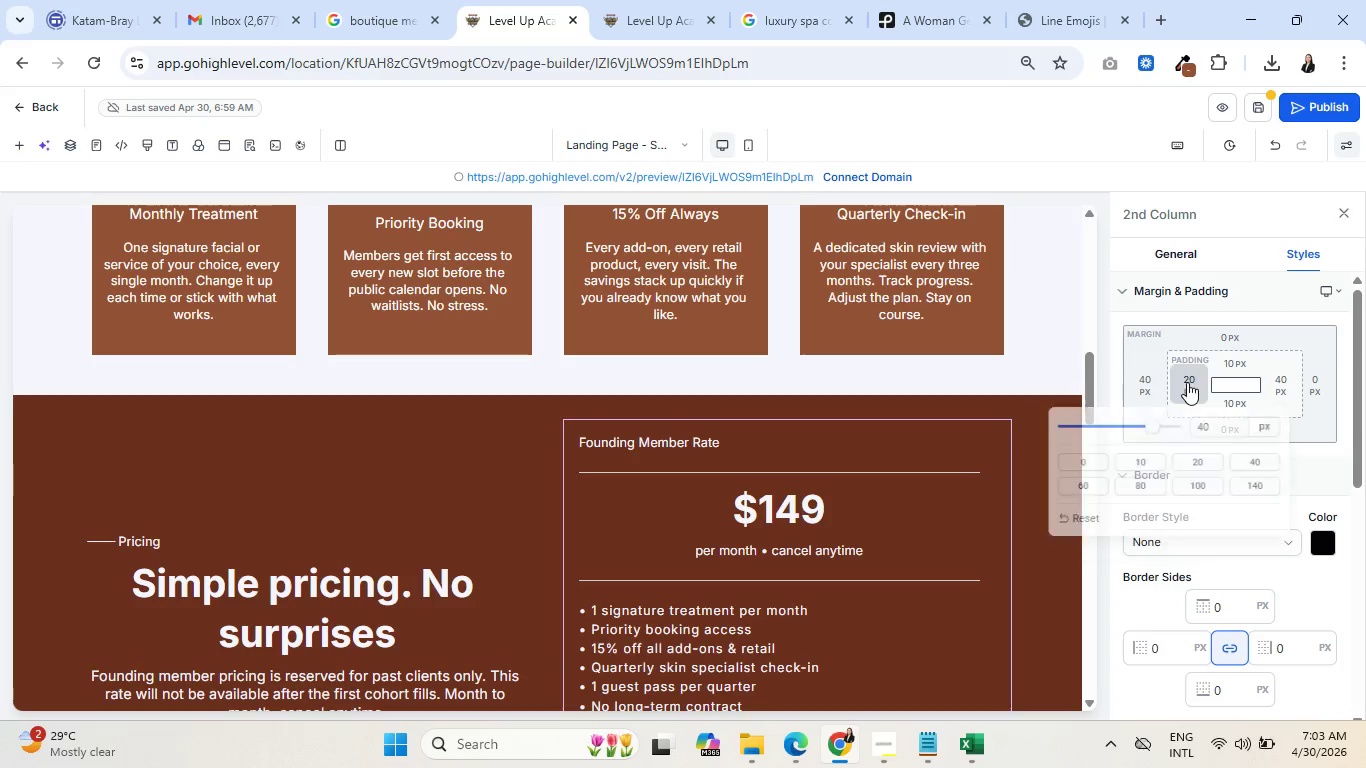 
double_click([1187, 382])
 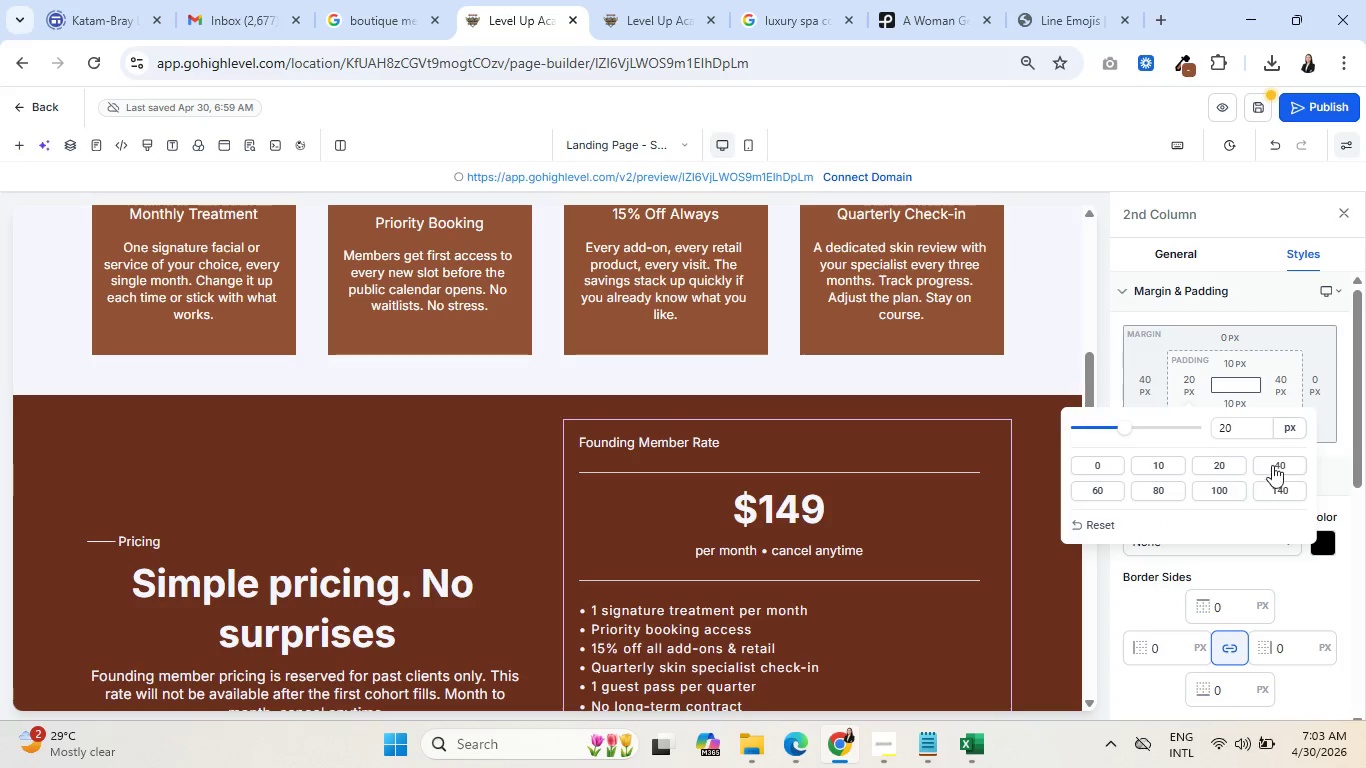 
left_click([1278, 464])
 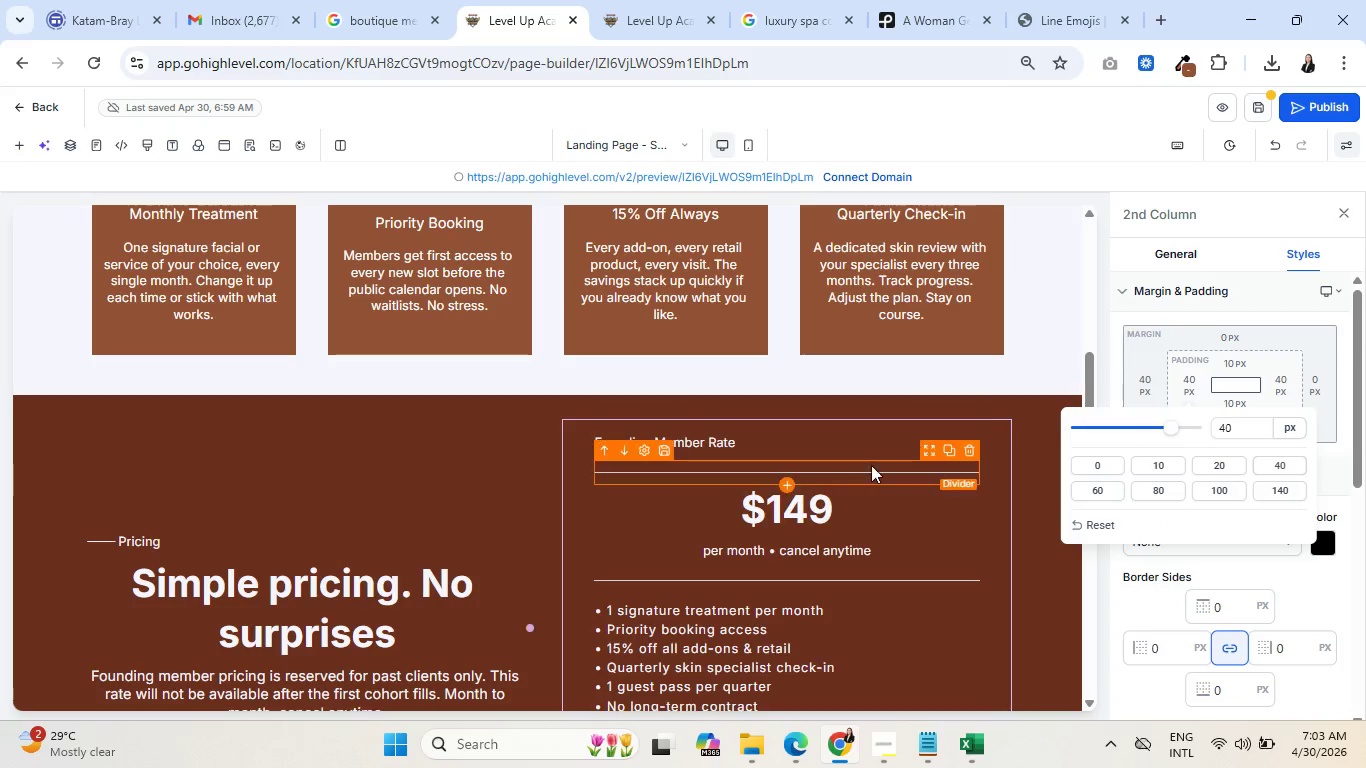 
scroll: coordinate [871, 465], scroll_direction: down, amount: 2.0
 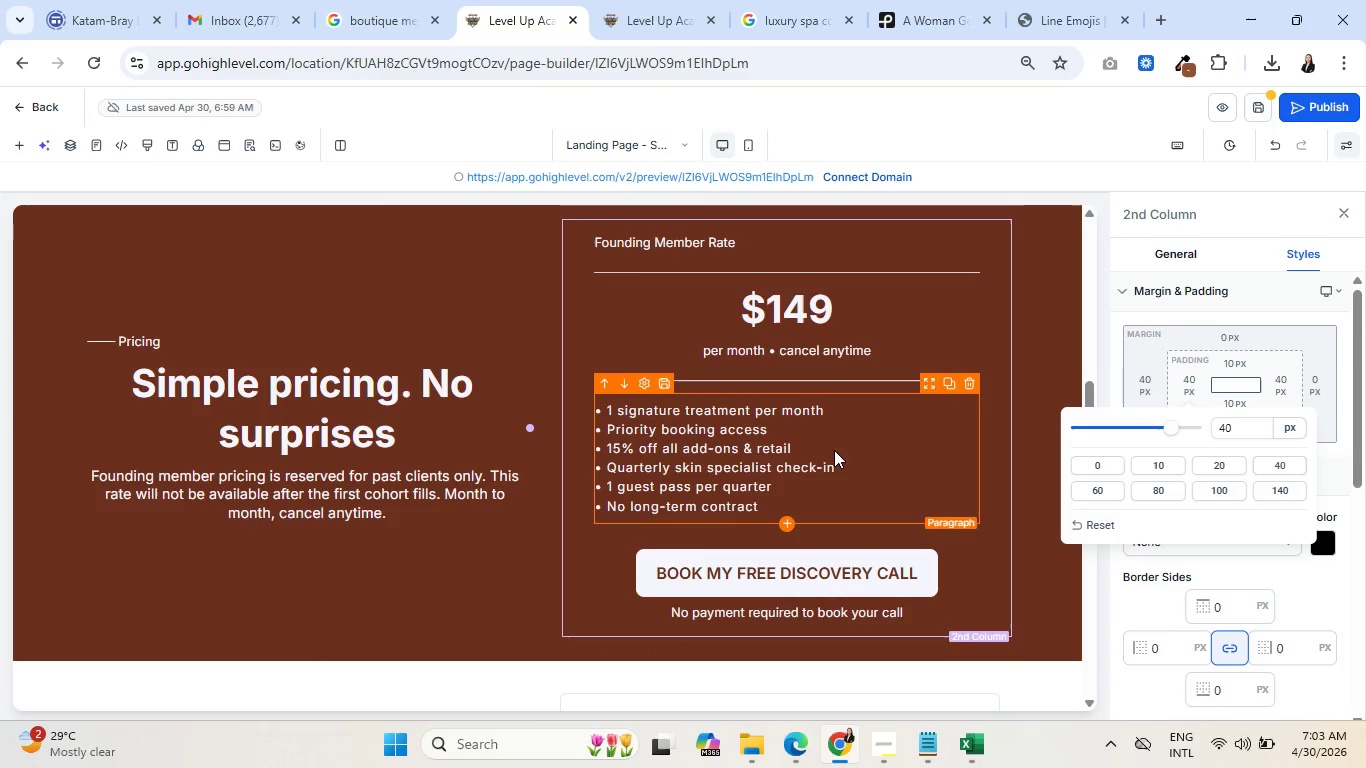 
left_click([734, 462])
 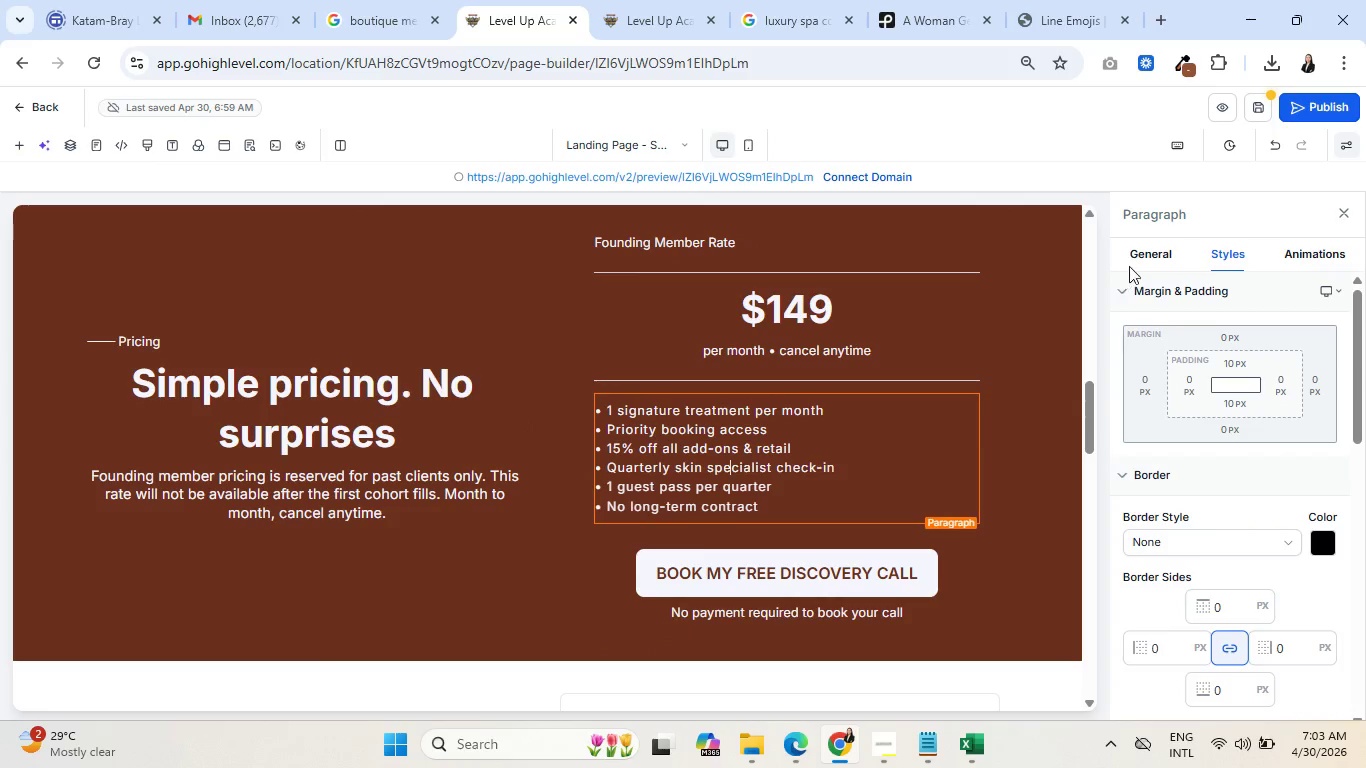 
left_click([1138, 258])
 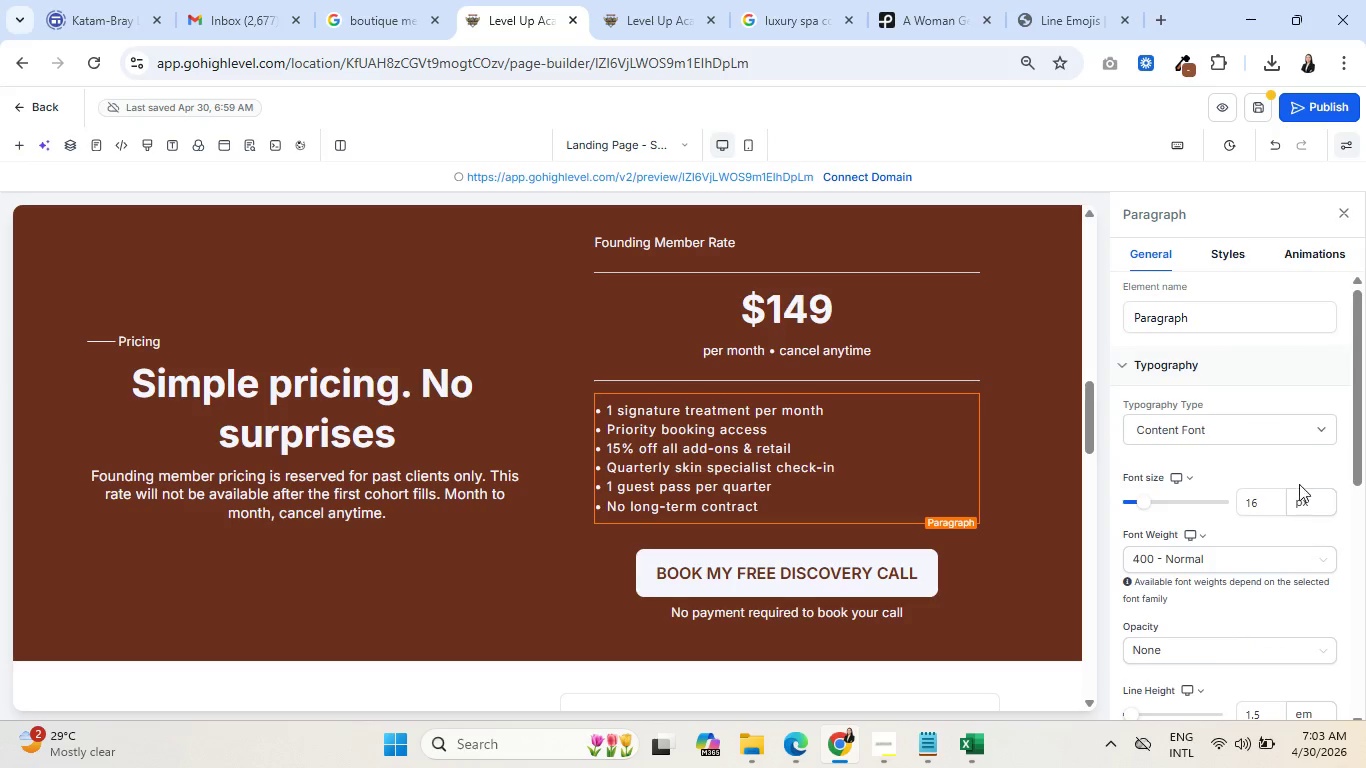 
scroll: coordinate [1292, 491], scroll_direction: down, amount: 2.0
 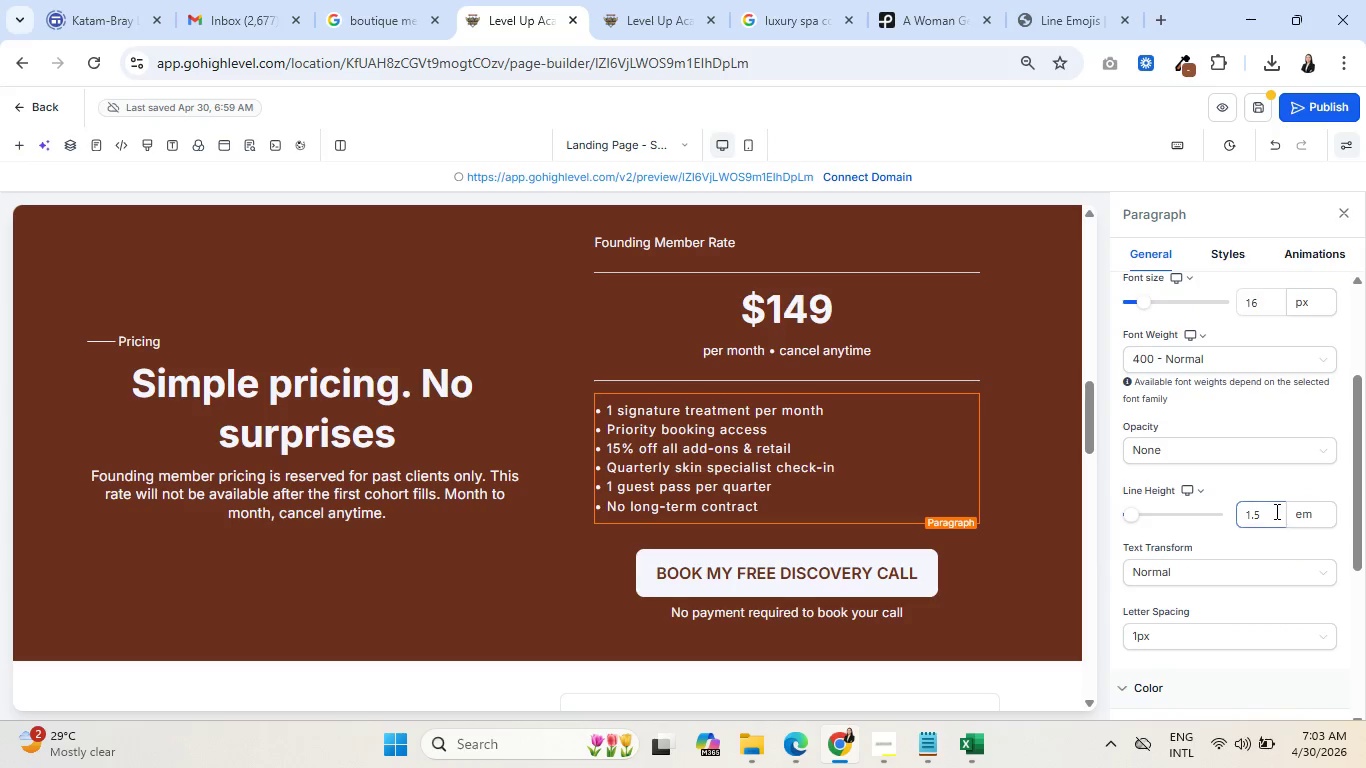 
left_click([1274, 511])
 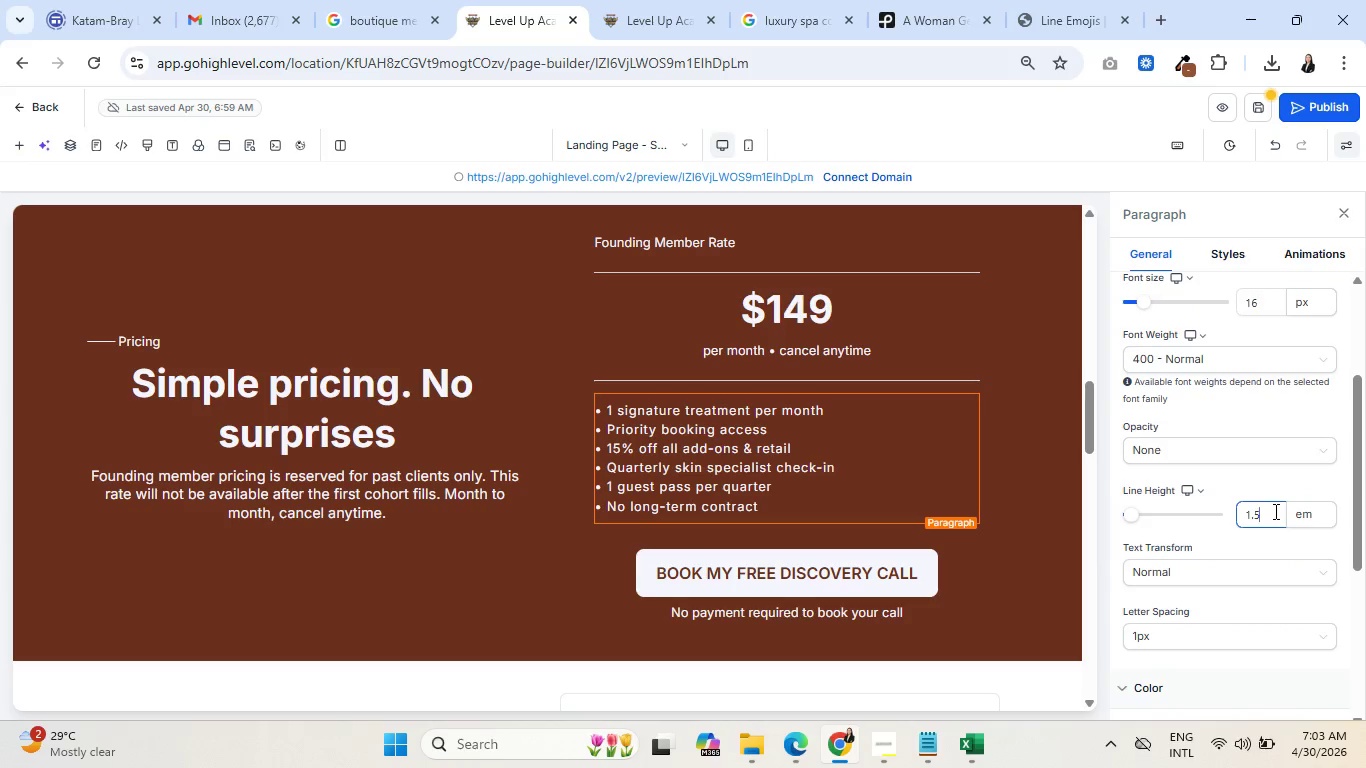 
key(Backspace)
 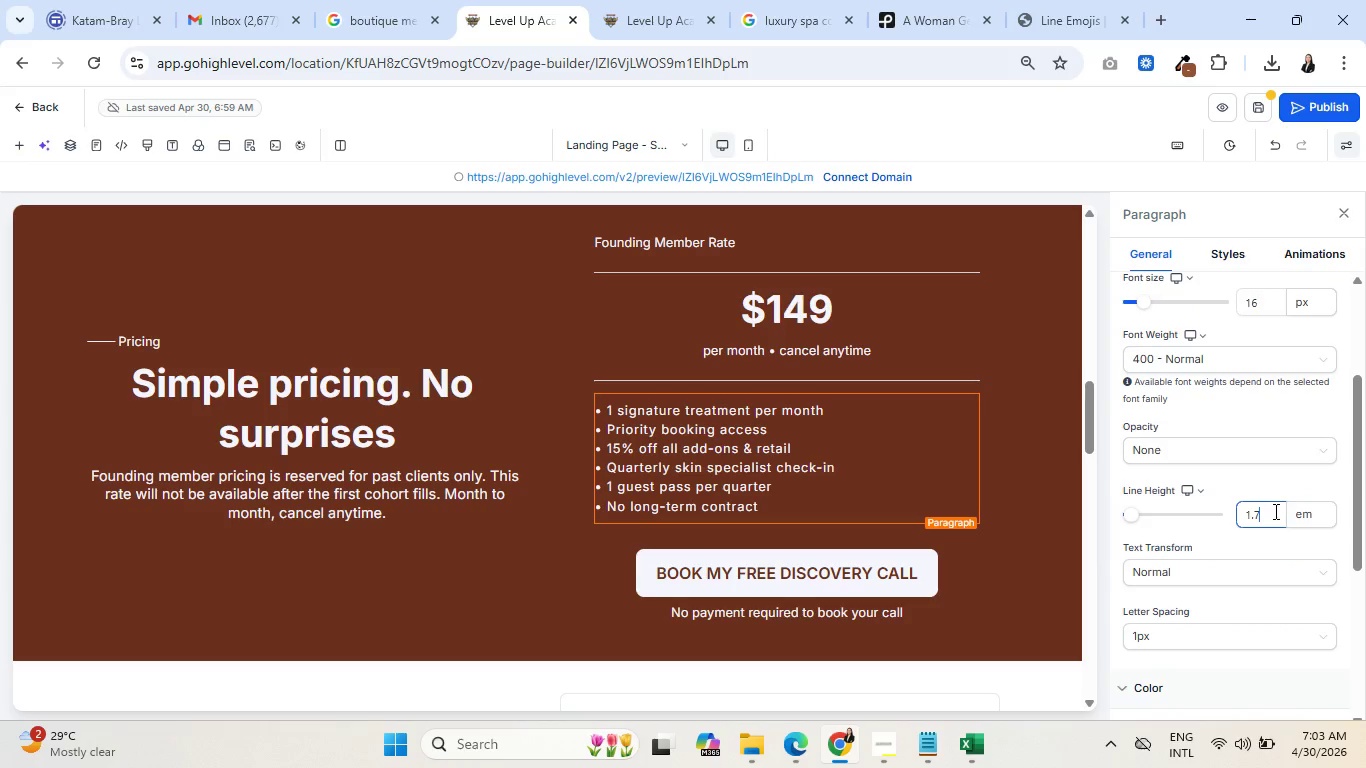 
key(7)
 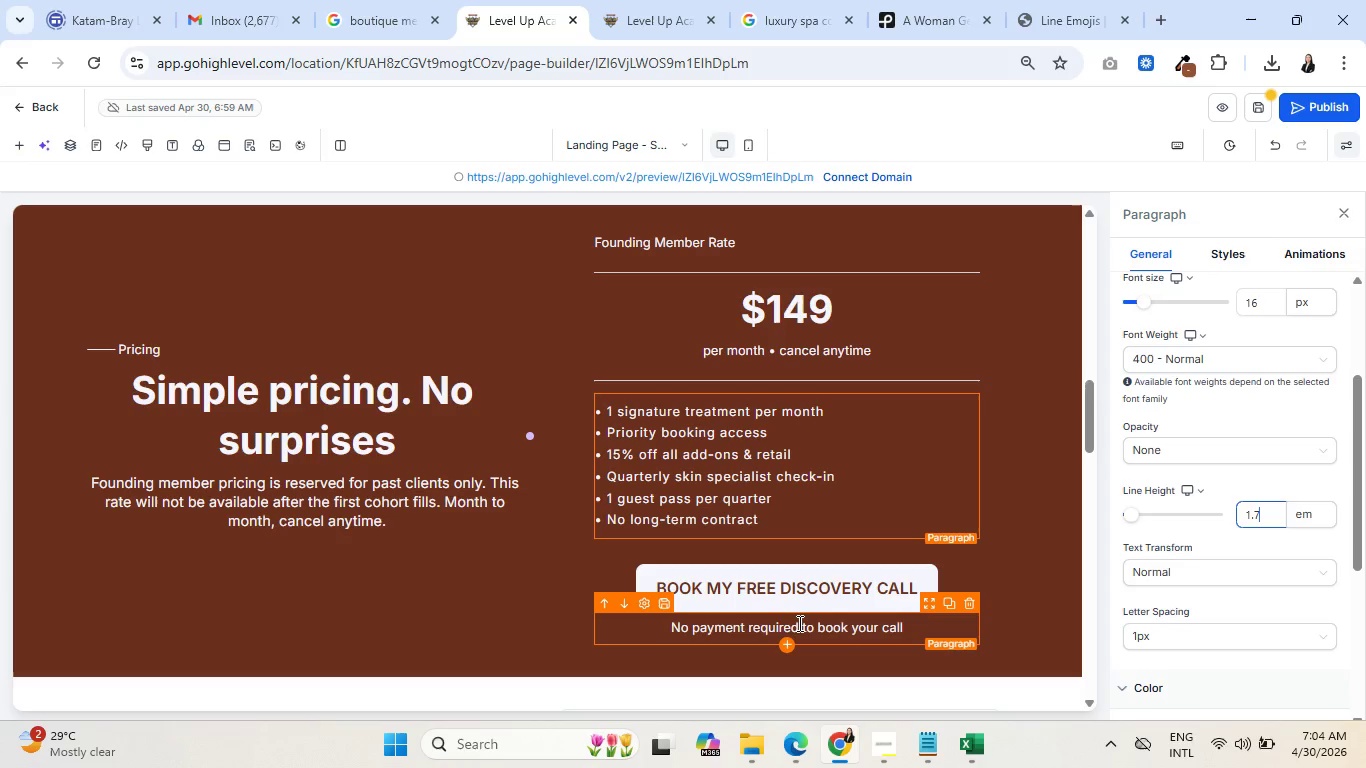 
wait(26.17)
 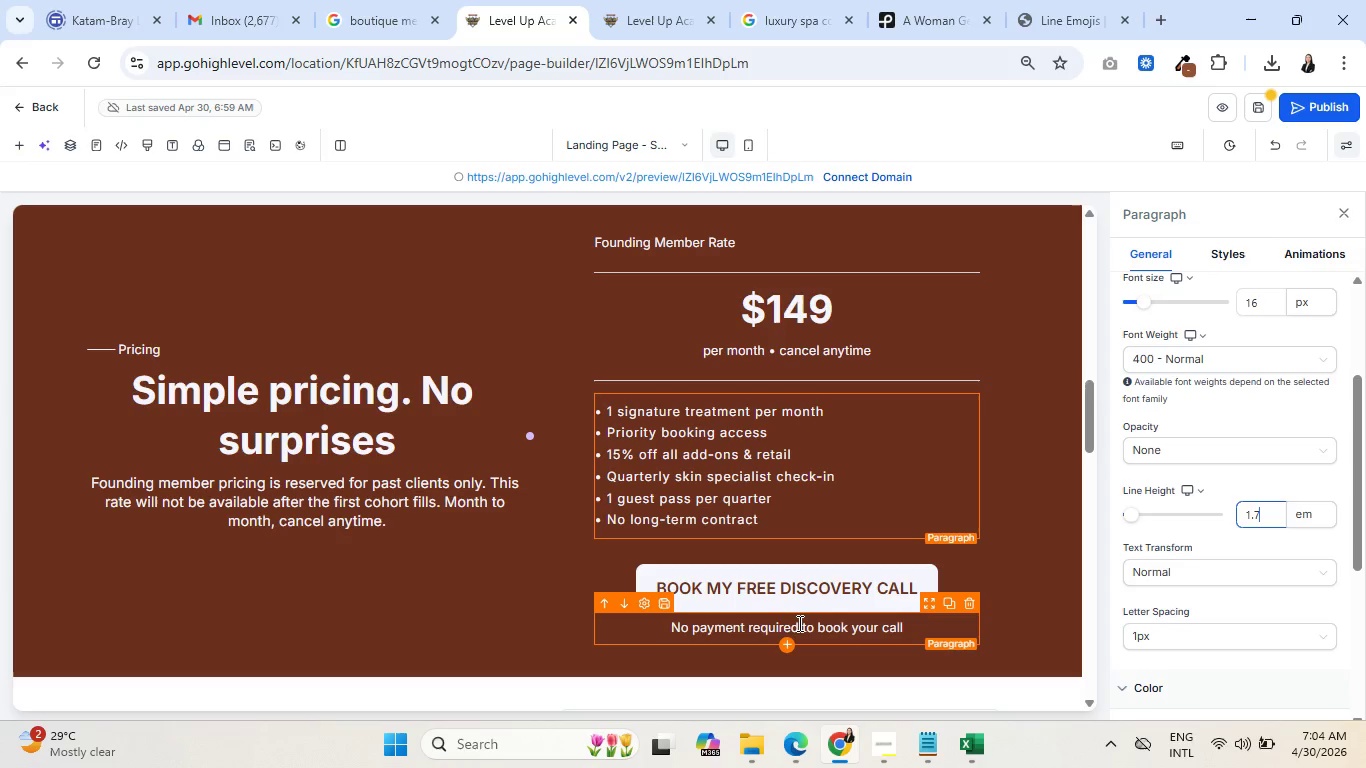 
scroll: coordinate [334, 520], scroll_direction: down, amount: 5.0
 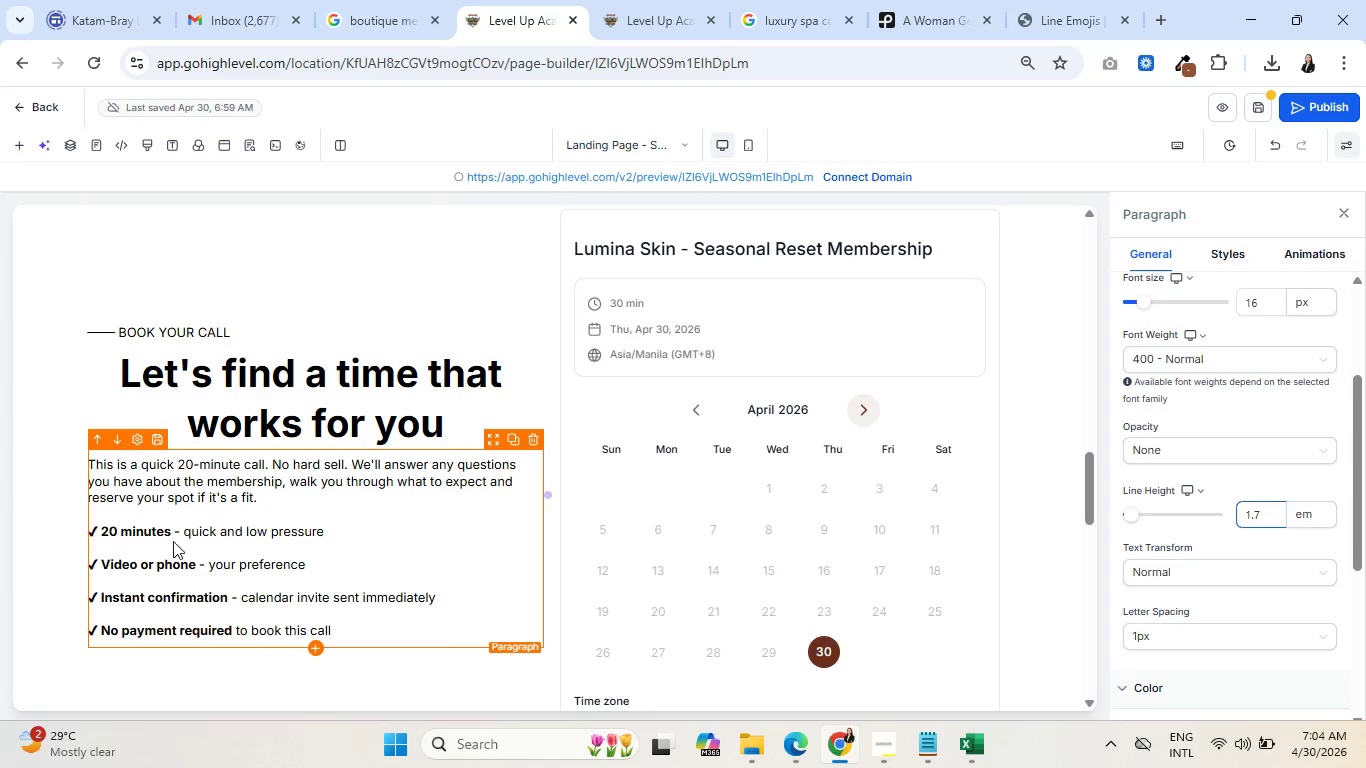 
left_click([153, 545])
 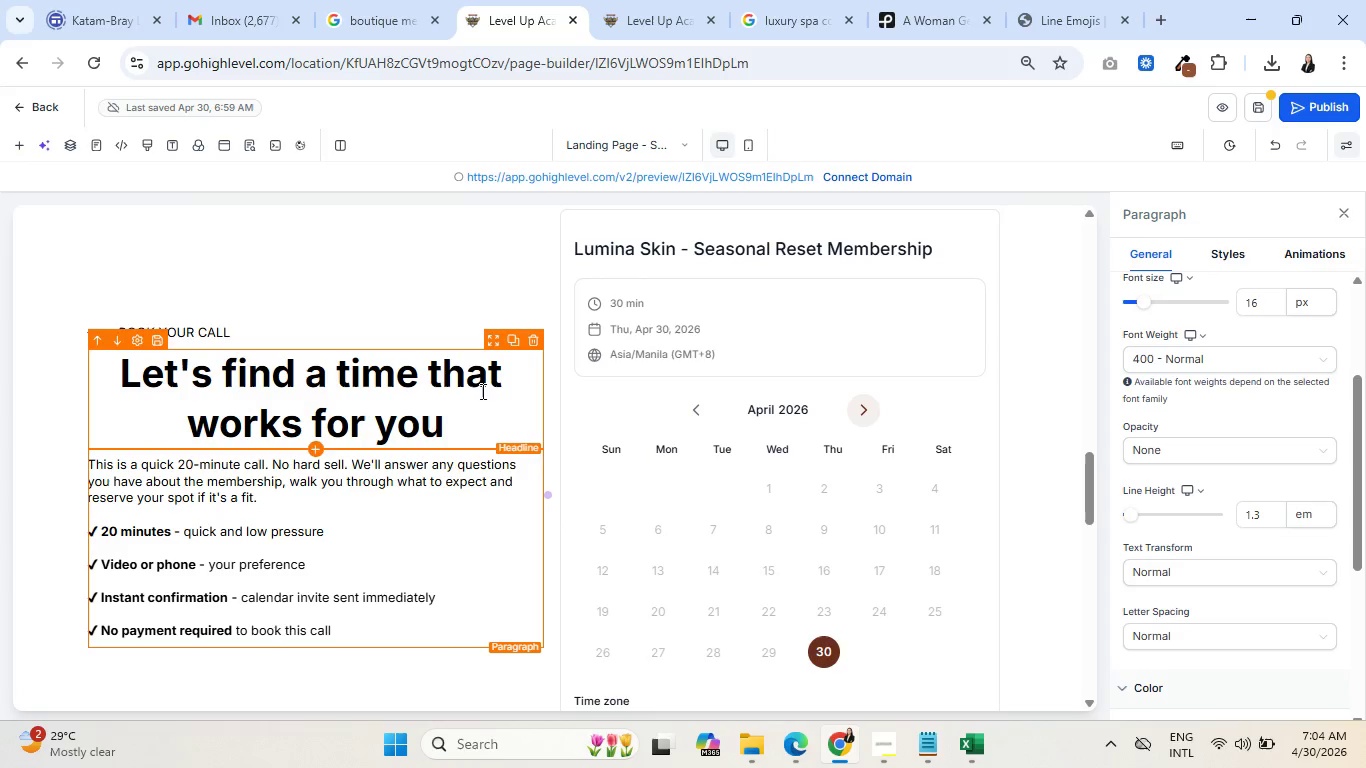 
scroll: coordinate [477, 421], scroll_direction: up, amount: 21.0
 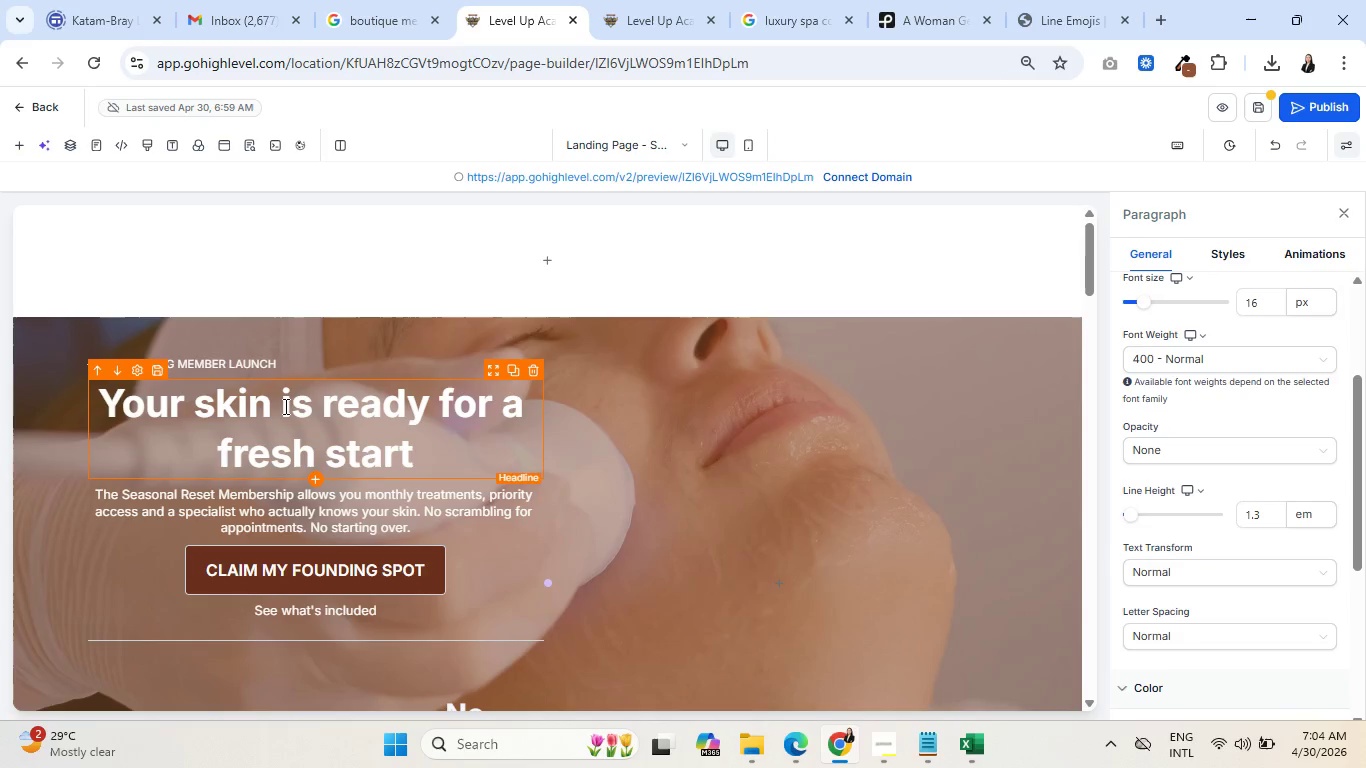 
left_click([284, 407])
 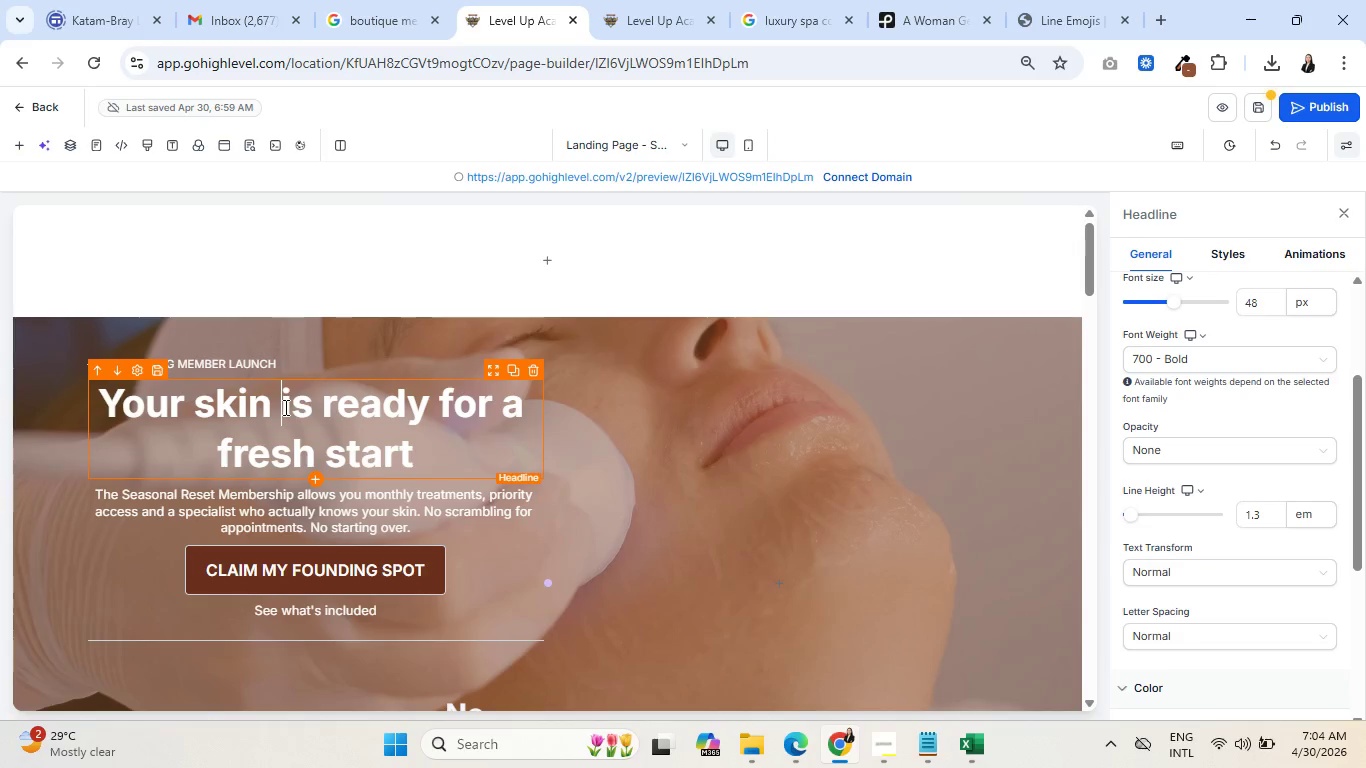 
double_click([284, 407])
 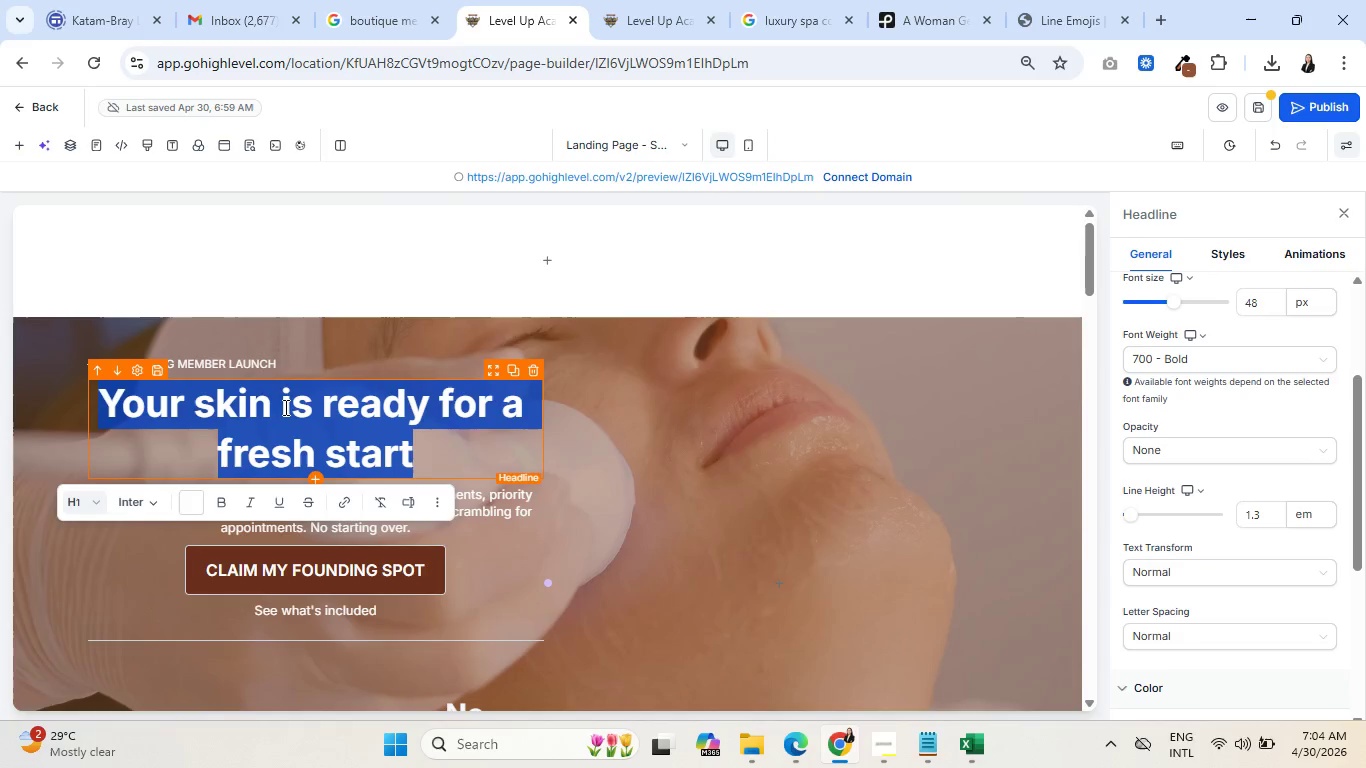 
triple_click([284, 407])
 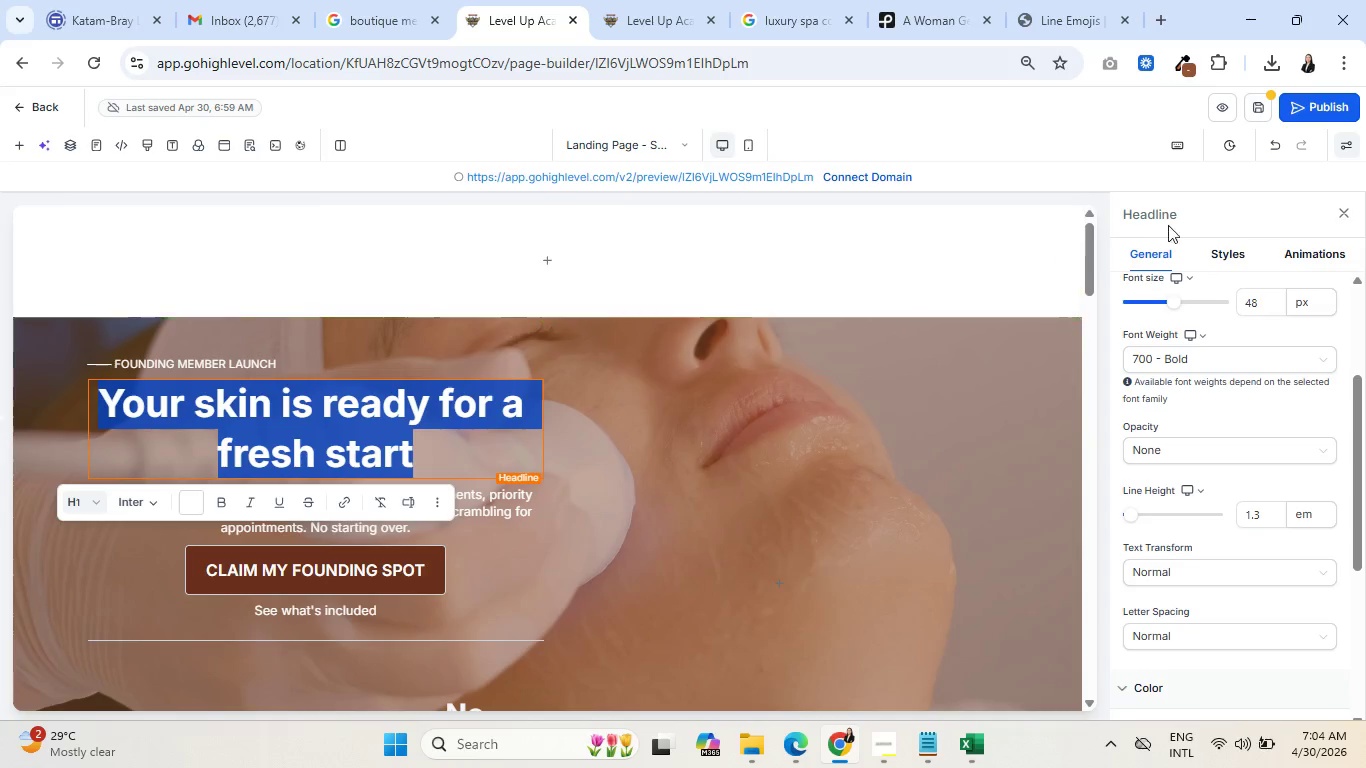 
scroll: coordinate [1251, 405], scroll_direction: up, amount: 7.0
 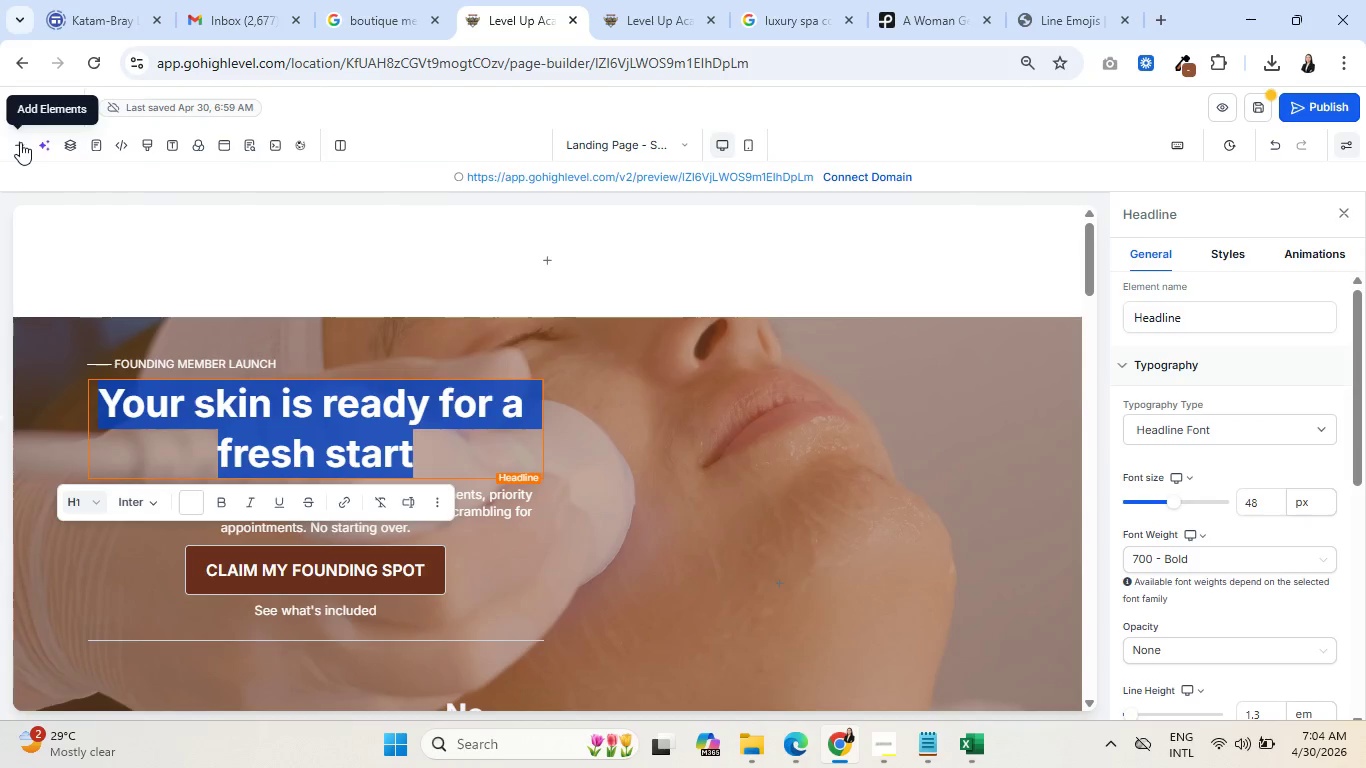 
mouse_move([123, 142])
 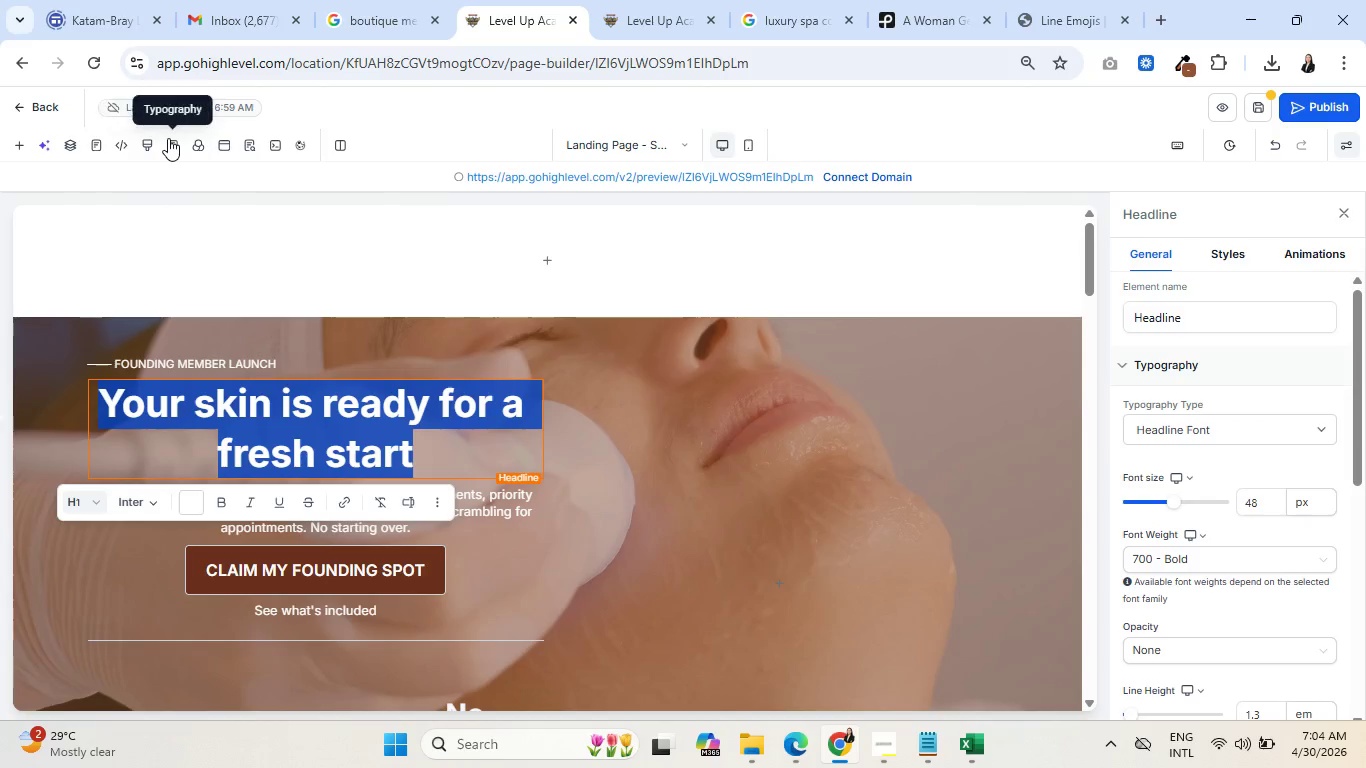 
left_click([168, 138])
 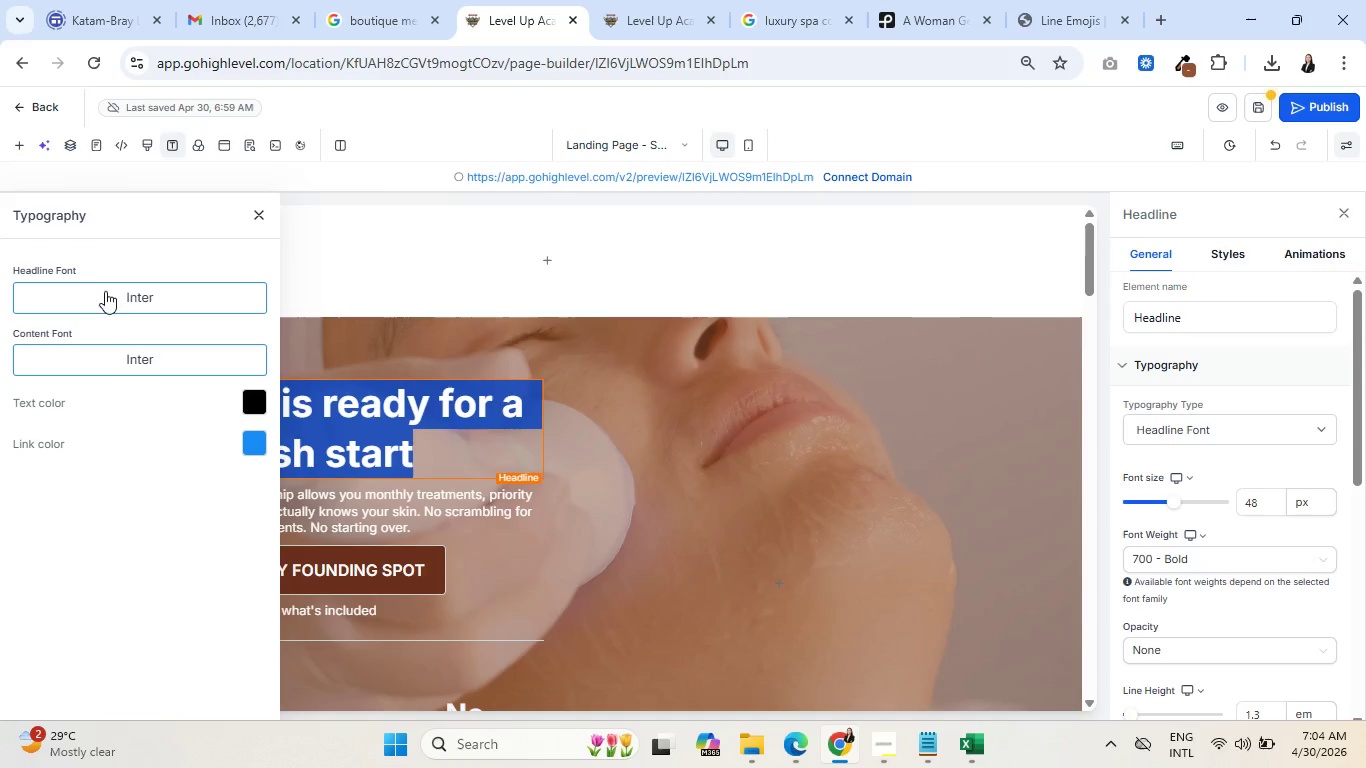 
left_click([109, 296])
 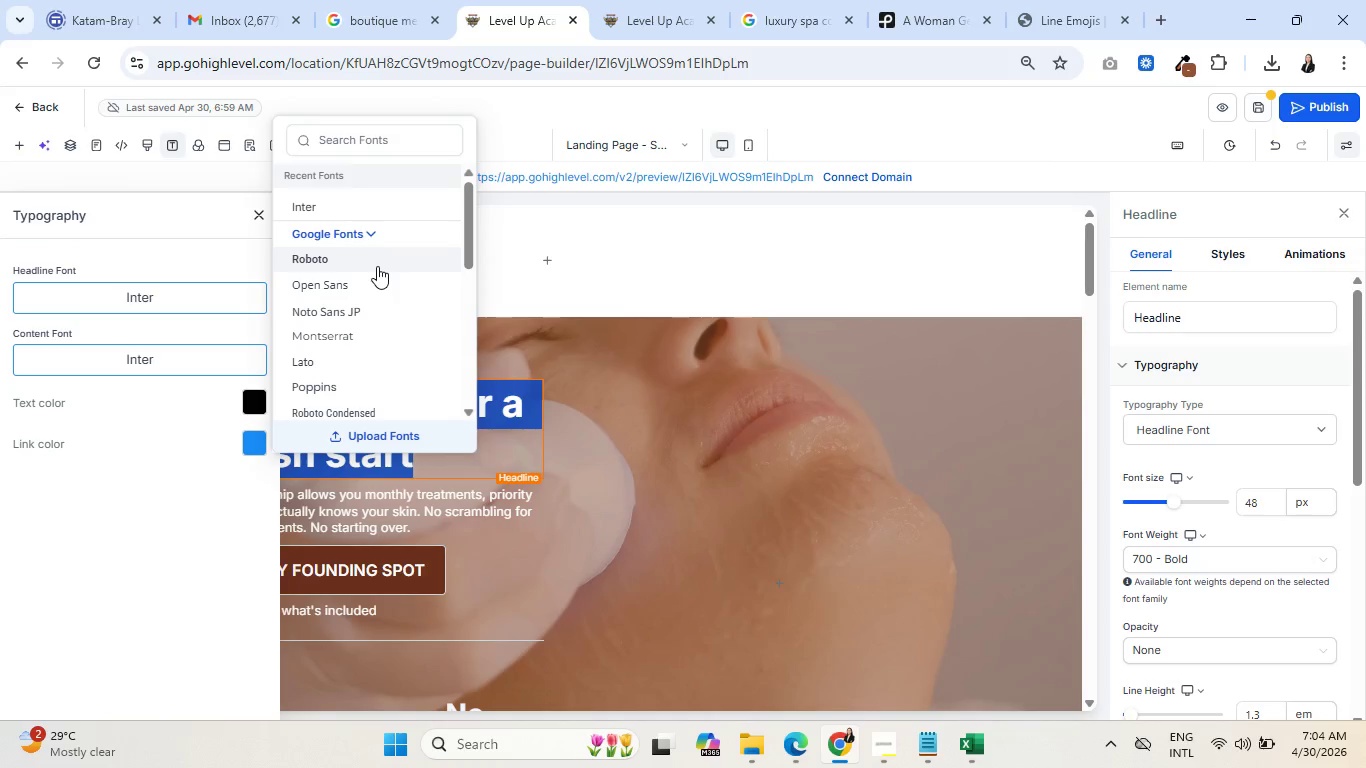 
left_click([504, 419])
 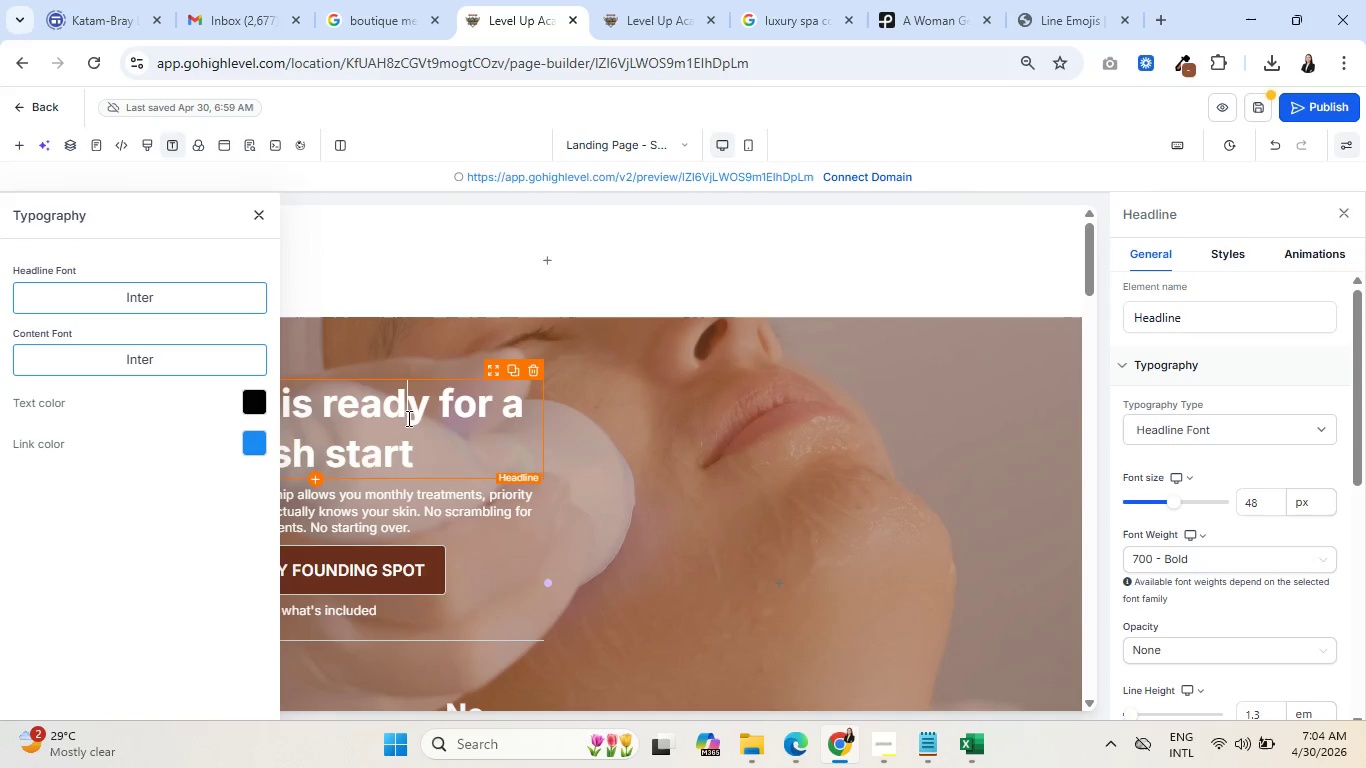 
left_click([407, 418])
 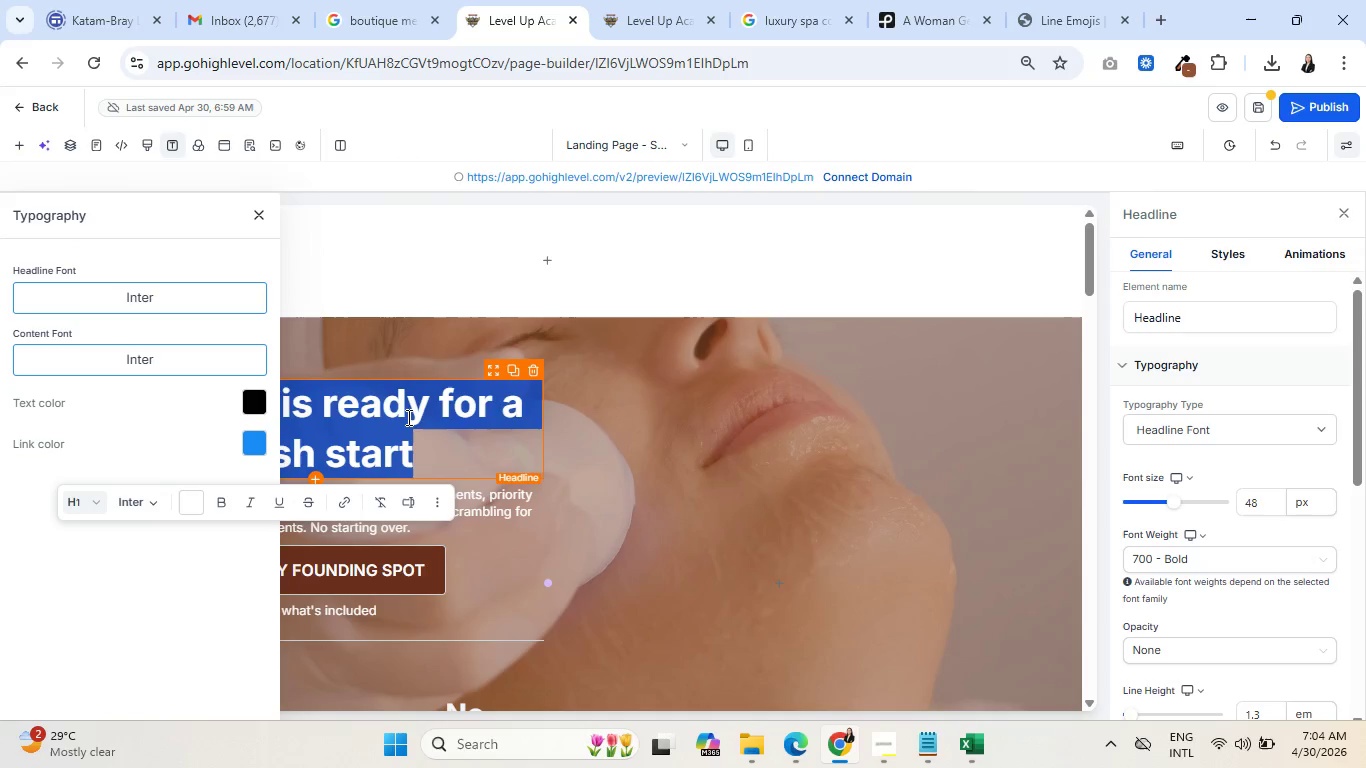 
triple_click([407, 417])
 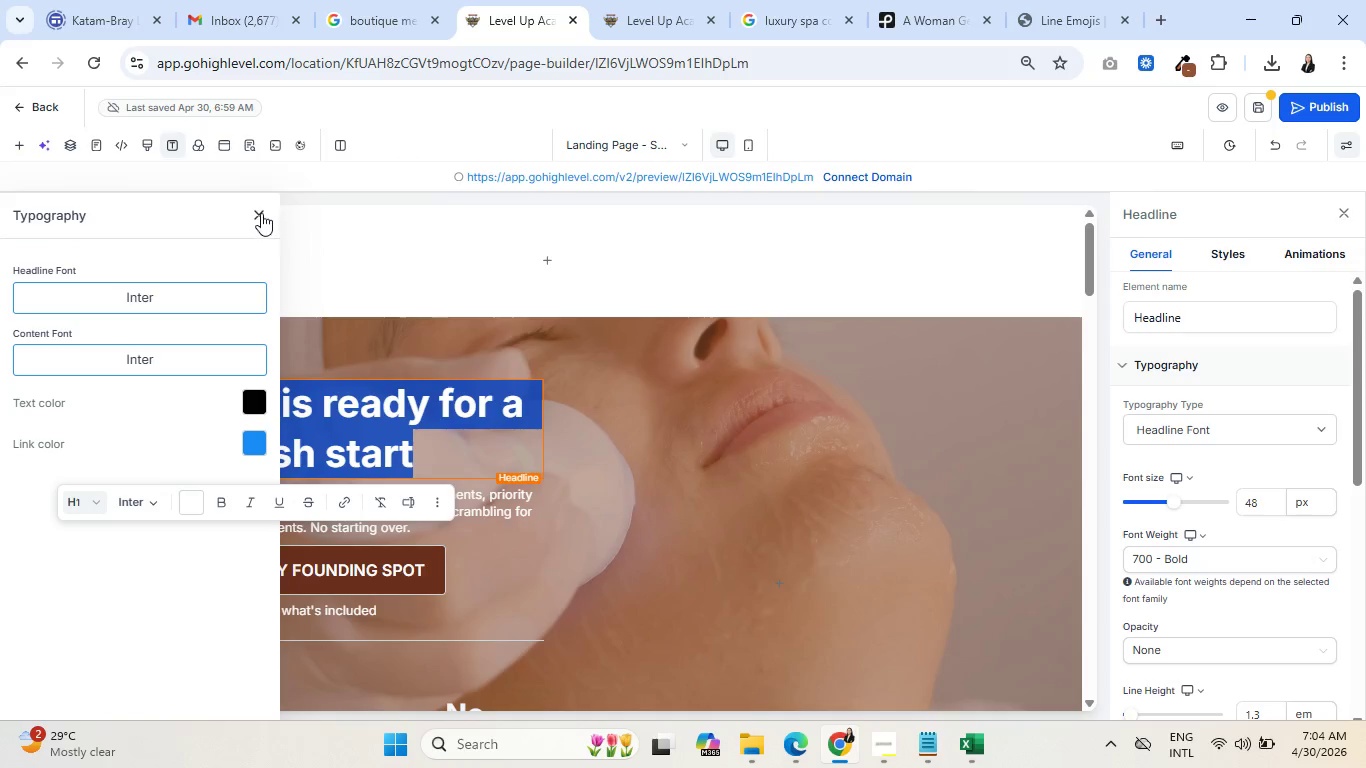 
left_click([261, 213])
 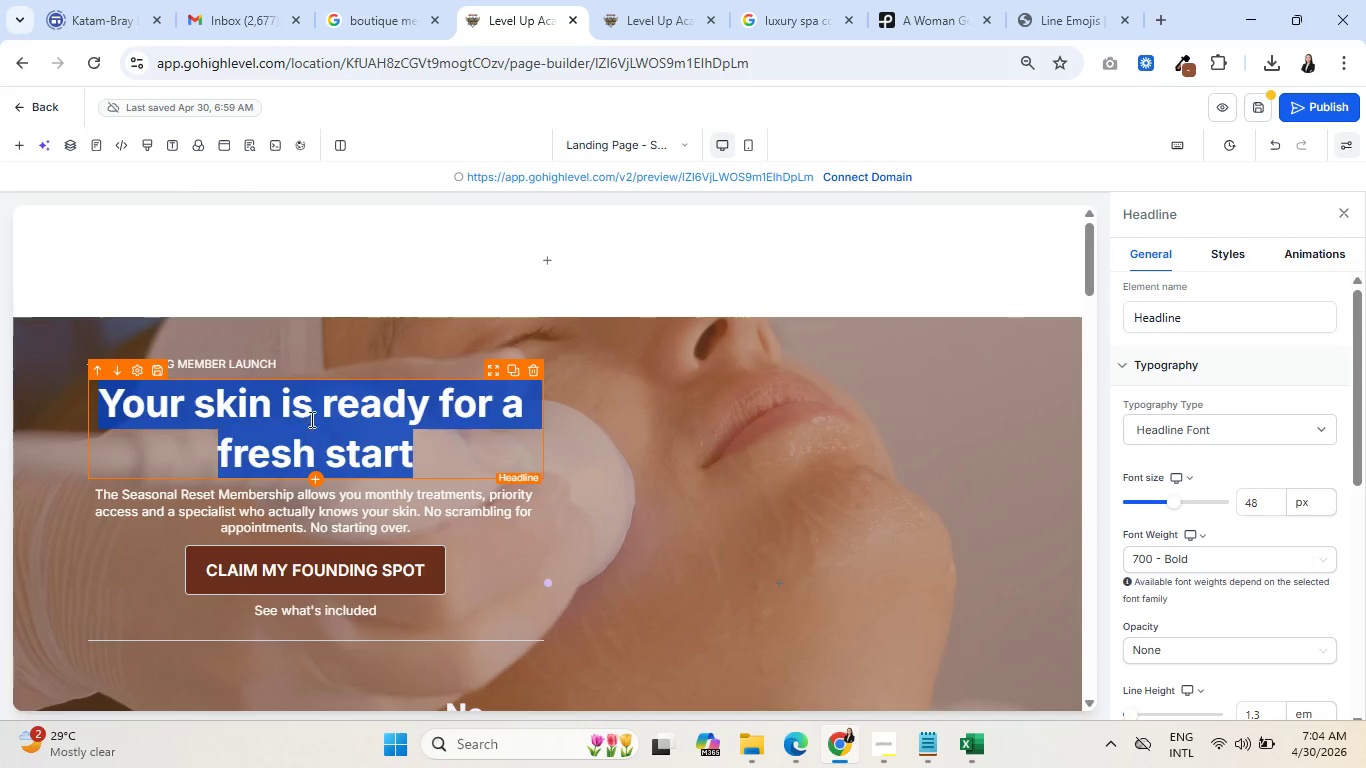 
left_click([310, 419])
 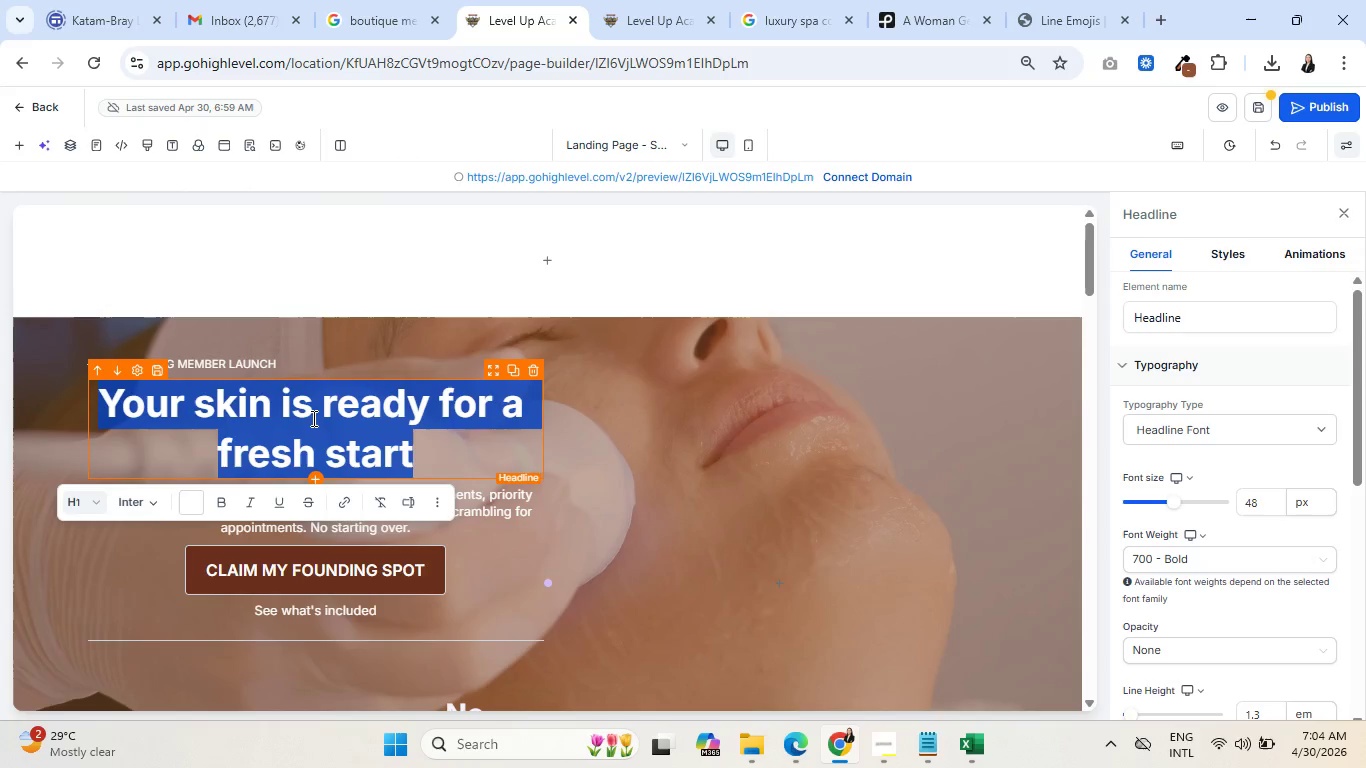 
triple_click([312, 418])
 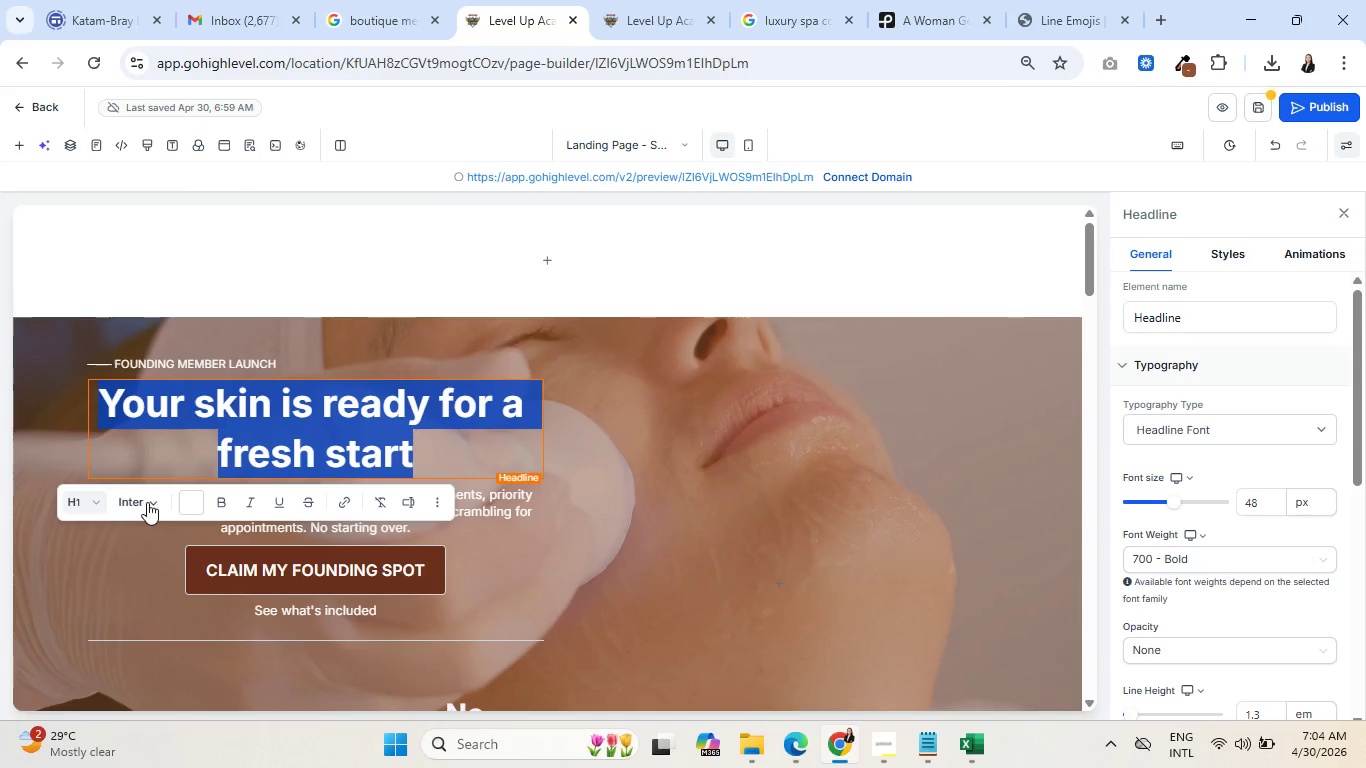 
left_click([149, 502])
 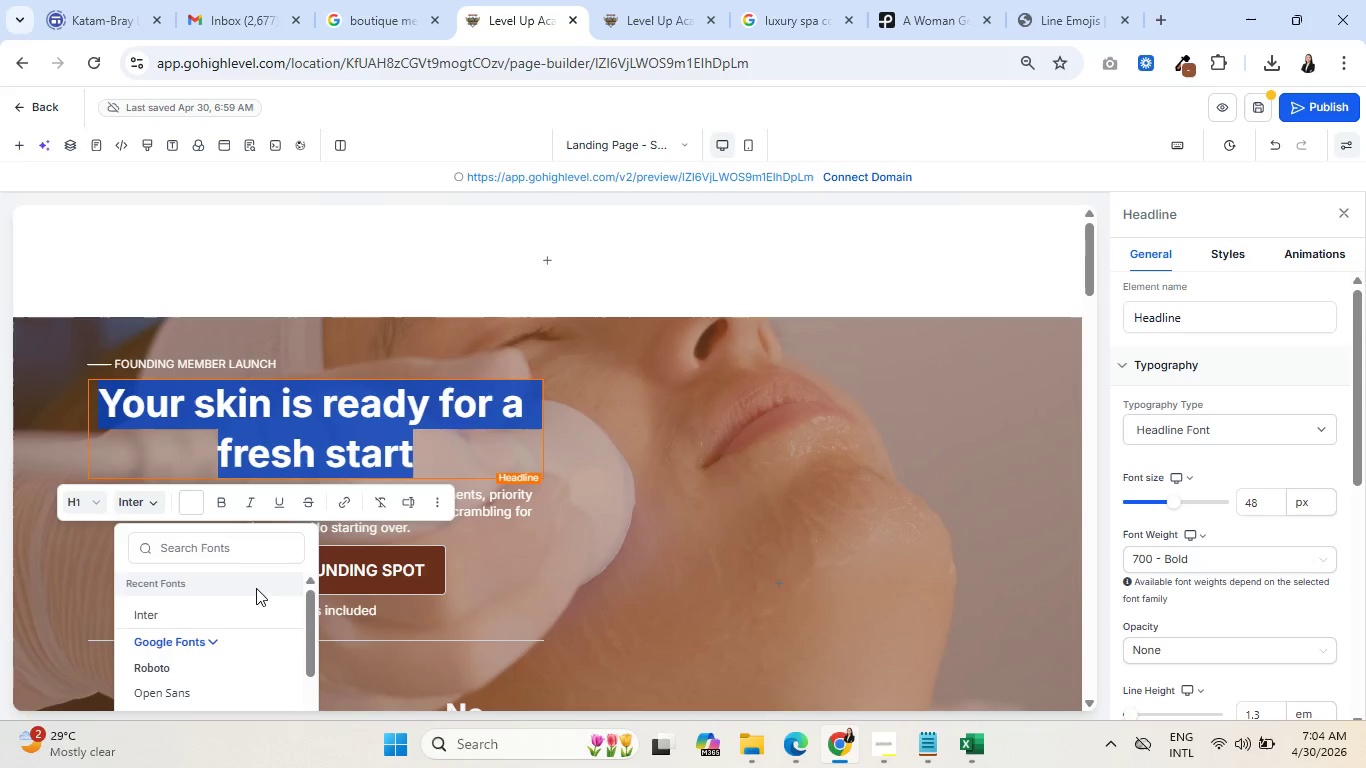 
scroll: coordinate [186, 595], scroll_direction: down, amount: 5.0
 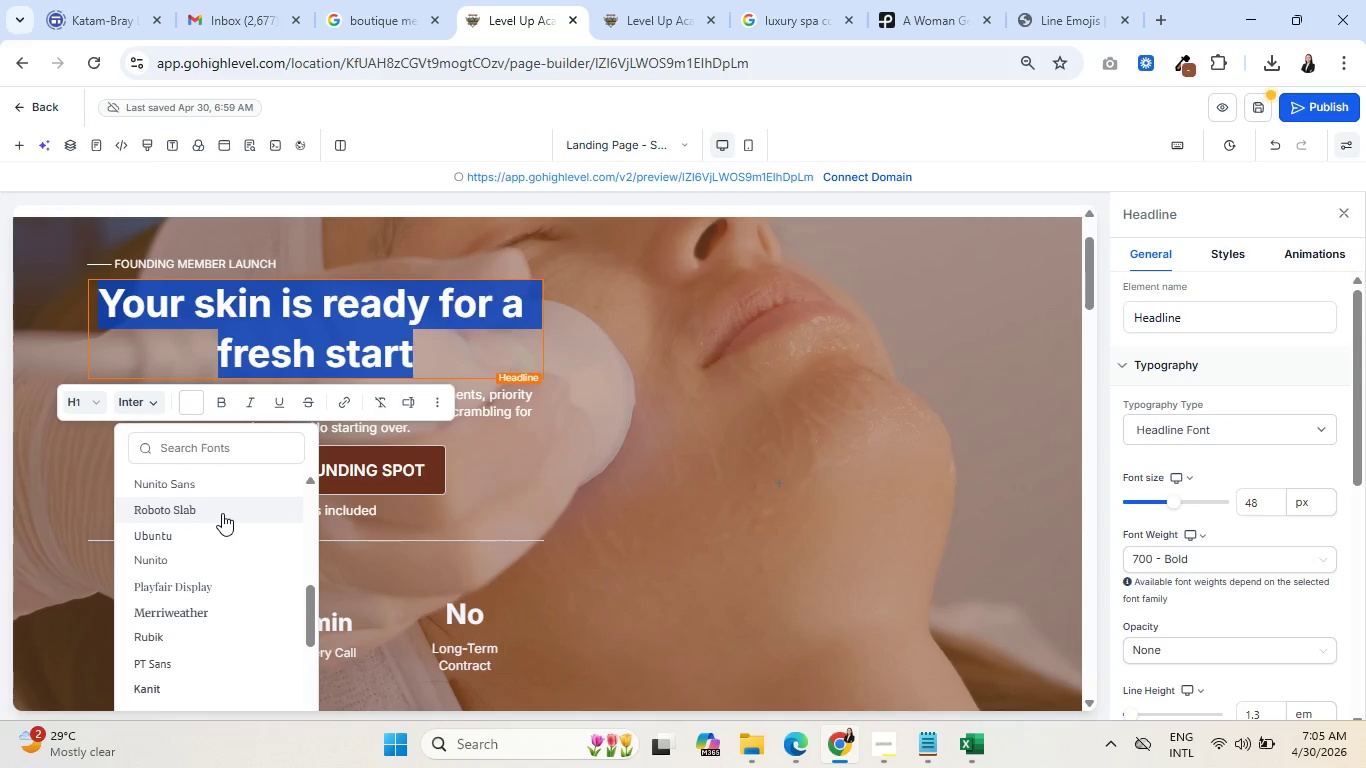 
left_click([181, 590])
 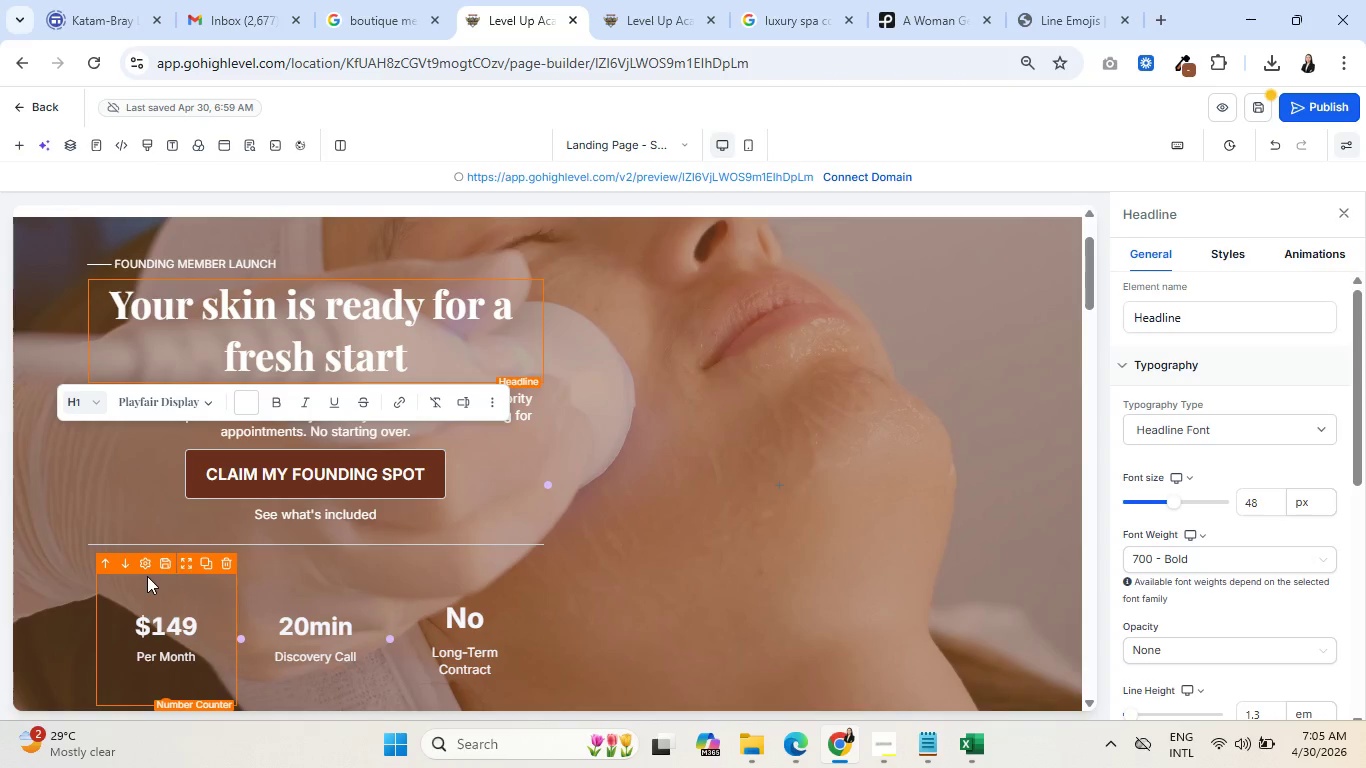 
wait(5.27)
 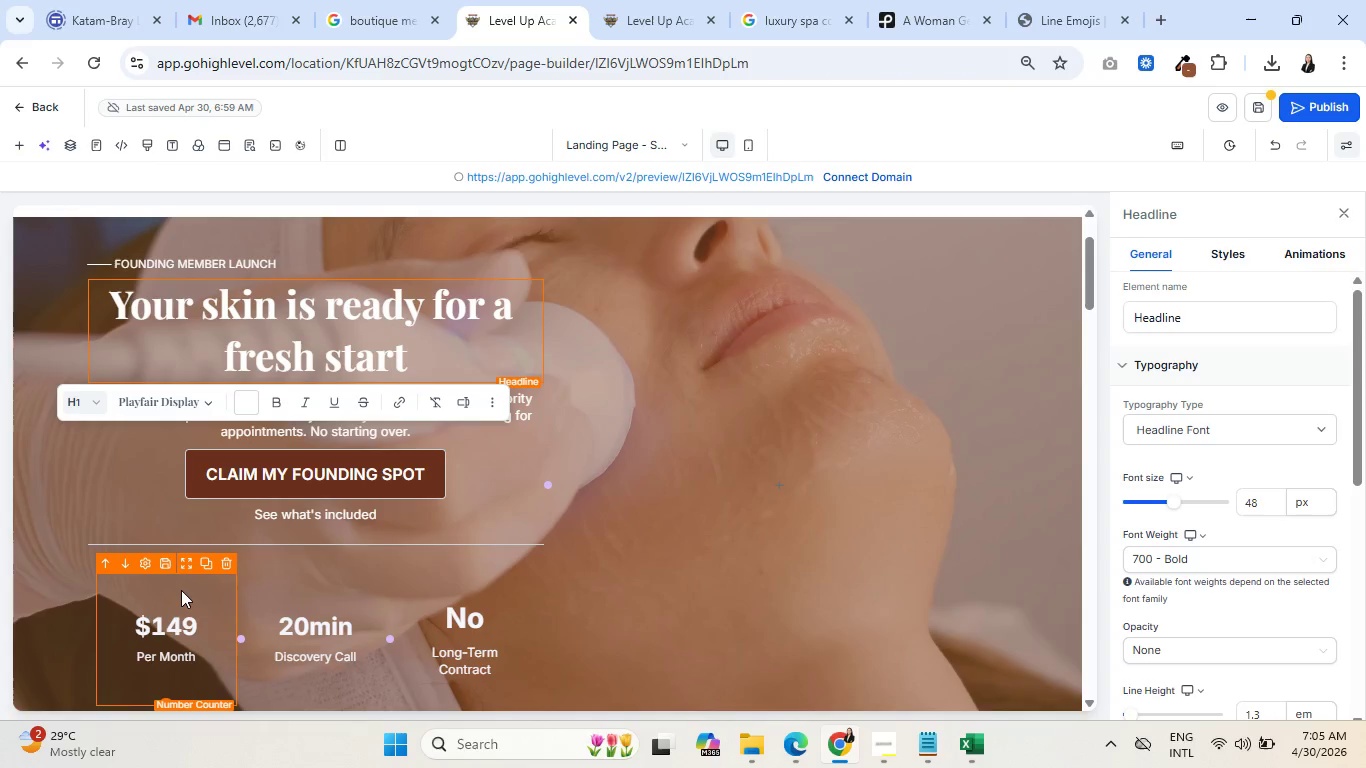 
double_click([278, 338])
 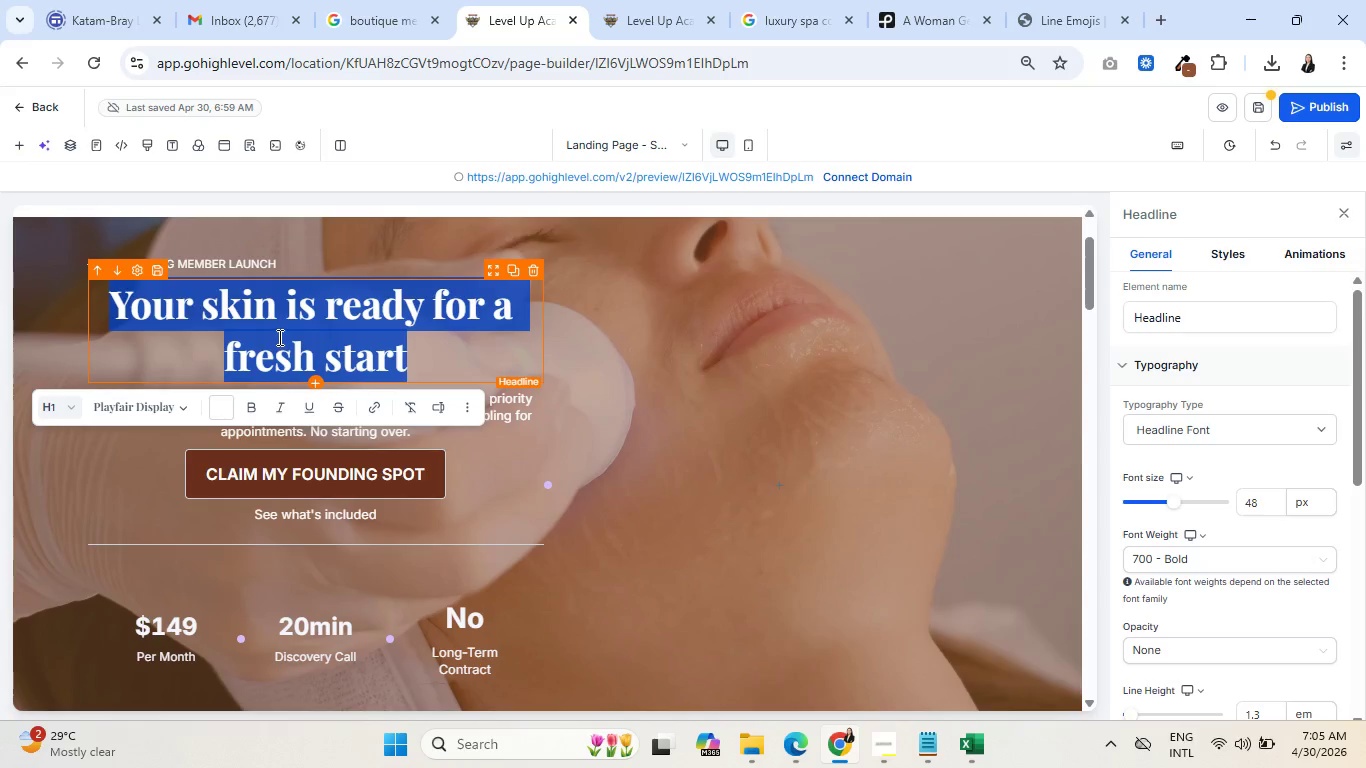 
triple_click([278, 338])
 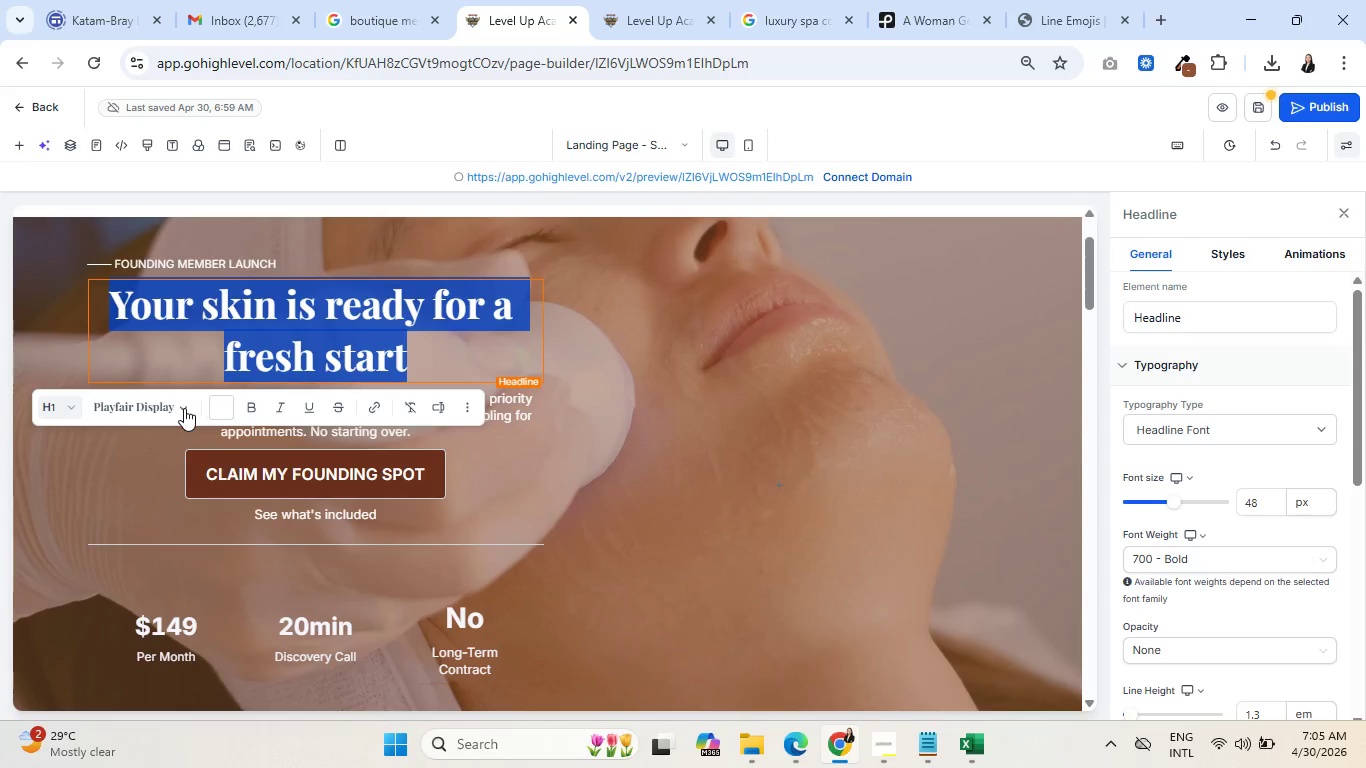 
left_click([184, 408])
 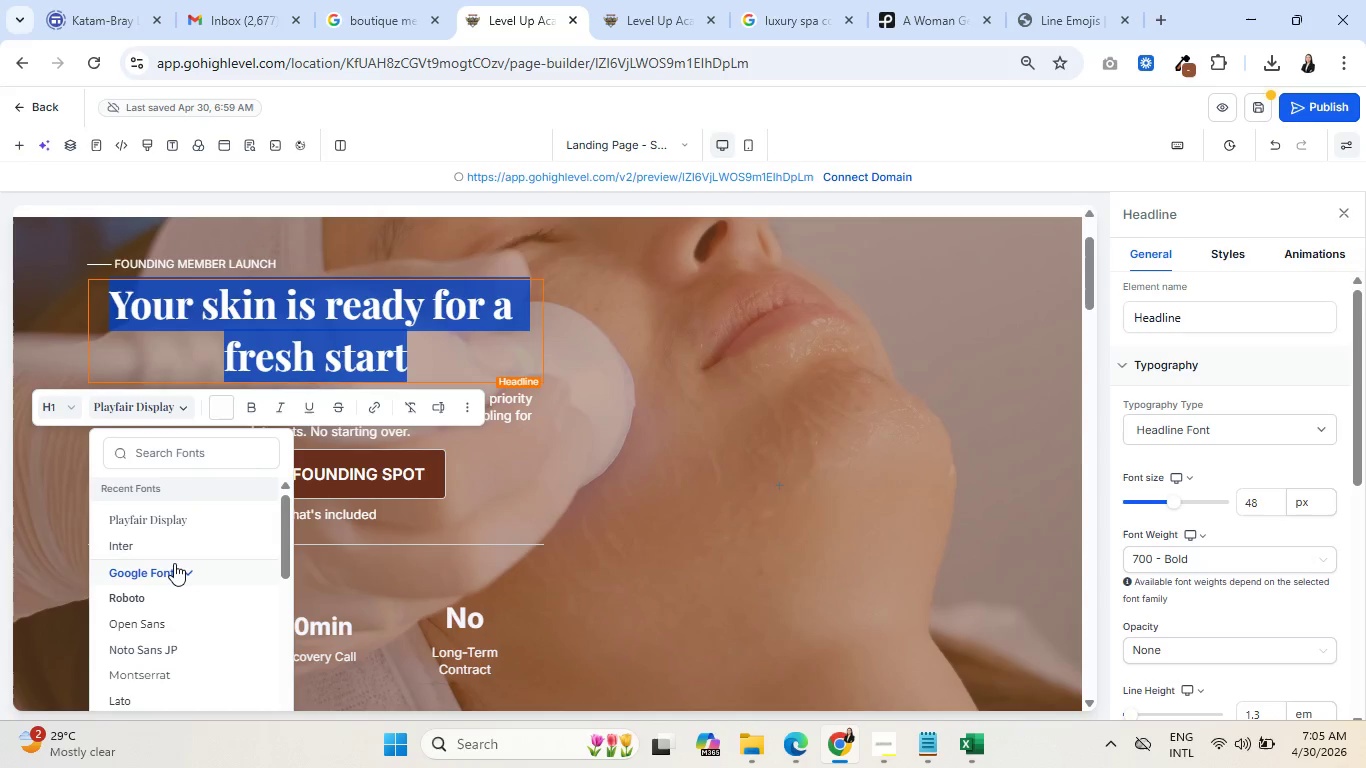 
scroll: coordinate [190, 554], scroll_direction: down, amount: 3.0
 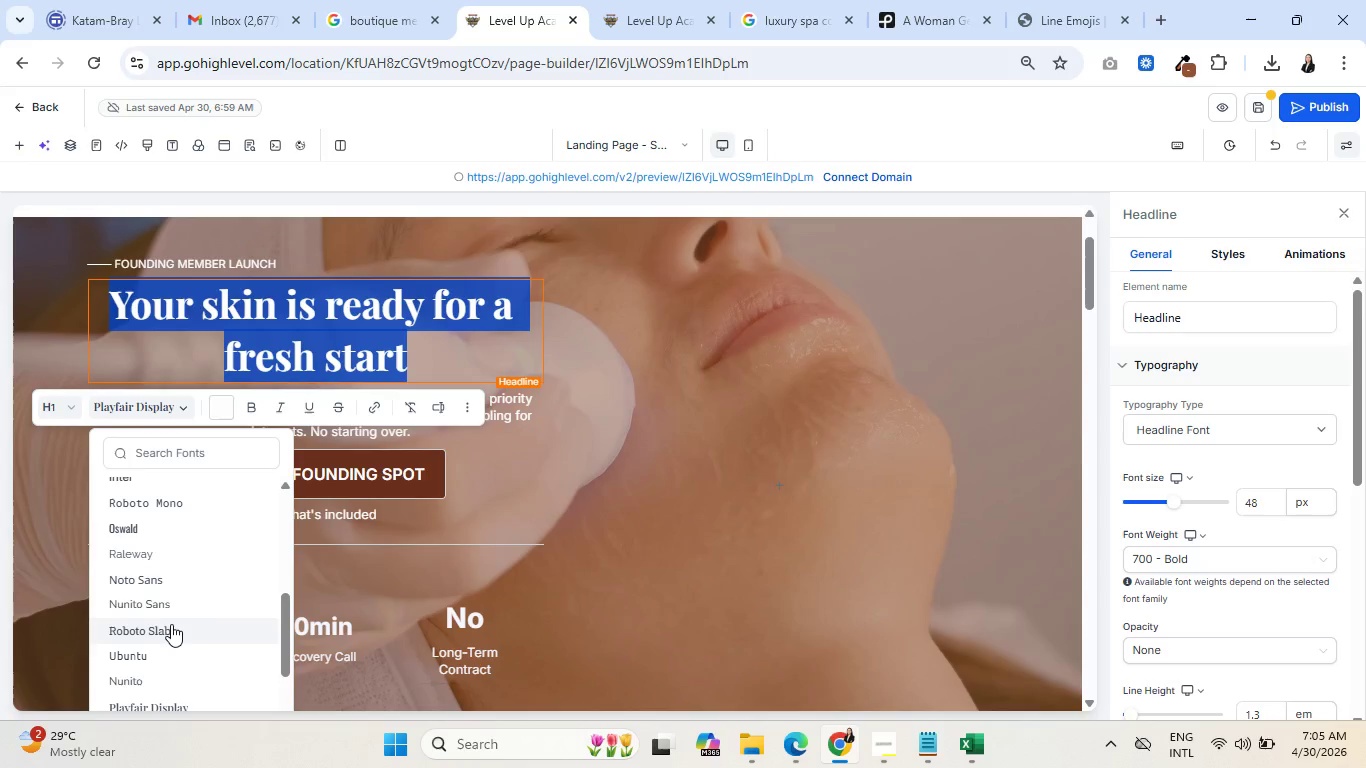 
left_click([170, 625])
 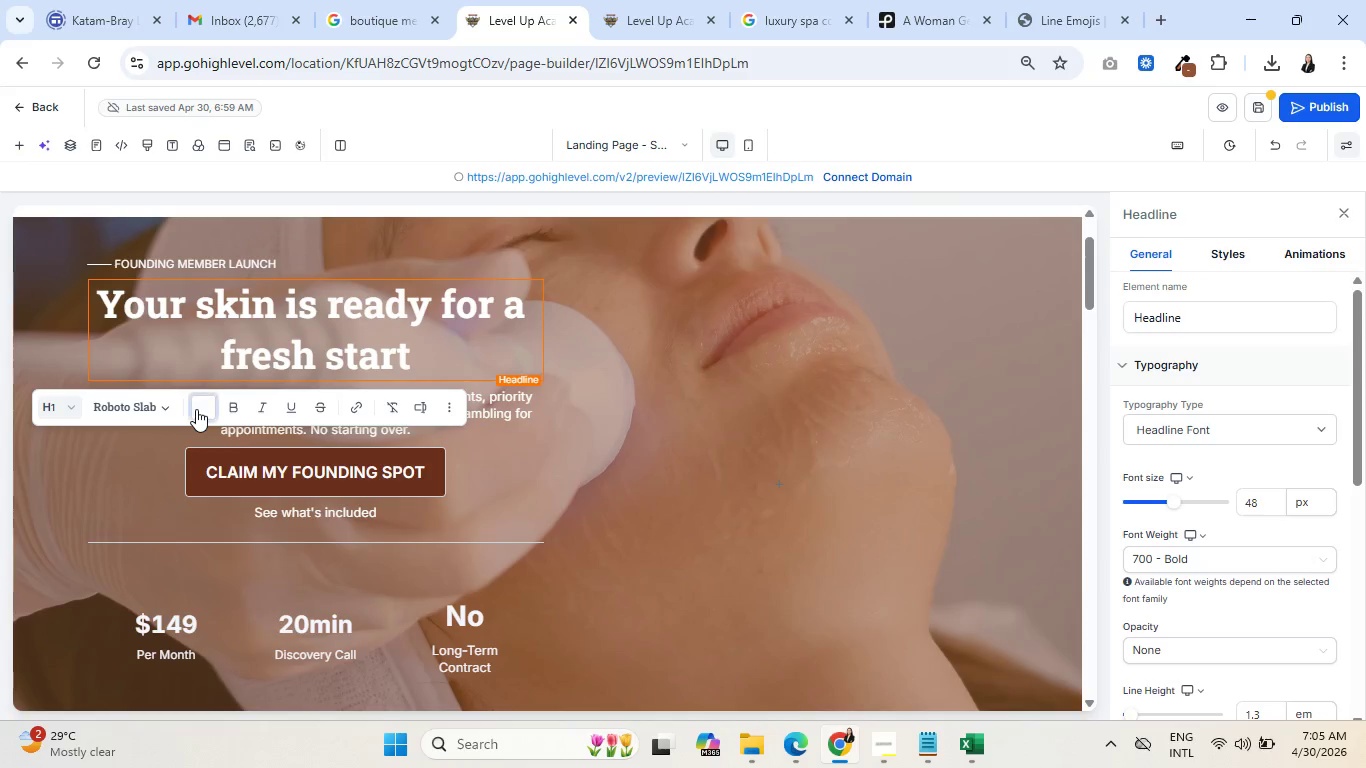 
left_click([165, 403])
 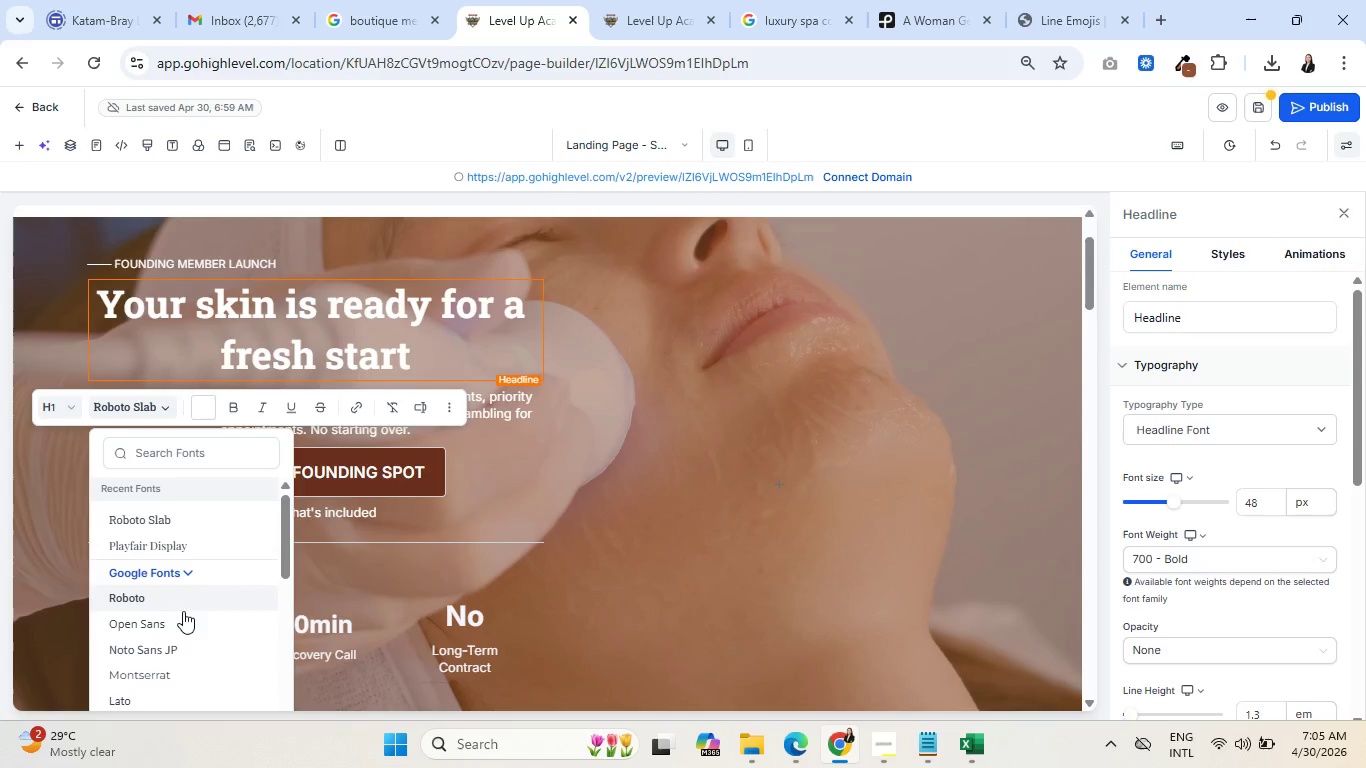 
scroll: coordinate [203, 587], scroll_direction: down, amount: 8.0
 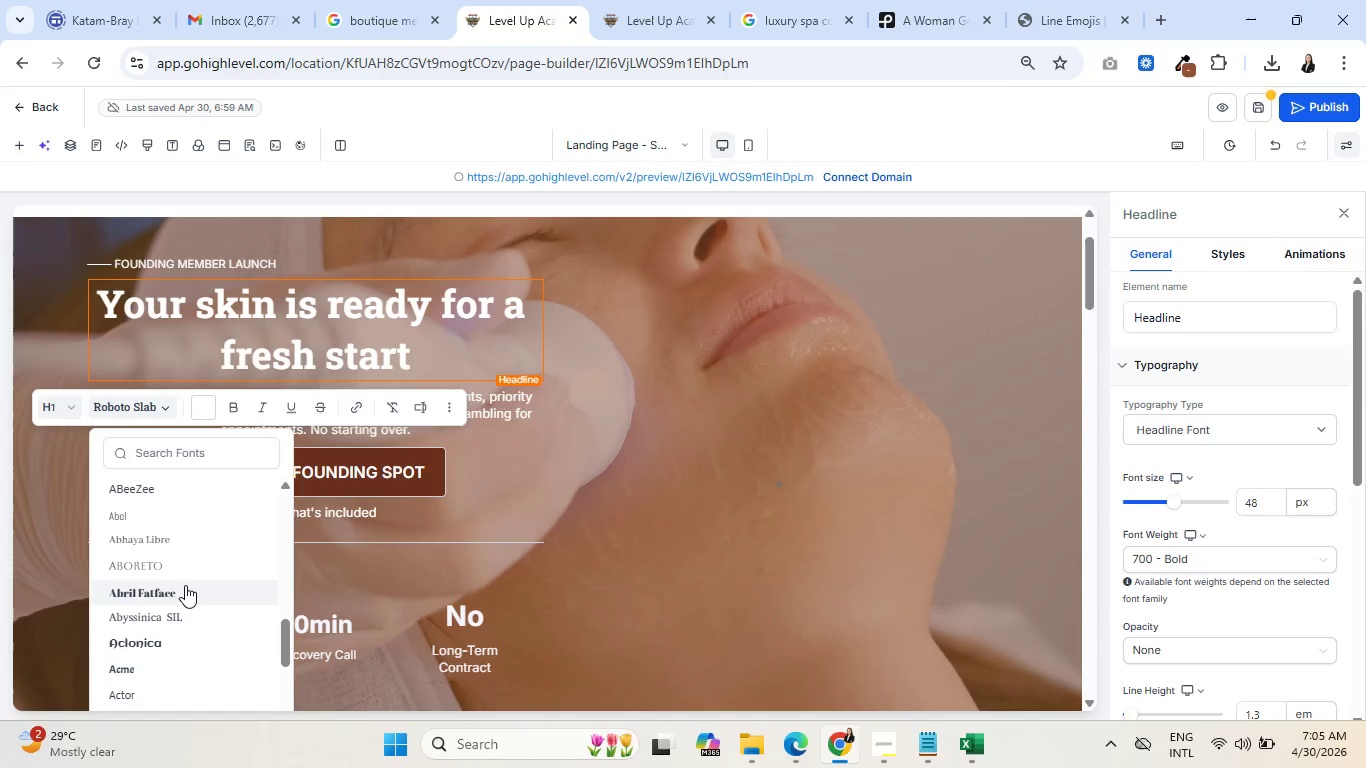 
left_click([174, 611])
 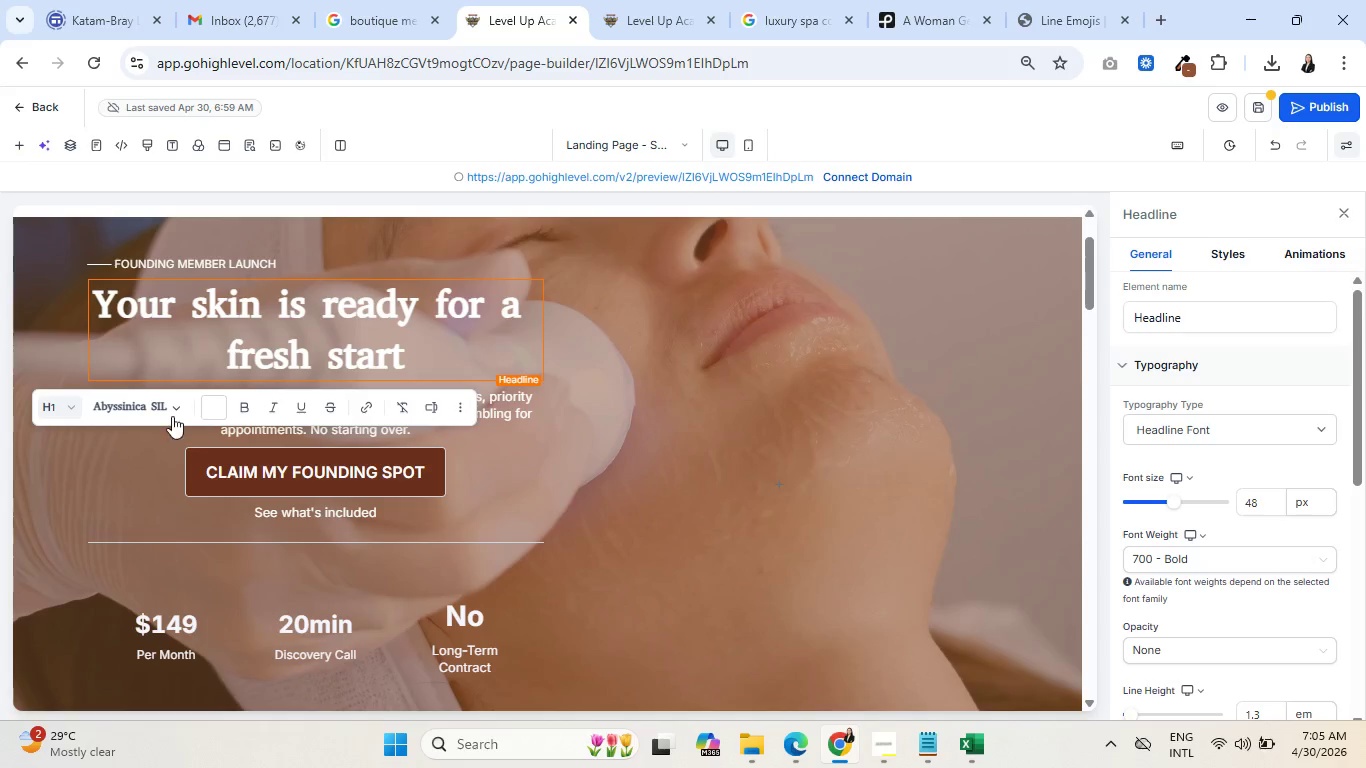 
left_click([176, 403])
 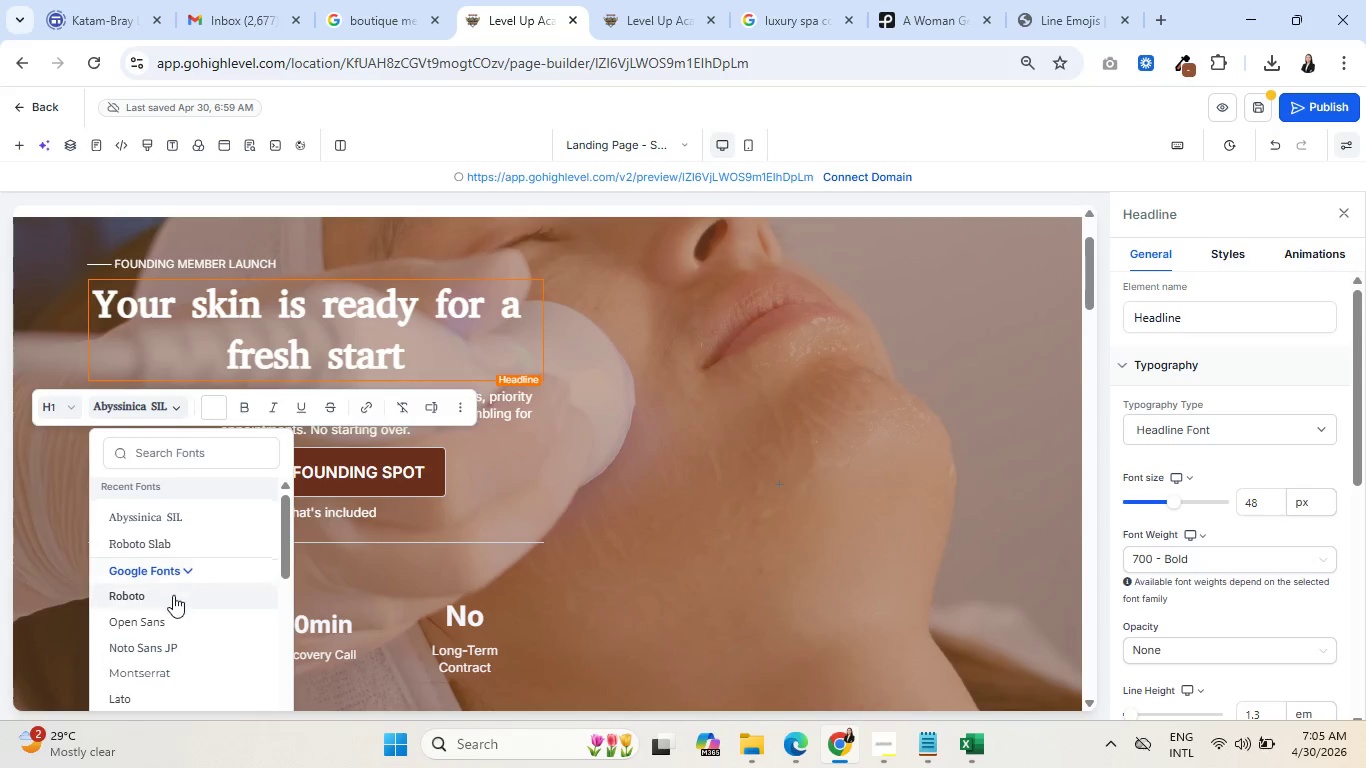 
scroll: coordinate [194, 579], scroll_direction: down, amount: 10.0
 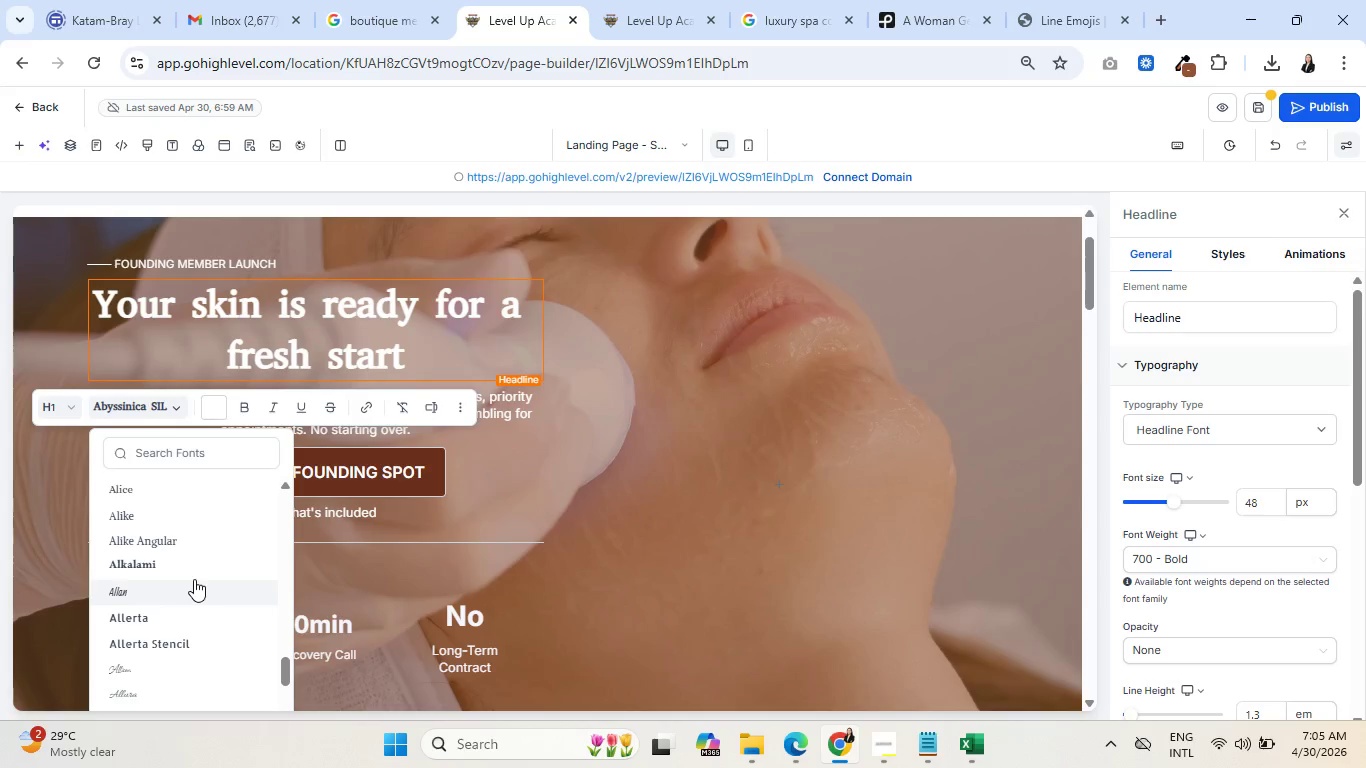 
wait(7.67)
 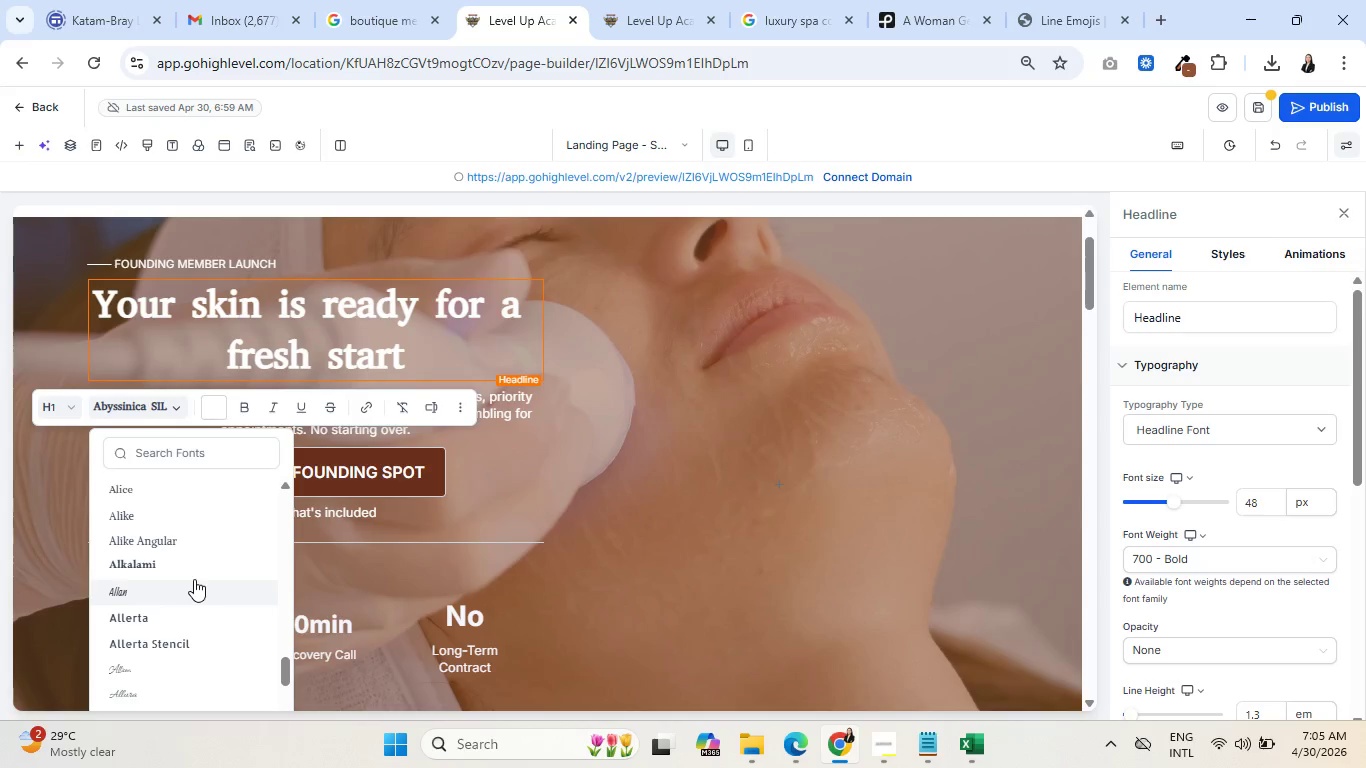 
left_click([154, 538])
 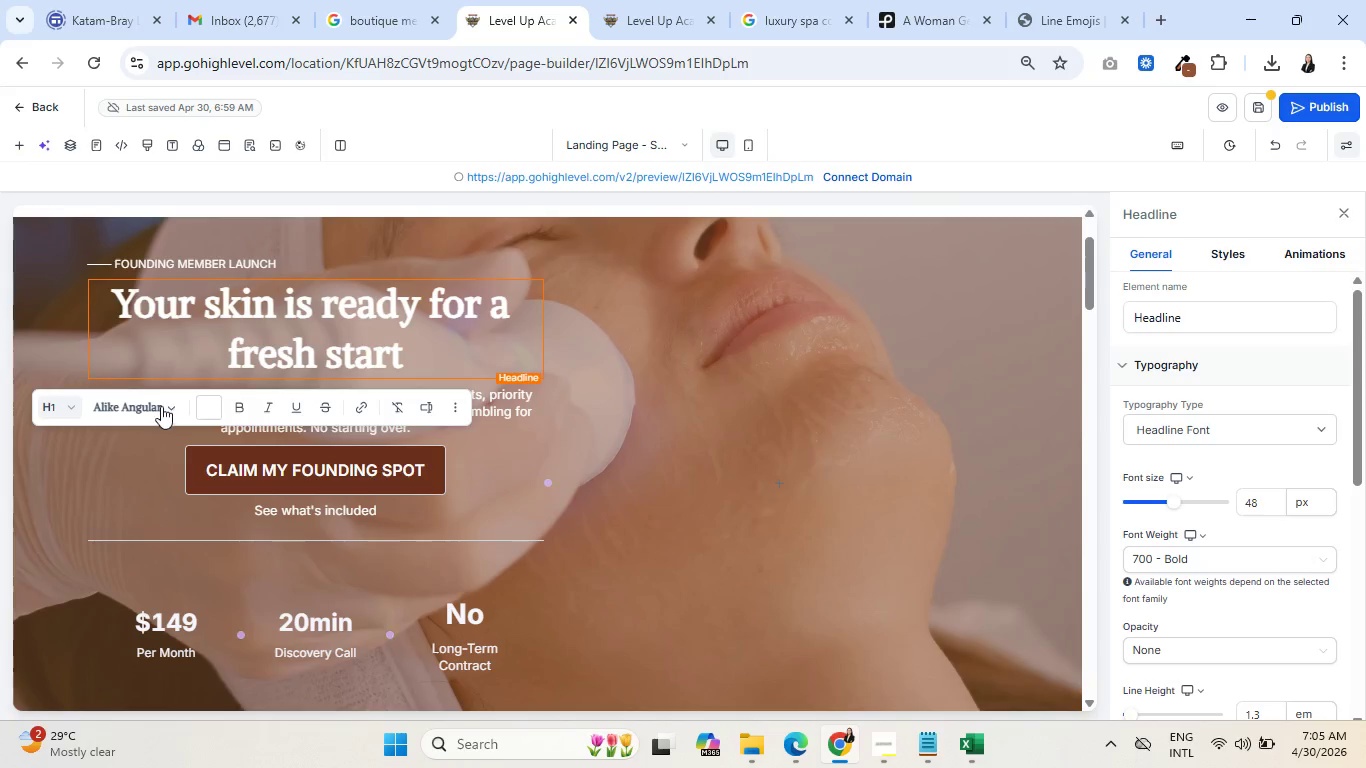 
left_click([170, 405])
 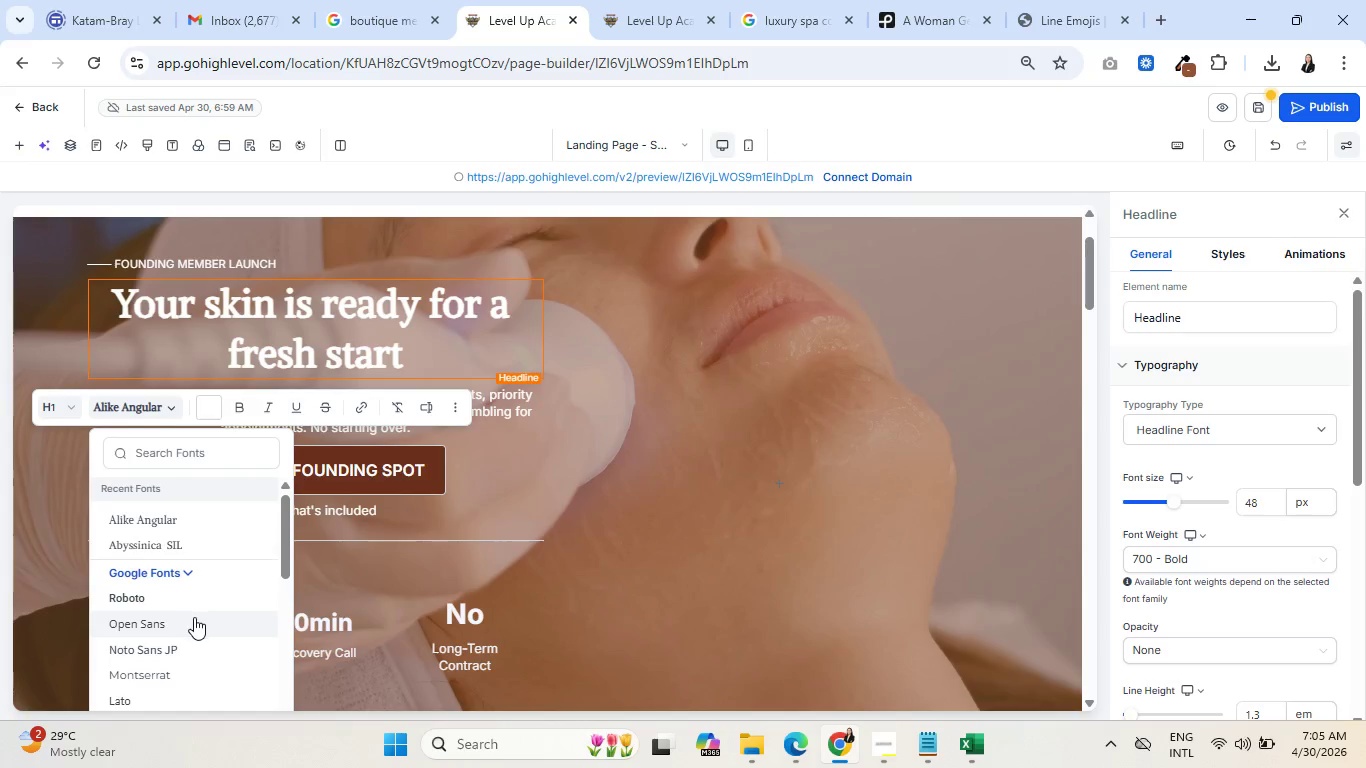 
scroll: coordinate [224, 597], scroll_direction: down, amount: 8.0
 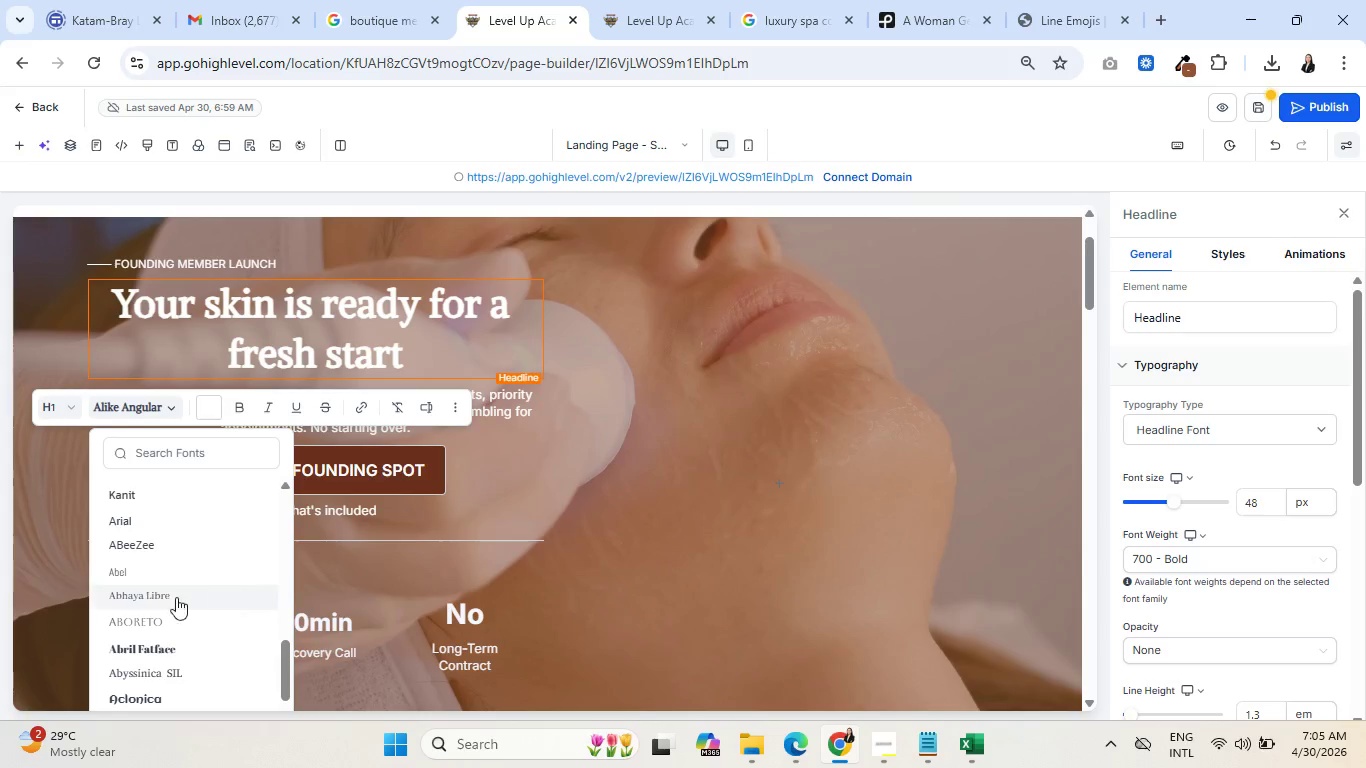 
left_click([153, 594])
 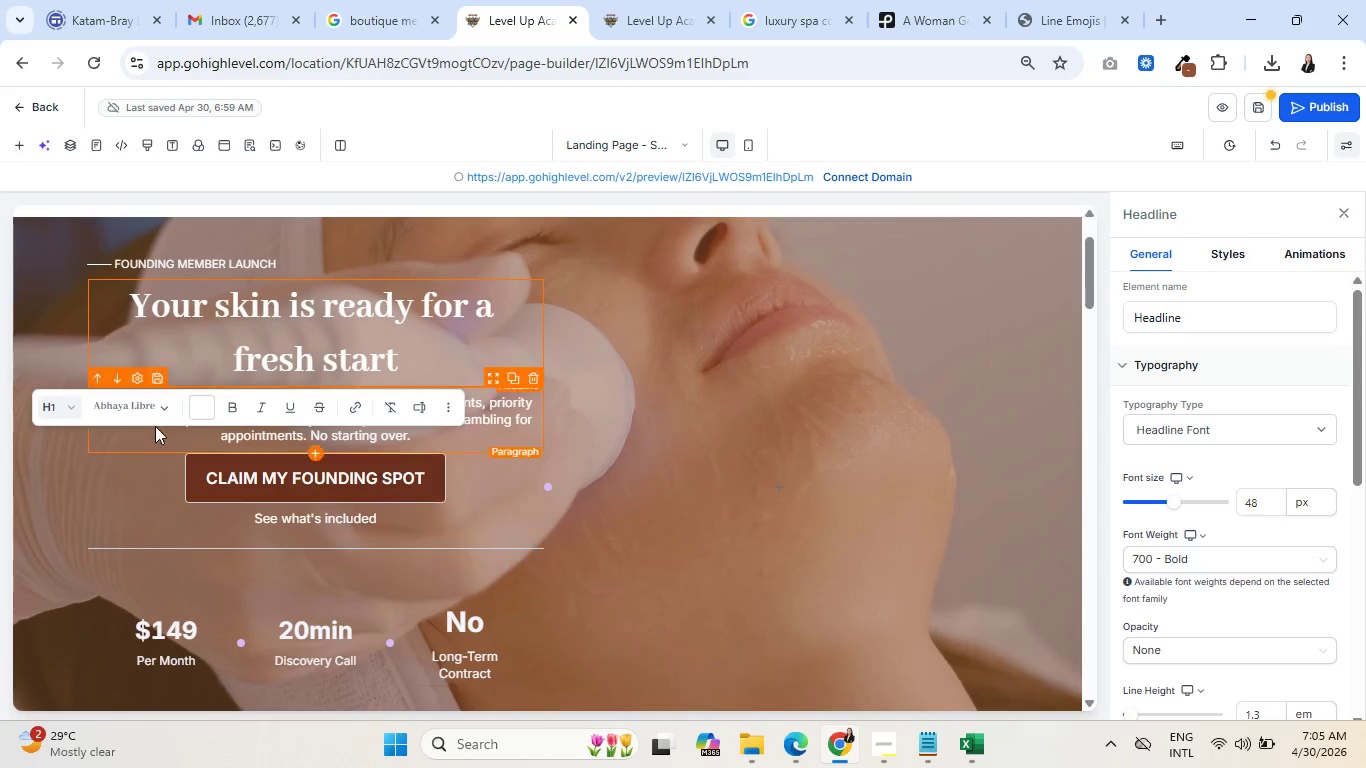 
left_click([162, 408])
 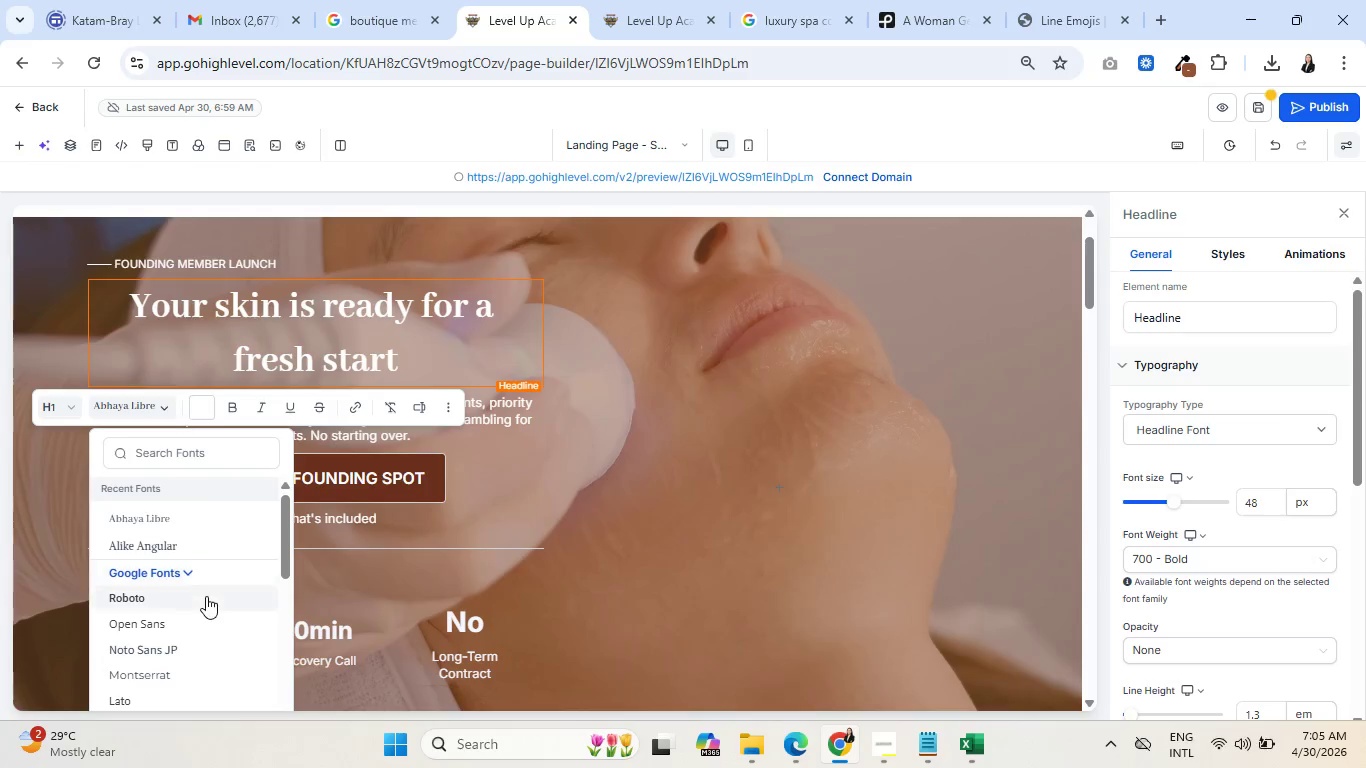 
scroll: coordinate [192, 559], scroll_direction: down, amount: 19.0
 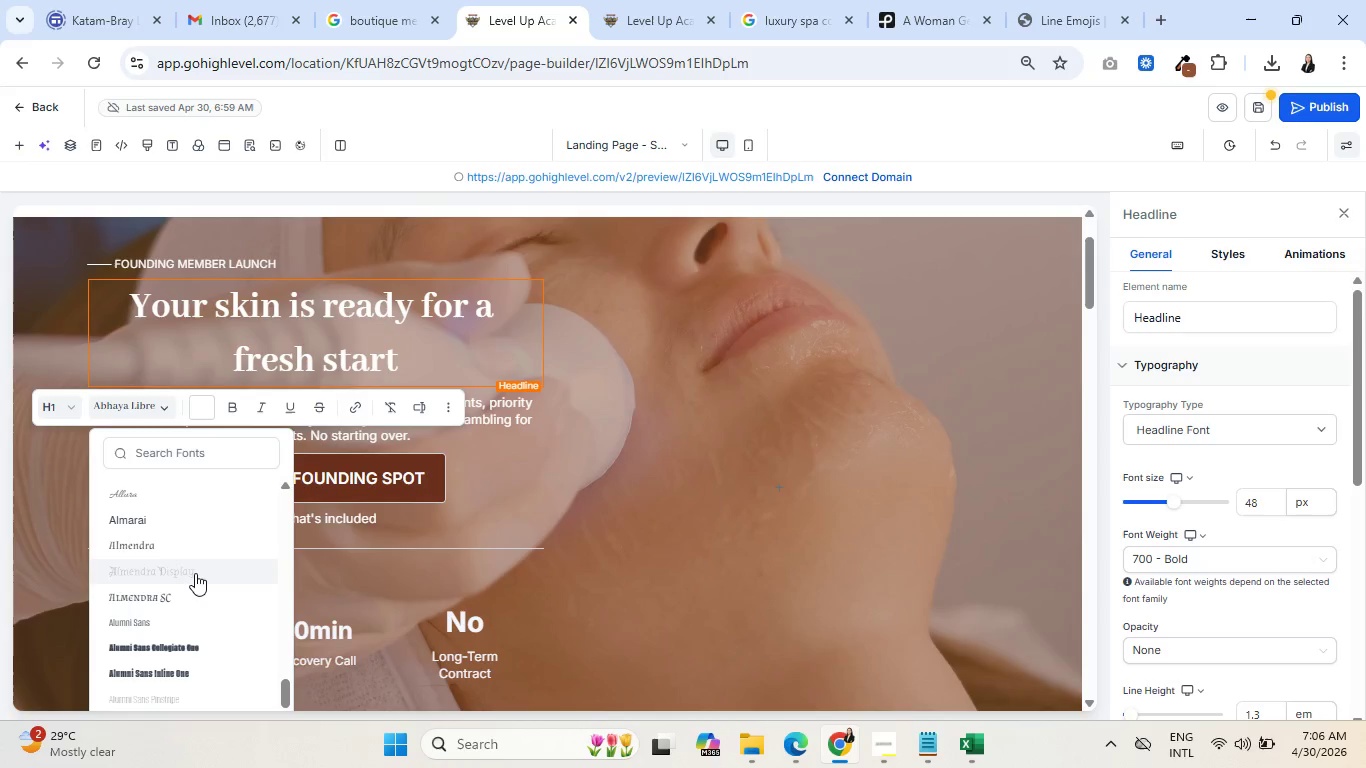 
wait(7.85)
 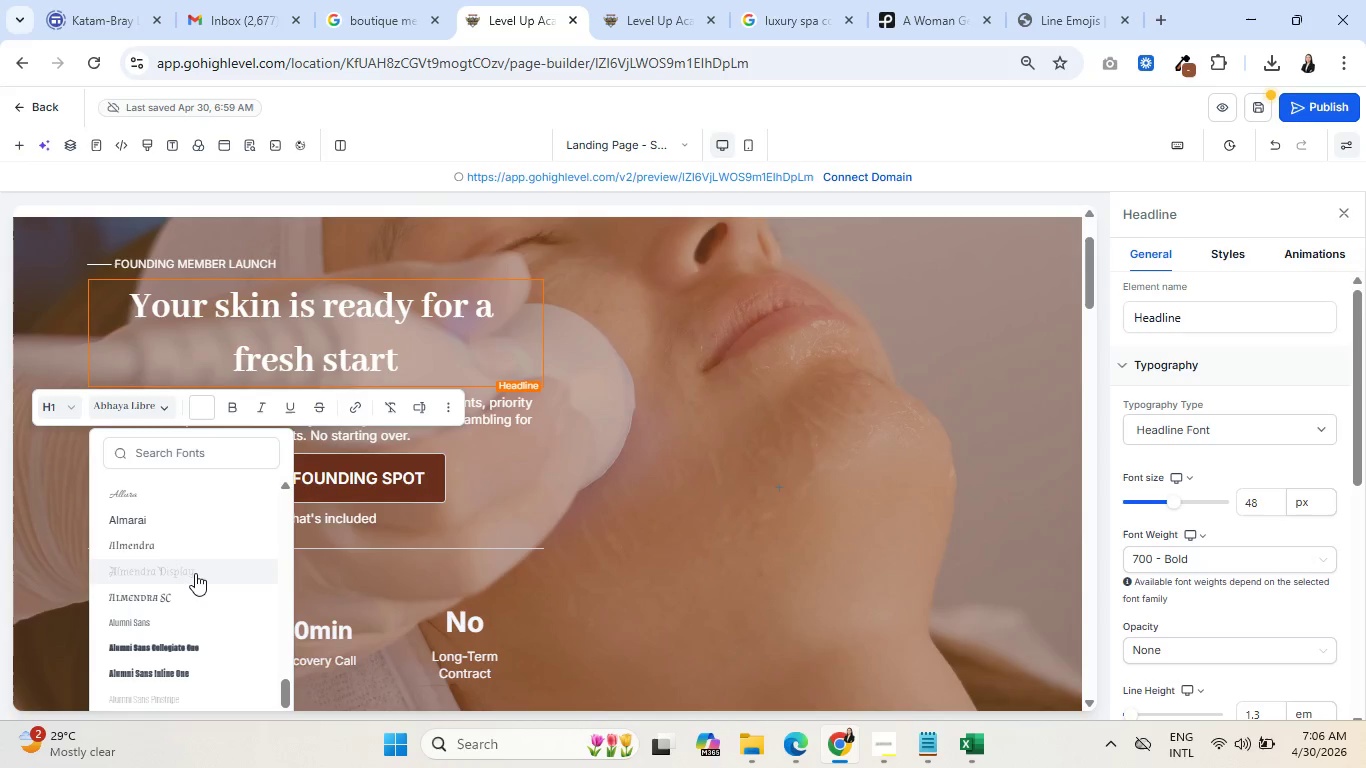 
scroll: coordinate [210, 582], scroll_direction: down, amount: 4.0
 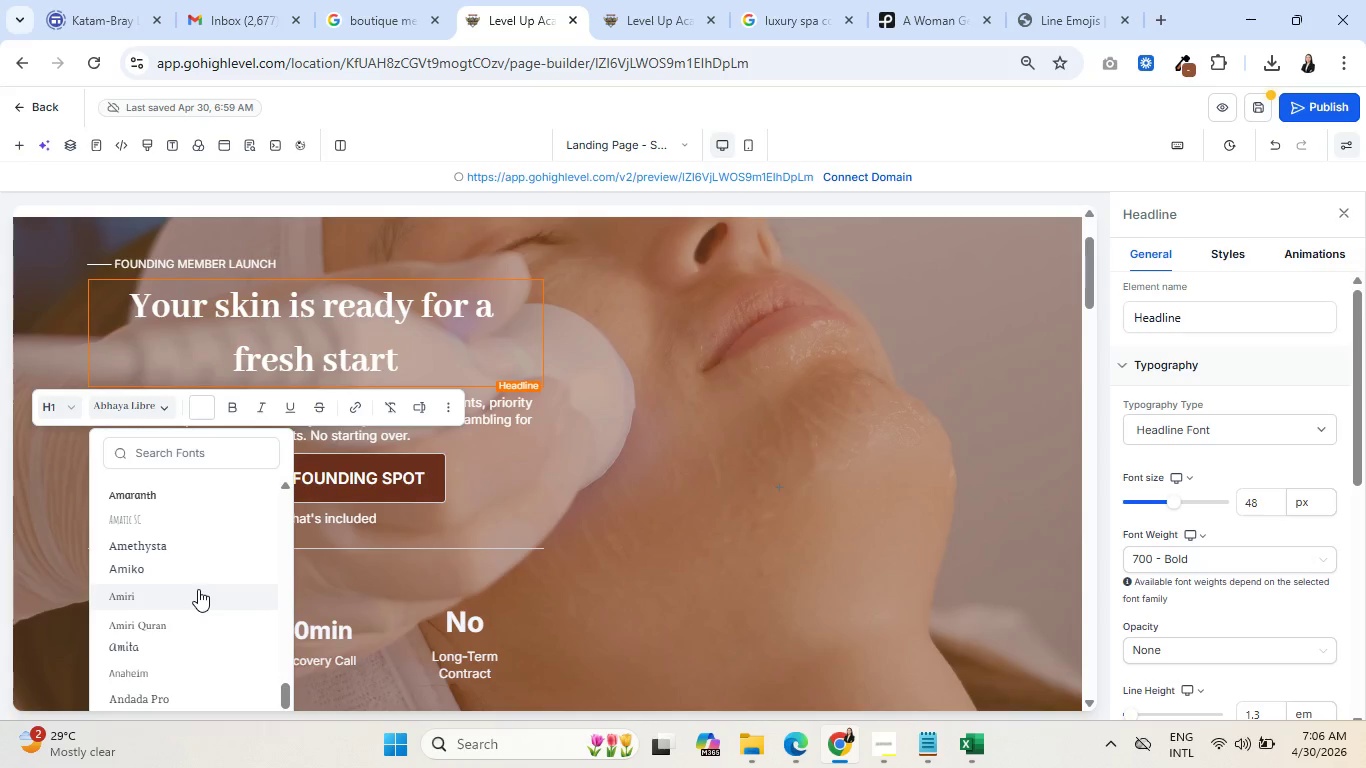 
left_click([169, 548])
 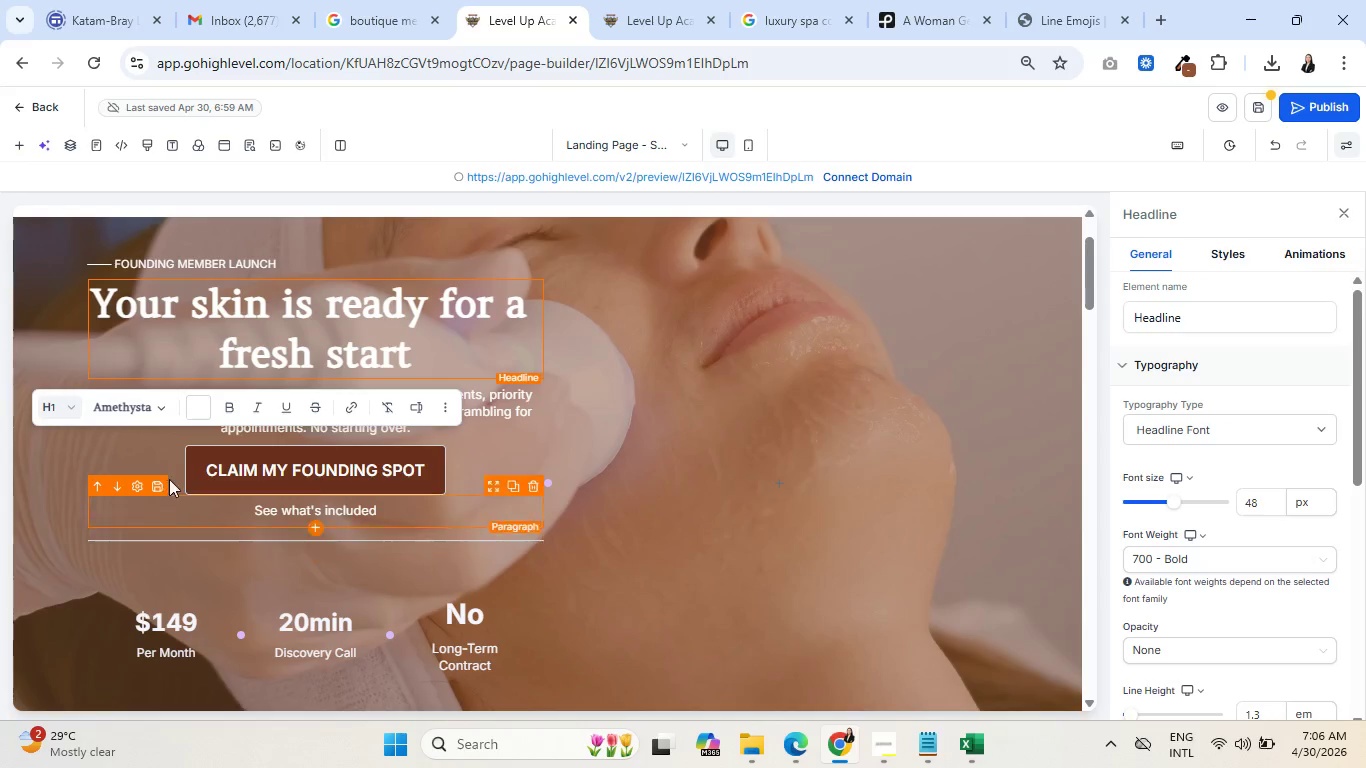 
left_click([155, 404])
 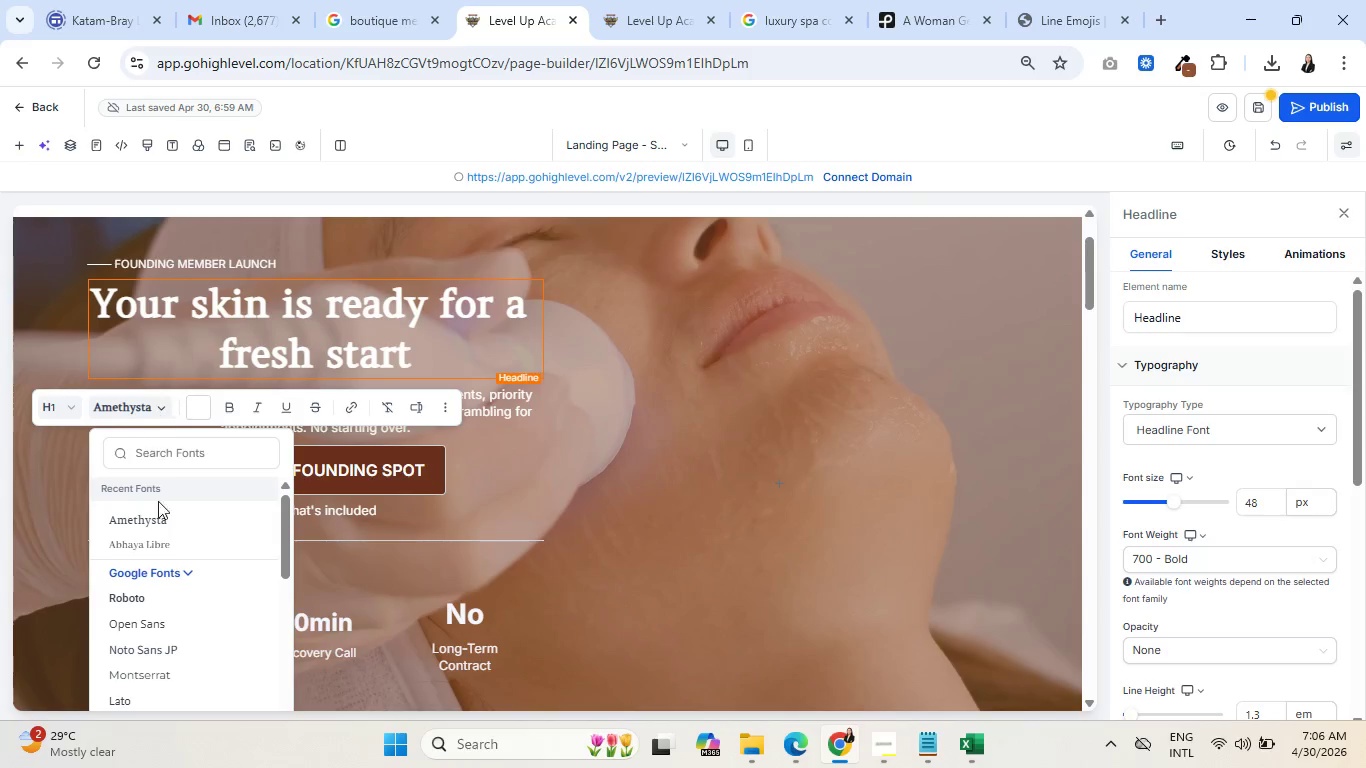 
scroll: coordinate [179, 564], scroll_direction: down, amount: 4.0
 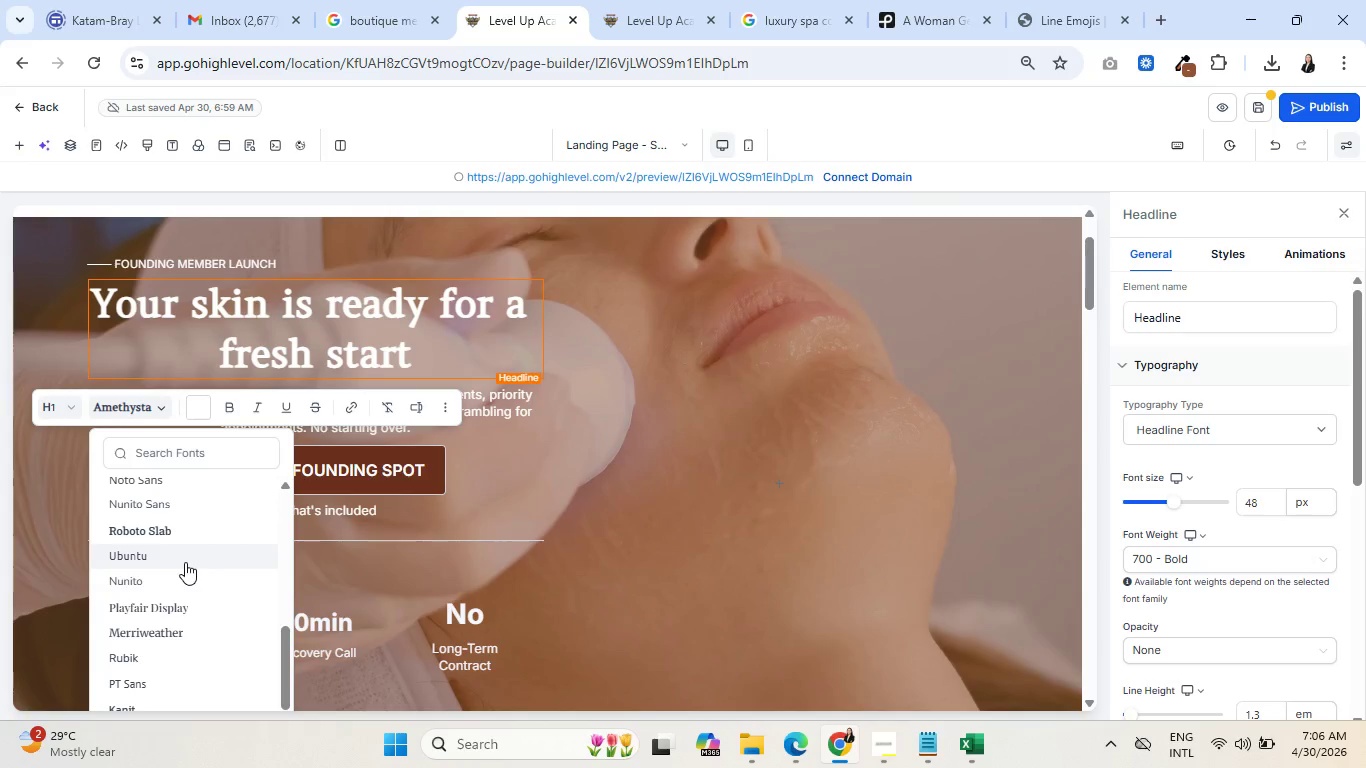 
wait(9.78)
 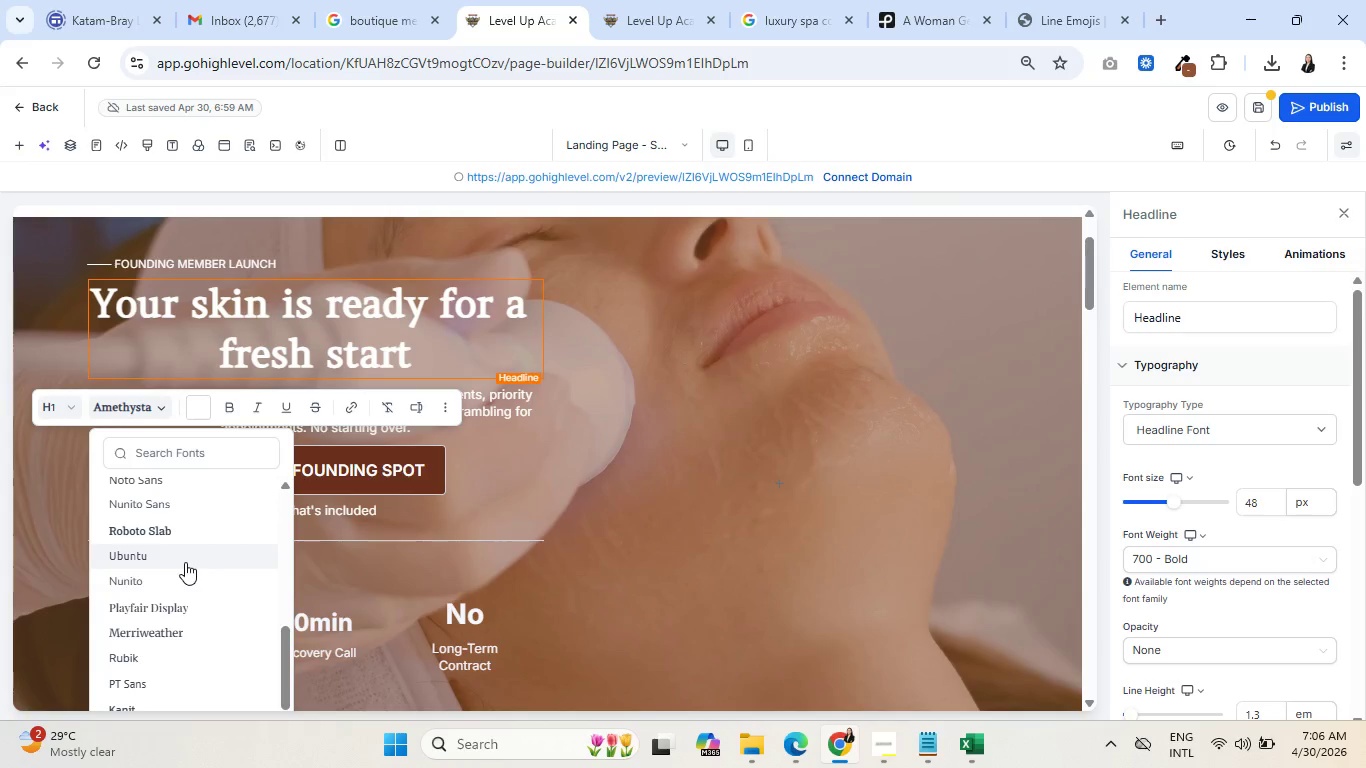 
scroll: coordinate [199, 600], scroll_direction: down, amount: 14.0
 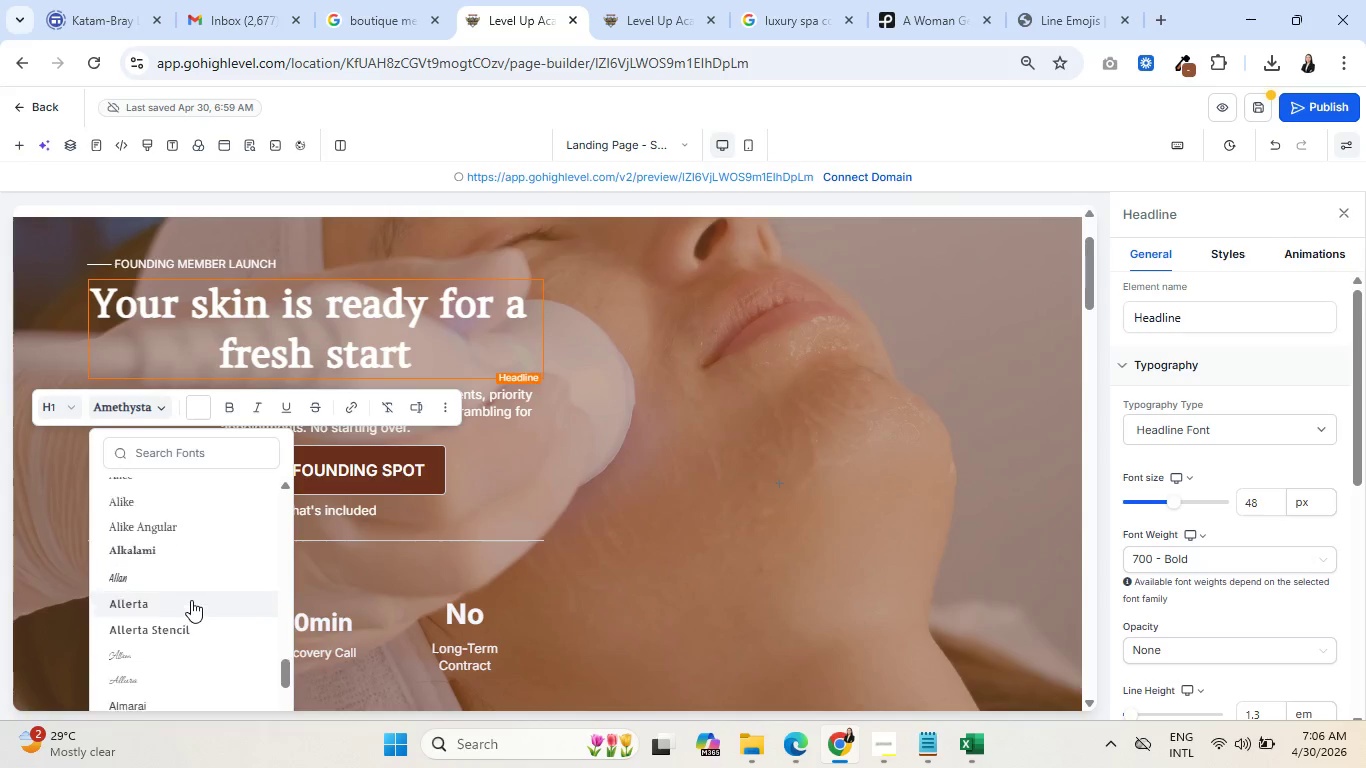 
scroll: coordinate [172, 583], scroll_direction: down, amount: 16.0
 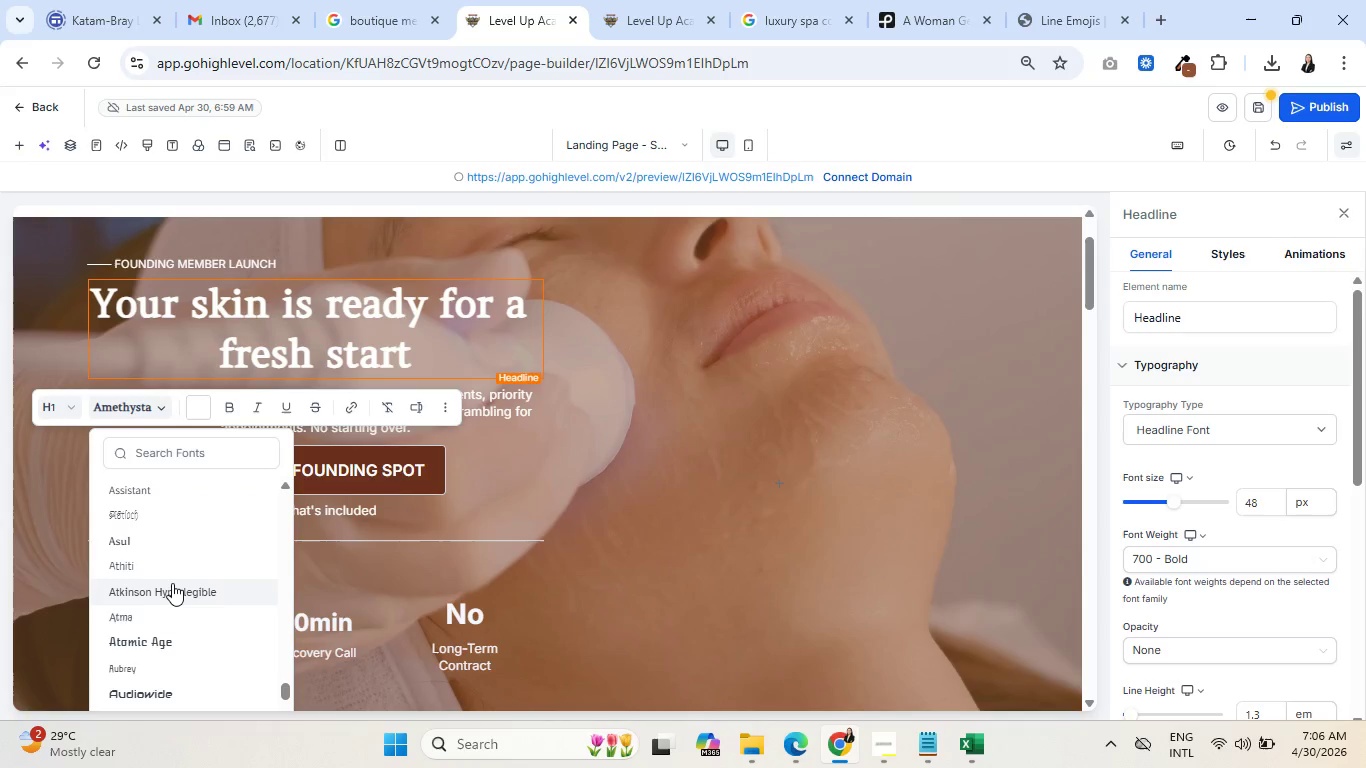 
scroll: coordinate [178, 560], scroll_direction: down, amount: 15.0
 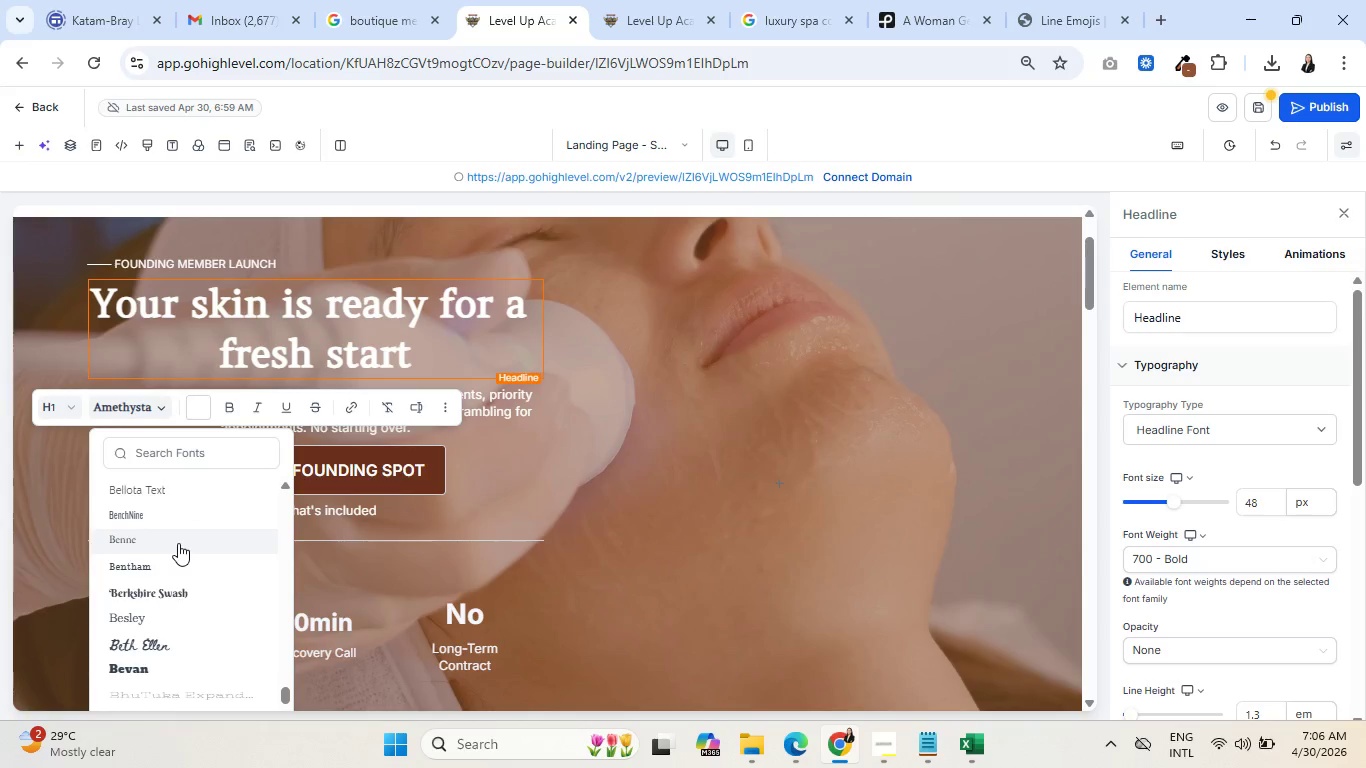 
scroll: coordinate [190, 578], scroll_direction: down, amount: 17.0
 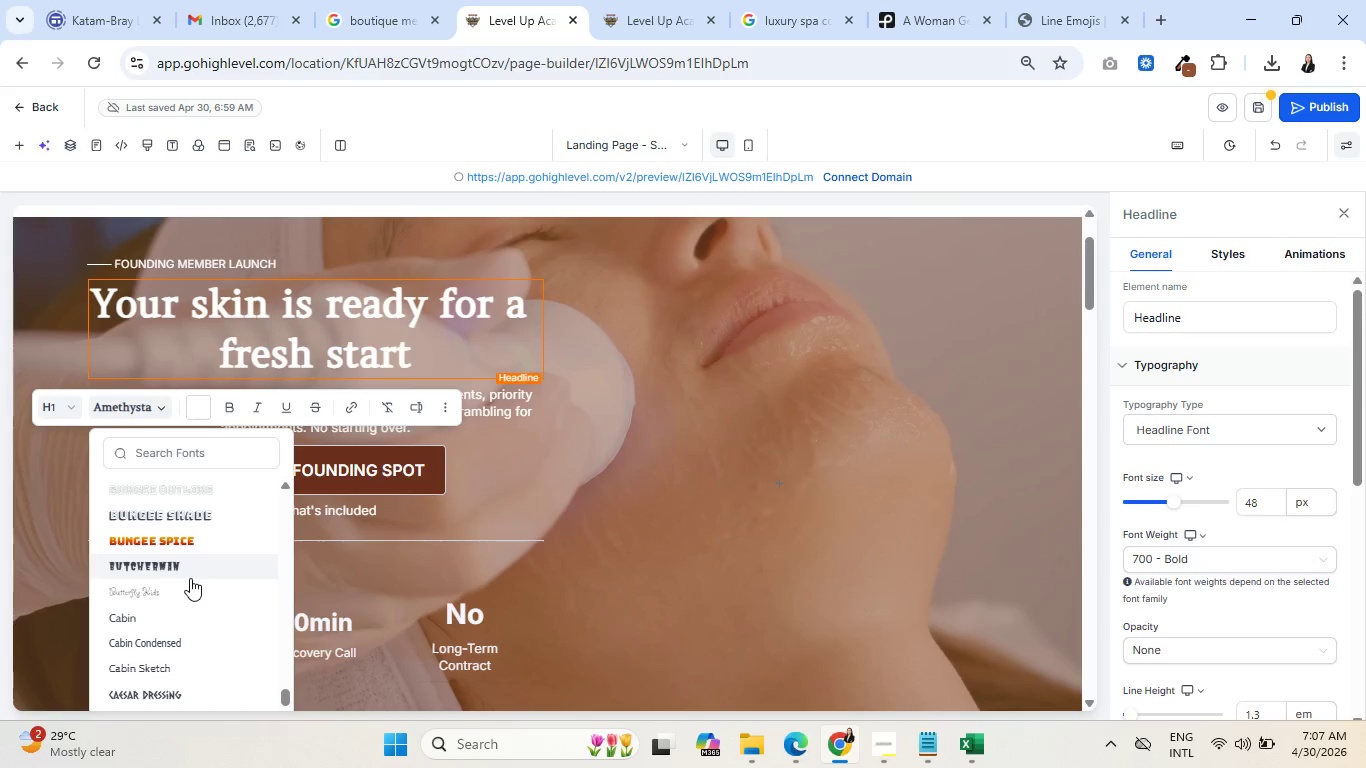 
scroll: coordinate [186, 560], scroll_direction: down, amount: 11.0
 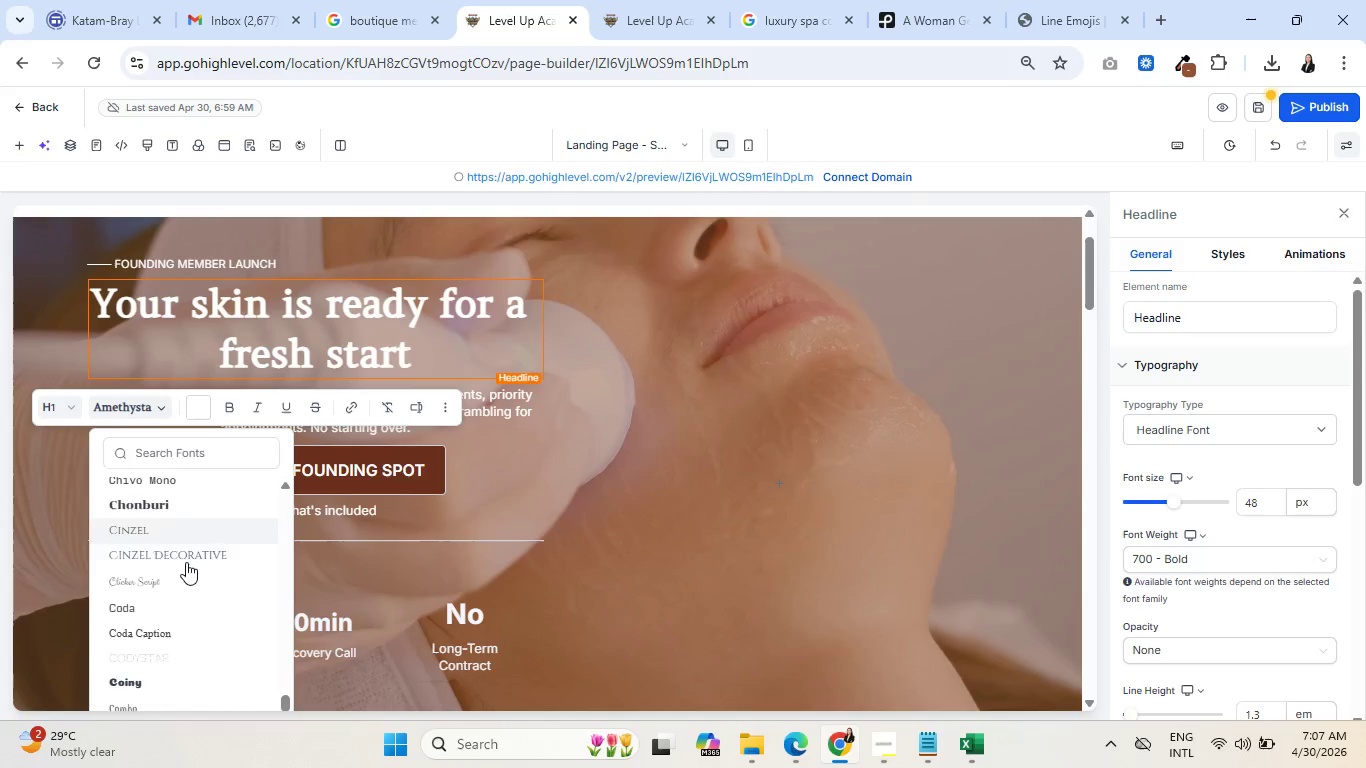 
scroll: coordinate [184, 559], scroll_direction: down, amount: 5.0
 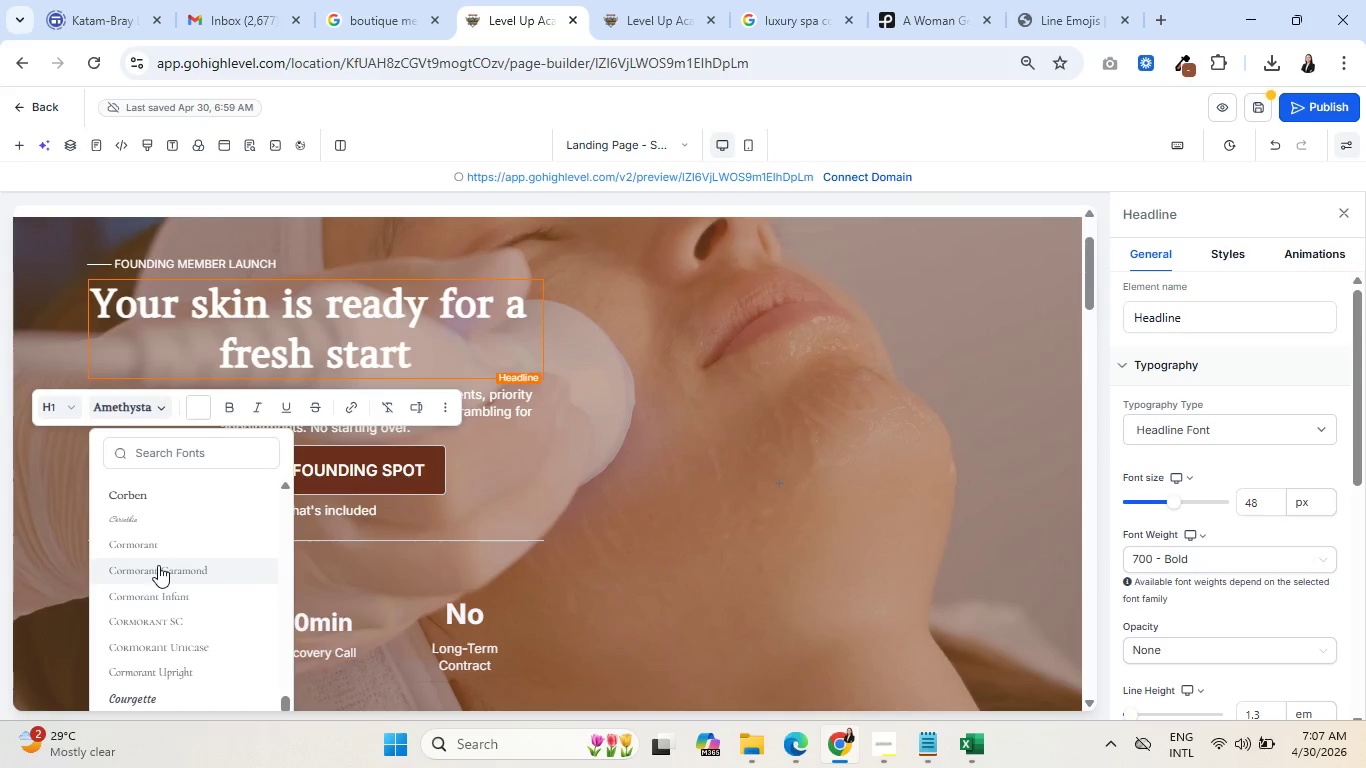 
left_click([158, 565])
 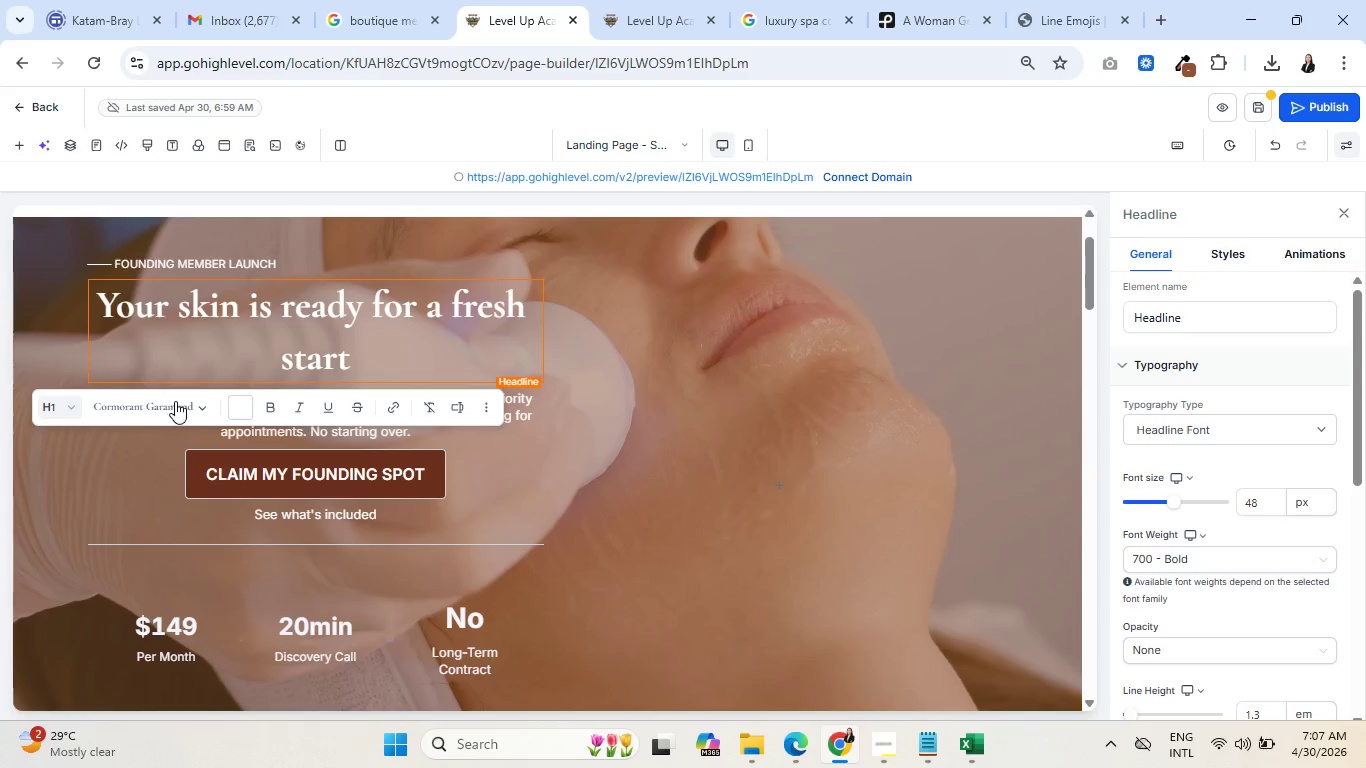 
left_click([205, 406])
 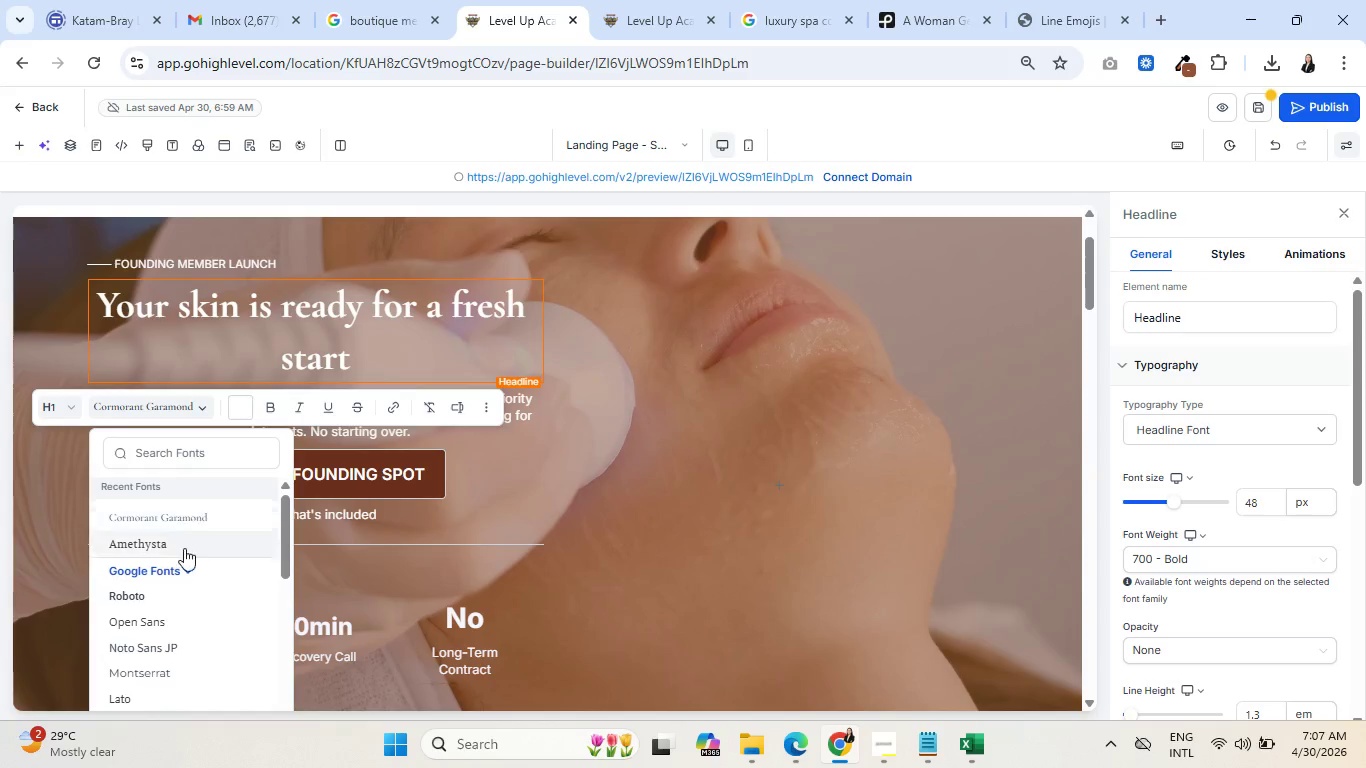 
scroll: coordinate [197, 565], scroll_direction: down, amount: 88.0
 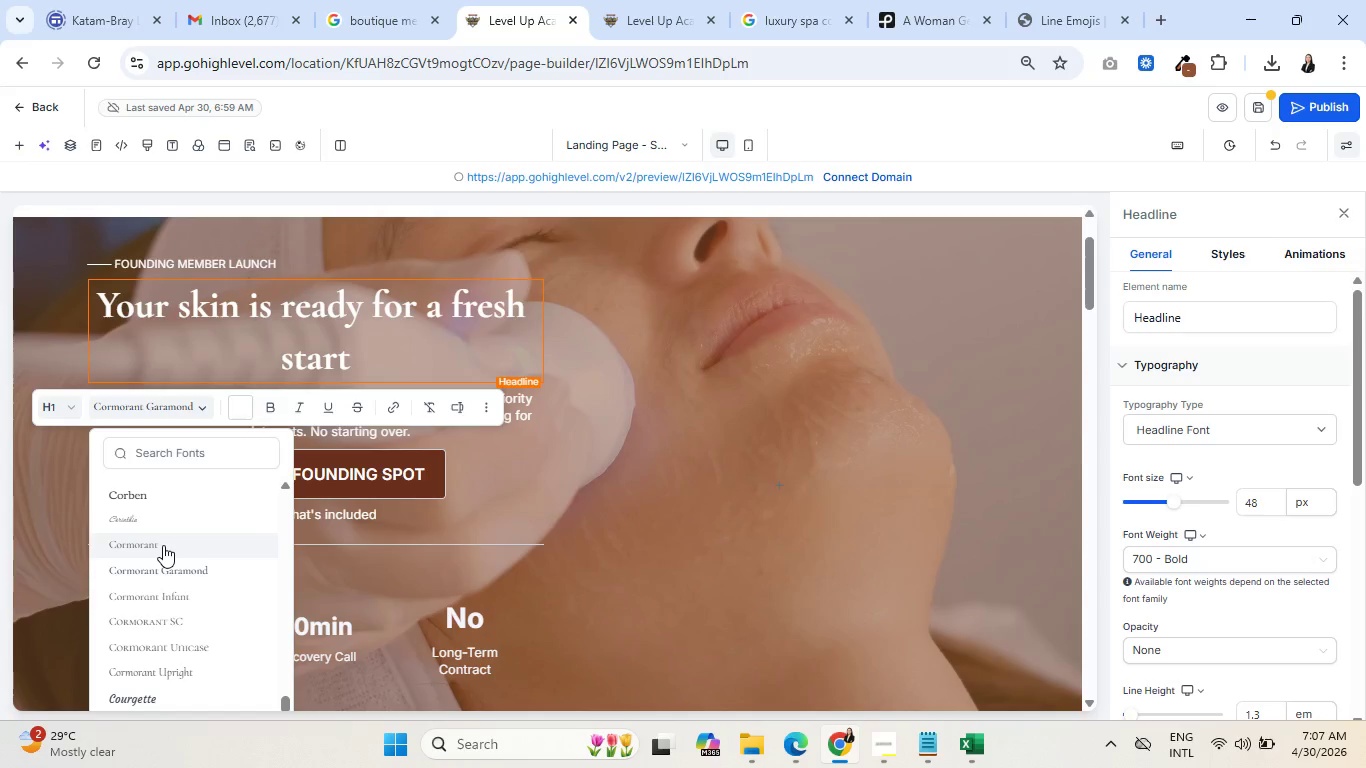 
left_click([163, 545])
 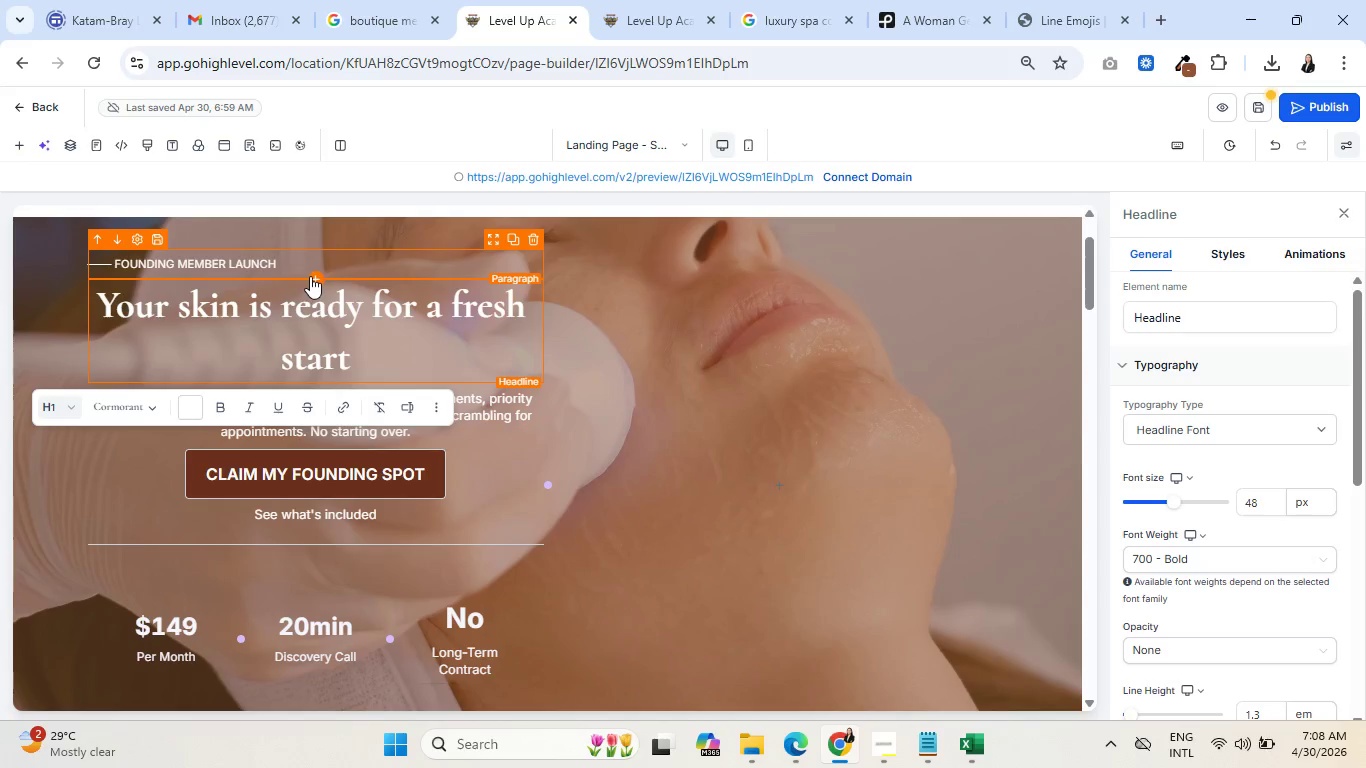 
wait(15.41)
 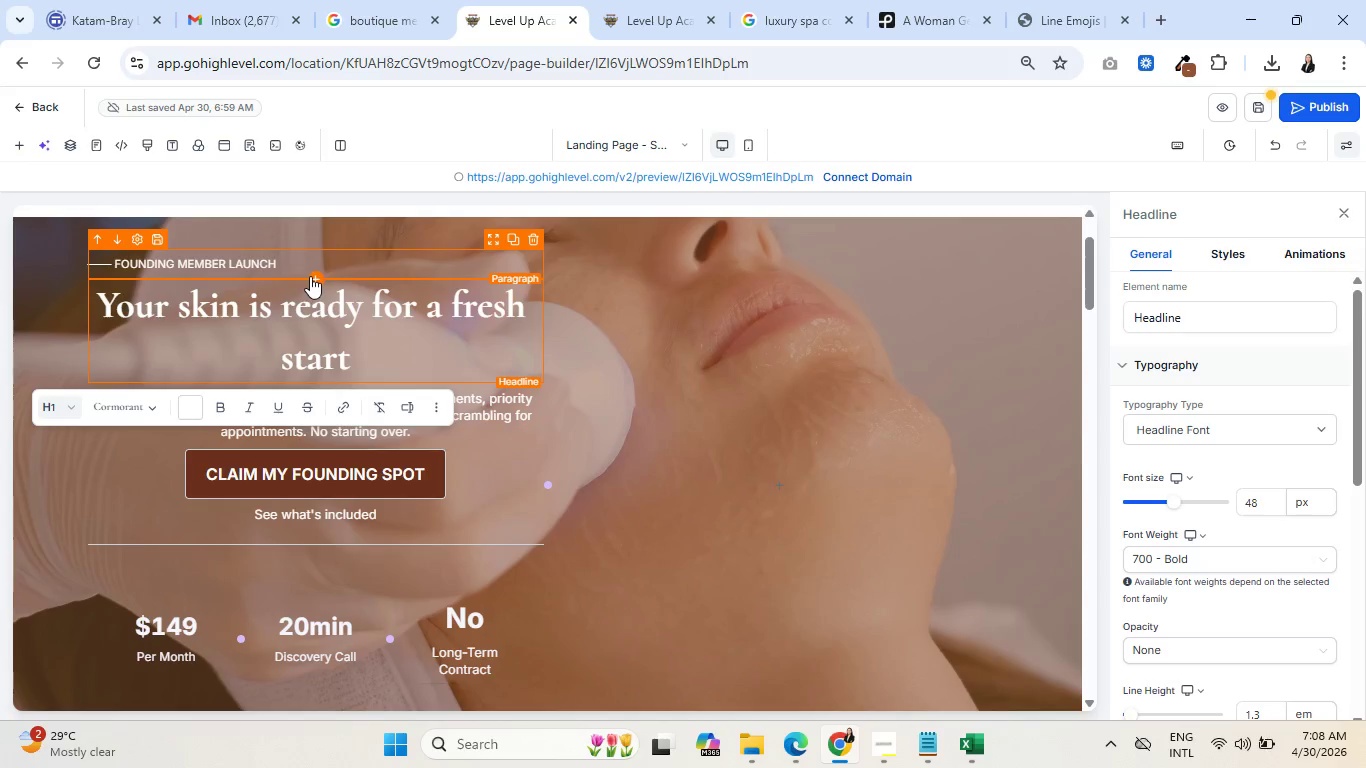 
left_click([152, 408])
 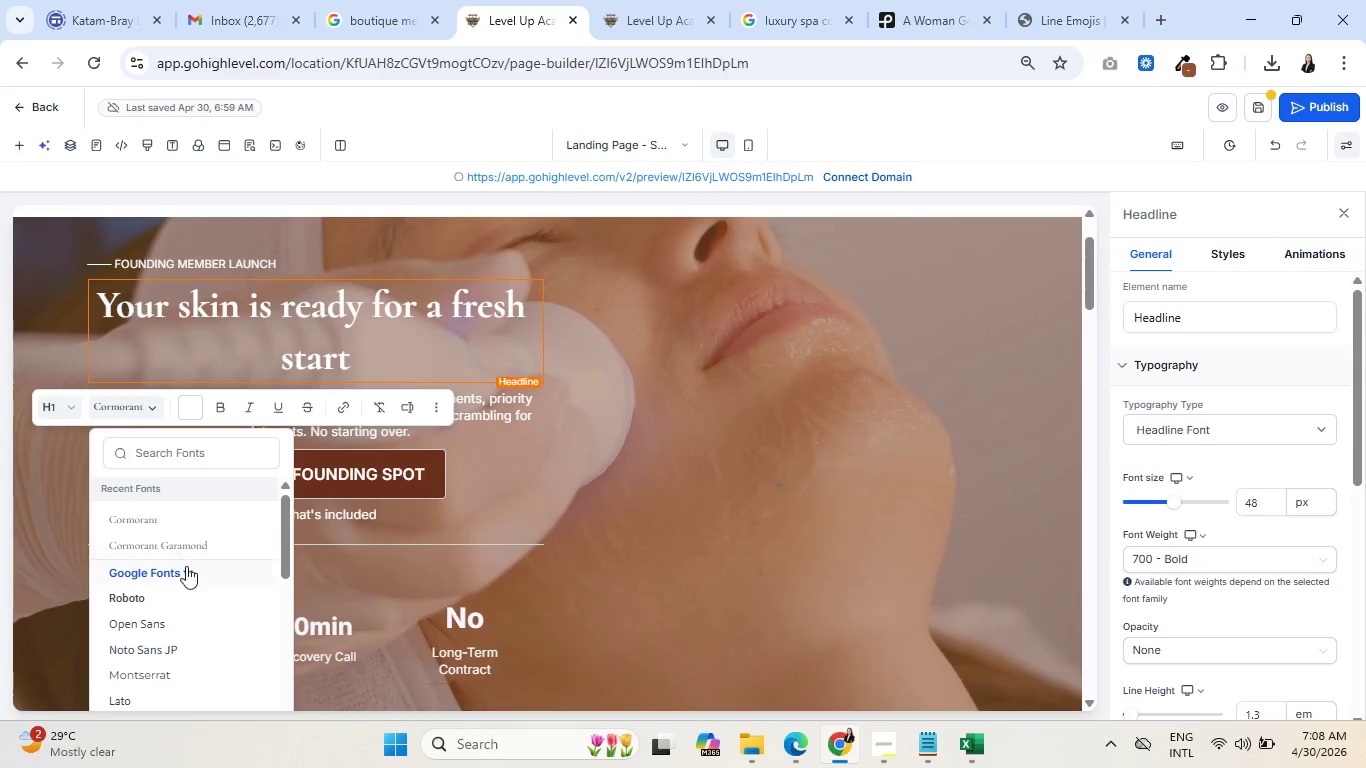 
scroll: coordinate [199, 545], scroll_direction: down, amount: 163.0
 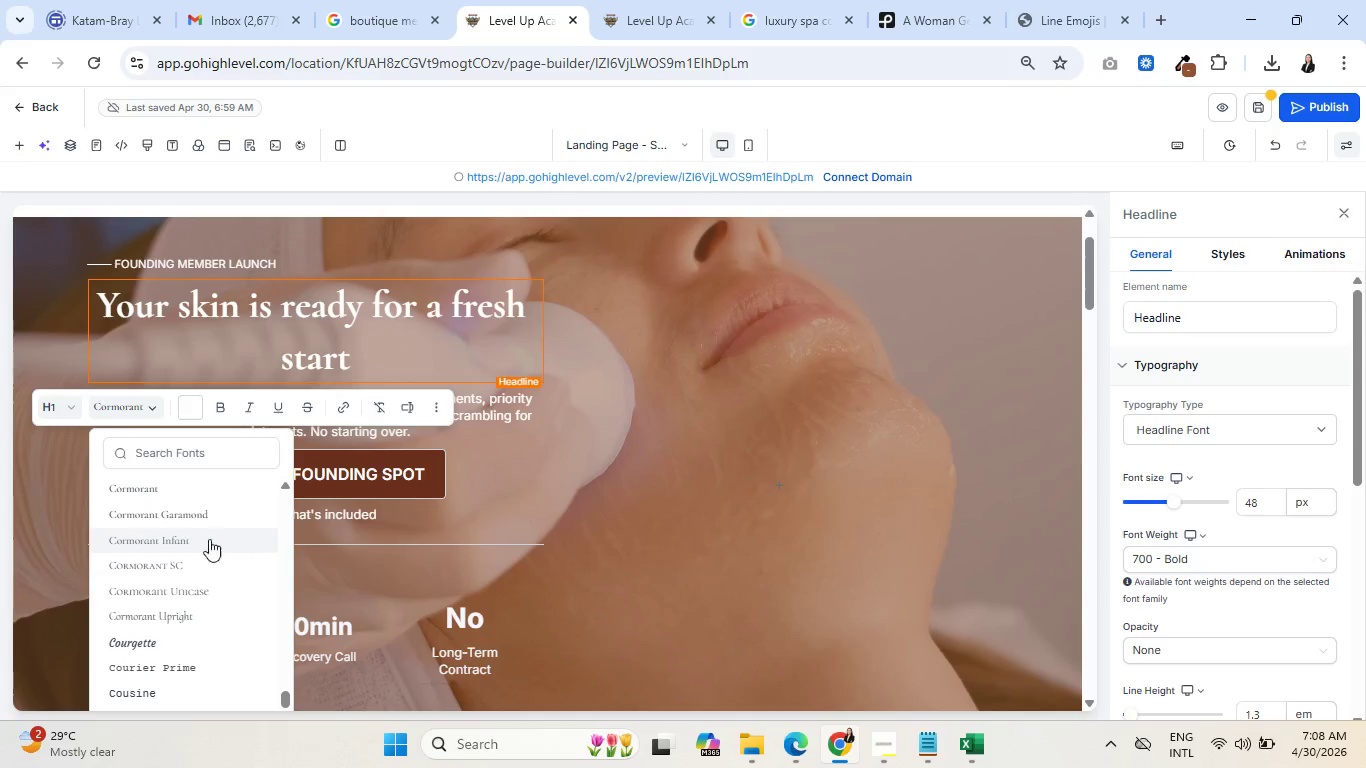 
left_click([183, 561])
 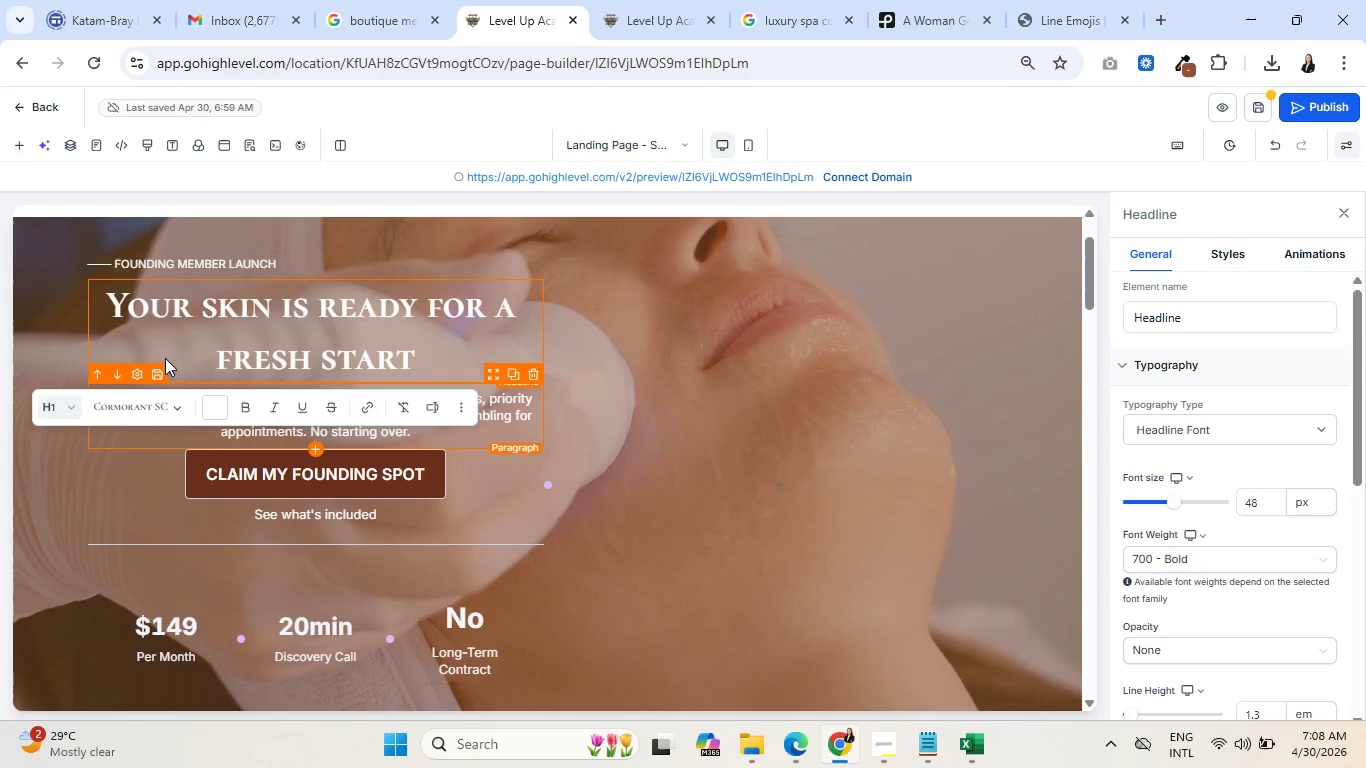 
left_click([178, 409])
 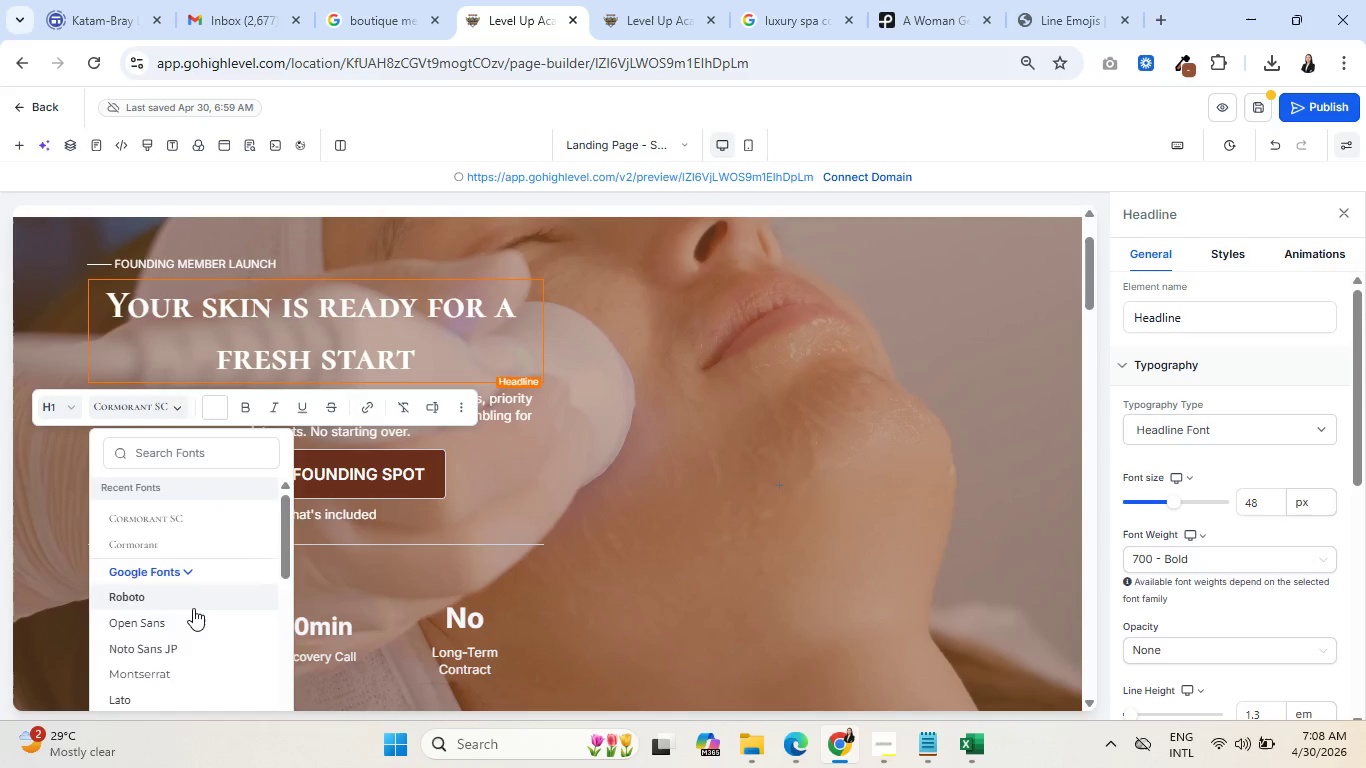 
scroll: coordinate [203, 557], scroll_direction: down, amount: 52.0
 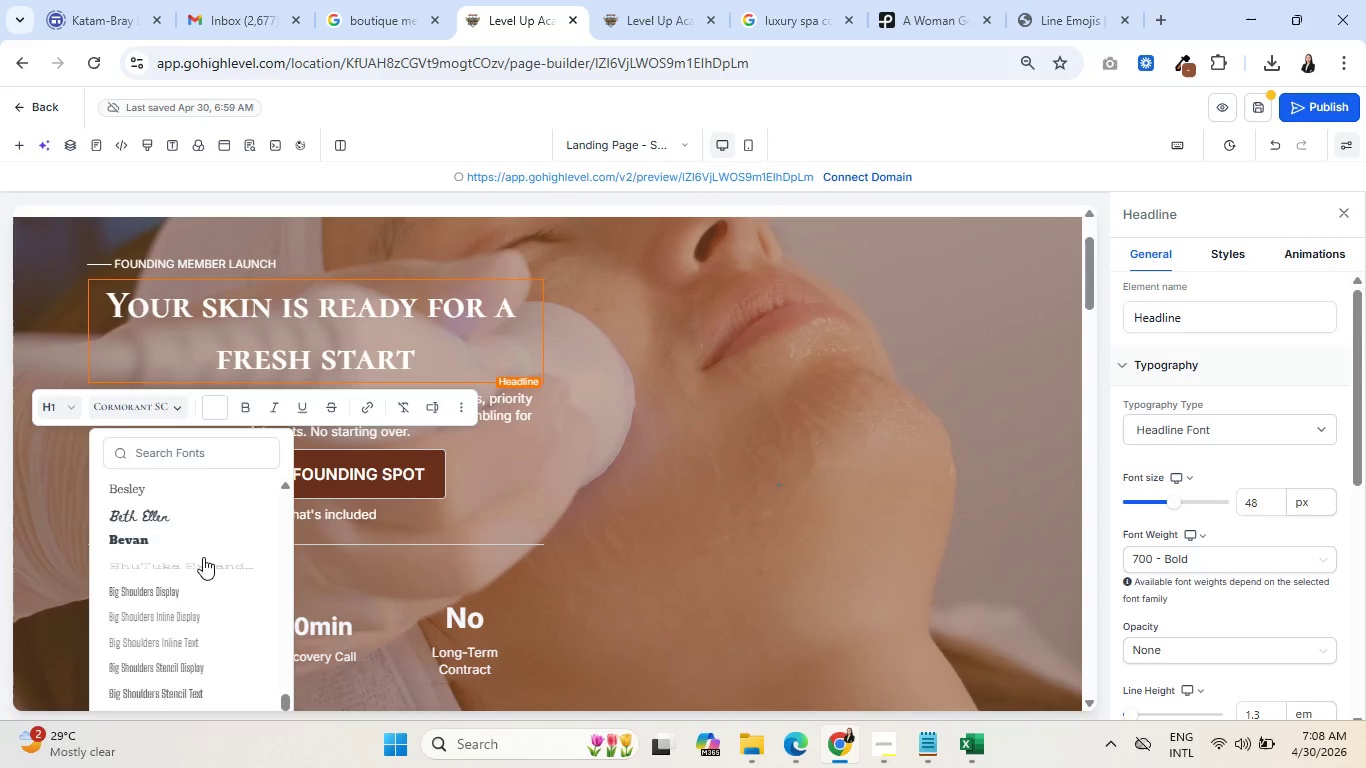 
scroll: coordinate [212, 549], scroll_direction: down, amount: 10.0
 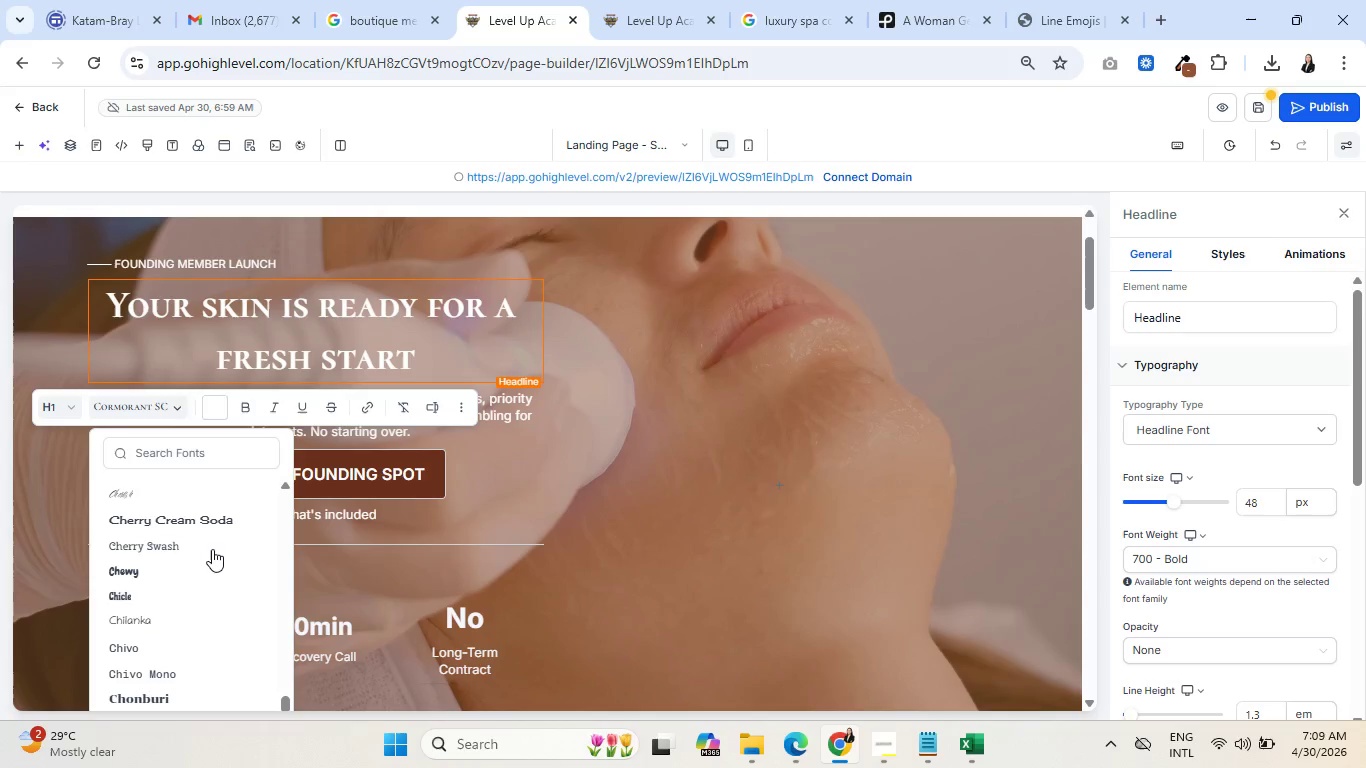 
left_click([205, 521])
 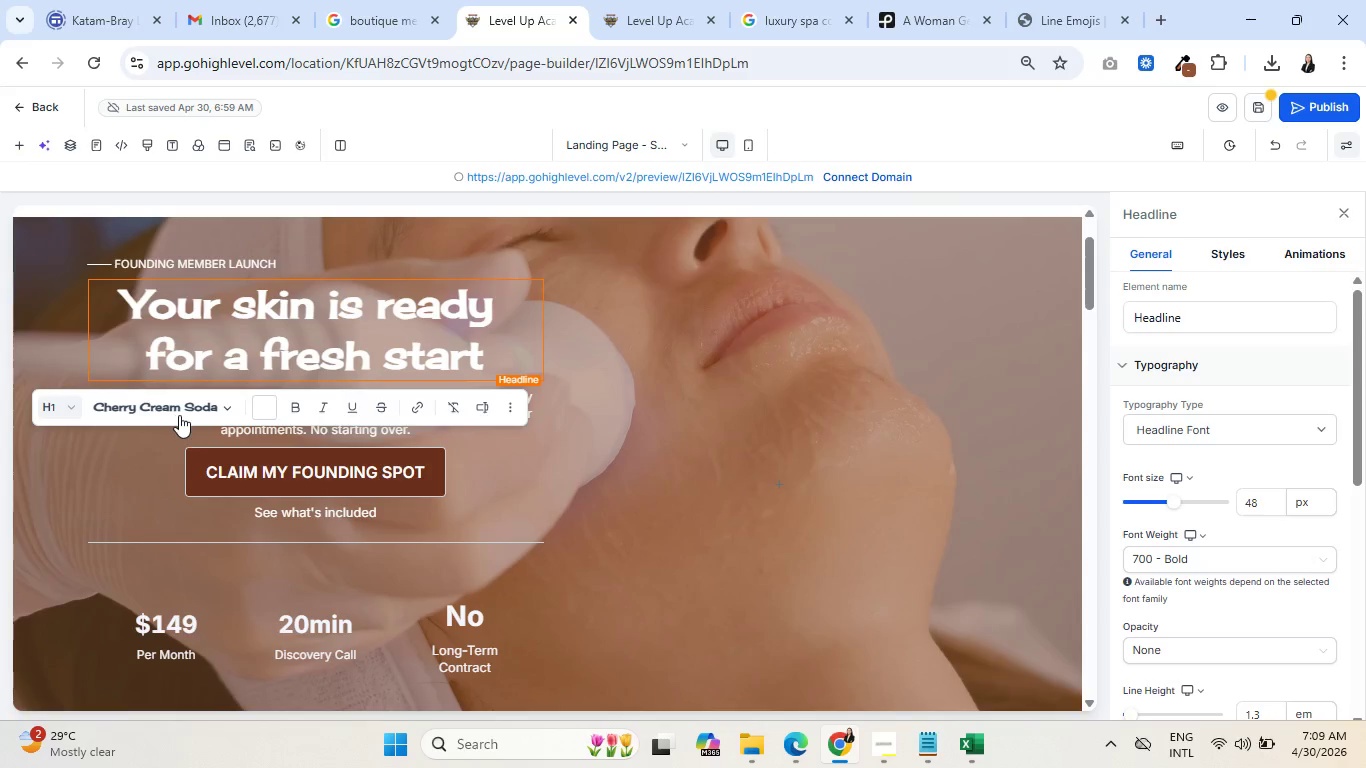 
left_click([222, 403])
 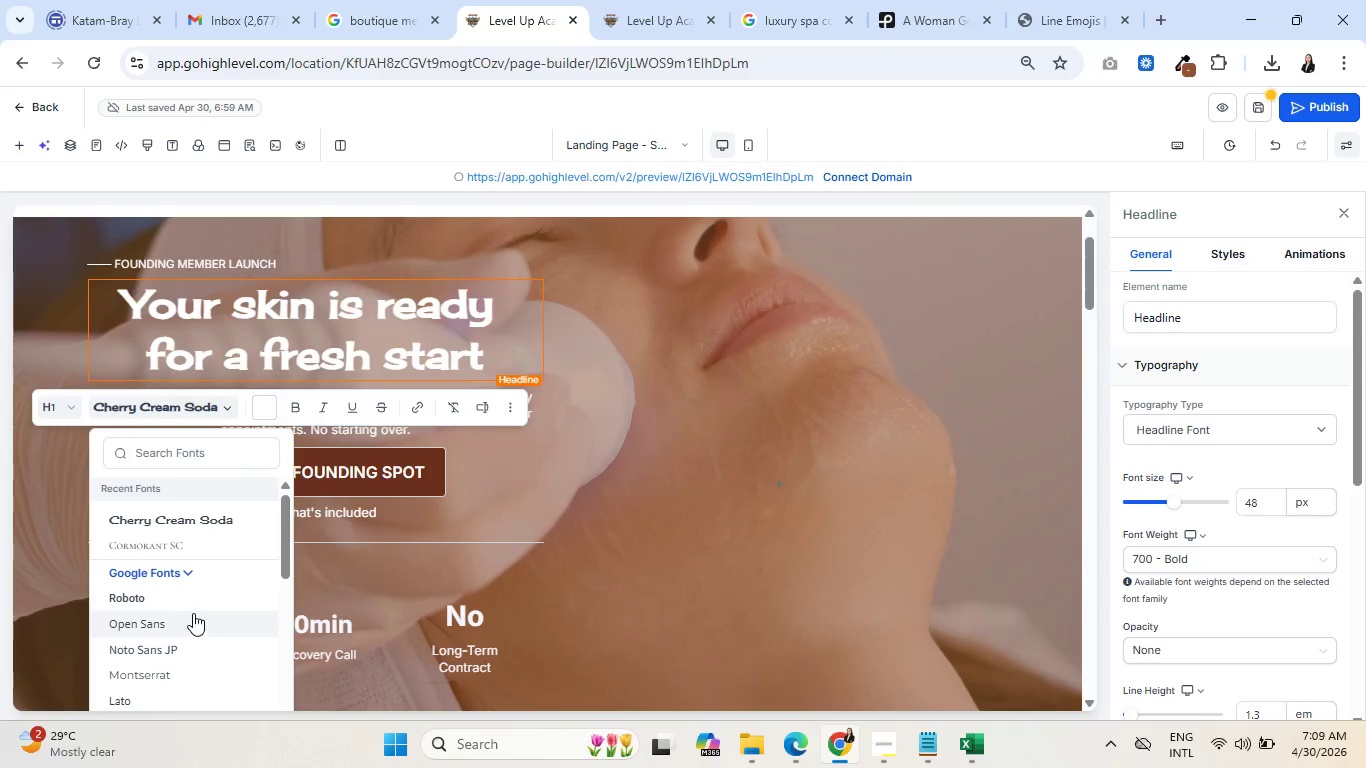 
scroll: coordinate [196, 637], scroll_direction: down, amount: 4.0
 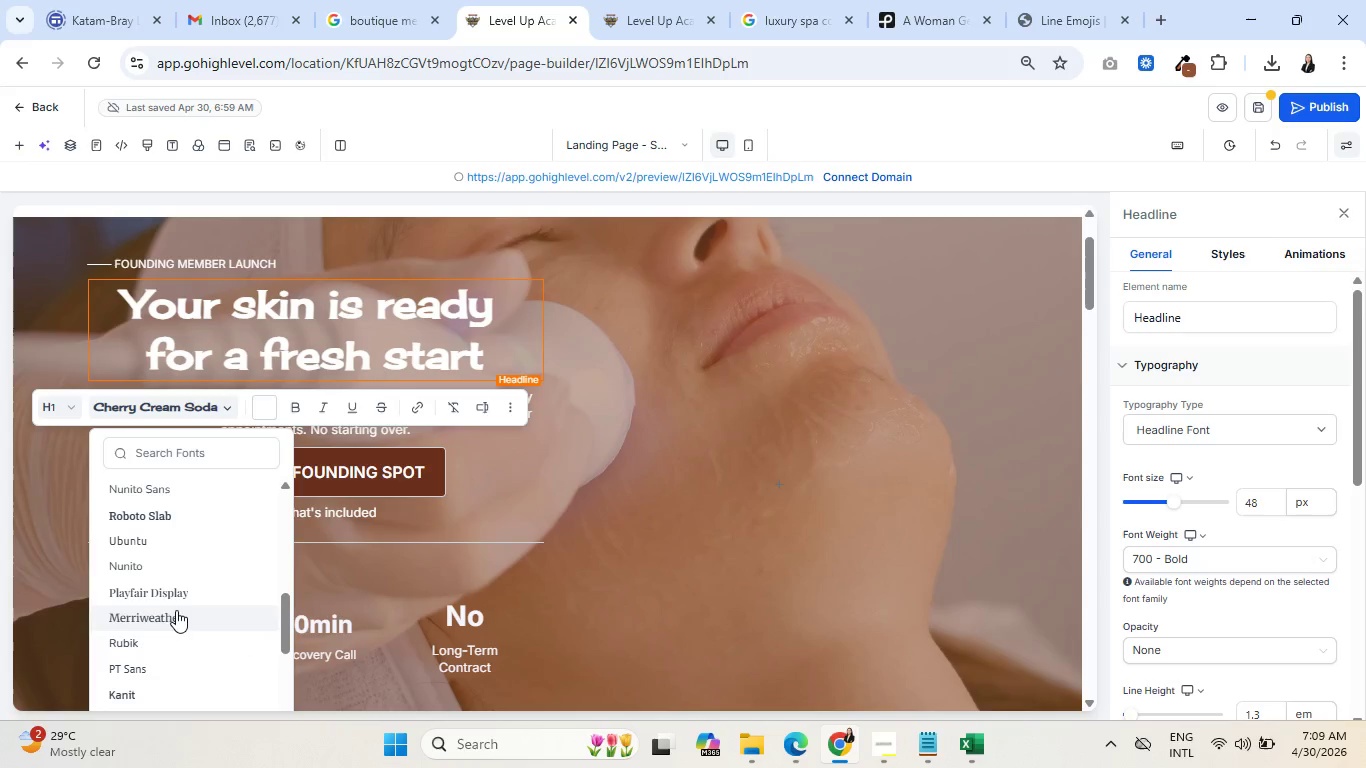 
left_click([181, 594])
 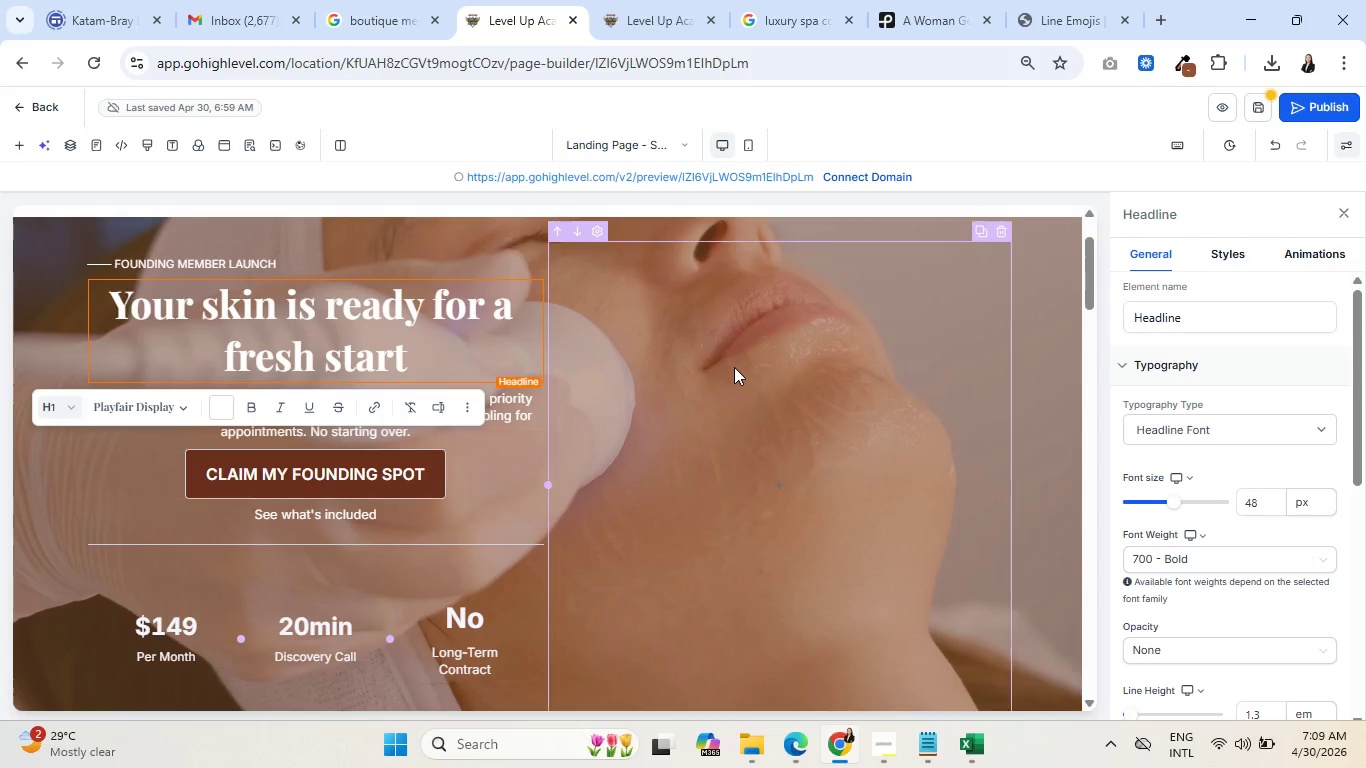 
wait(5.16)
 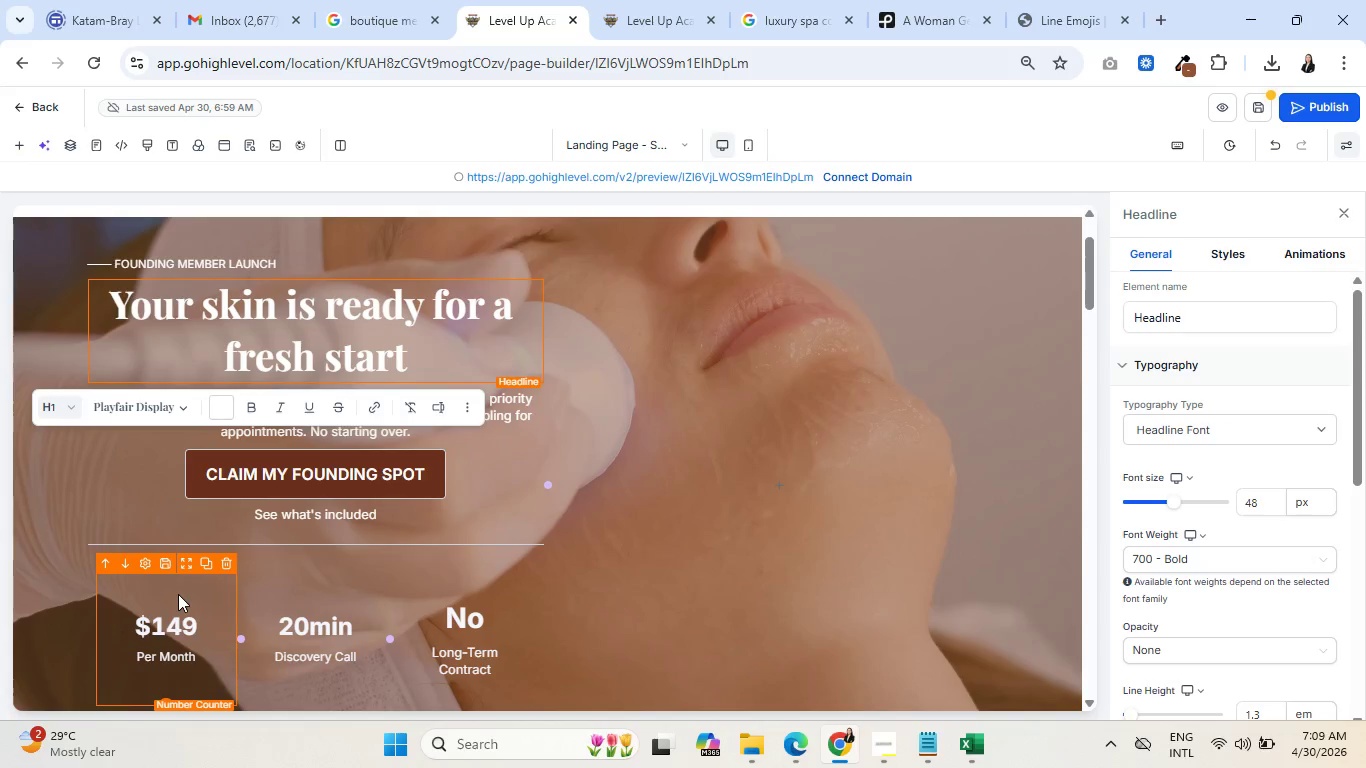 
left_click([469, 469])
 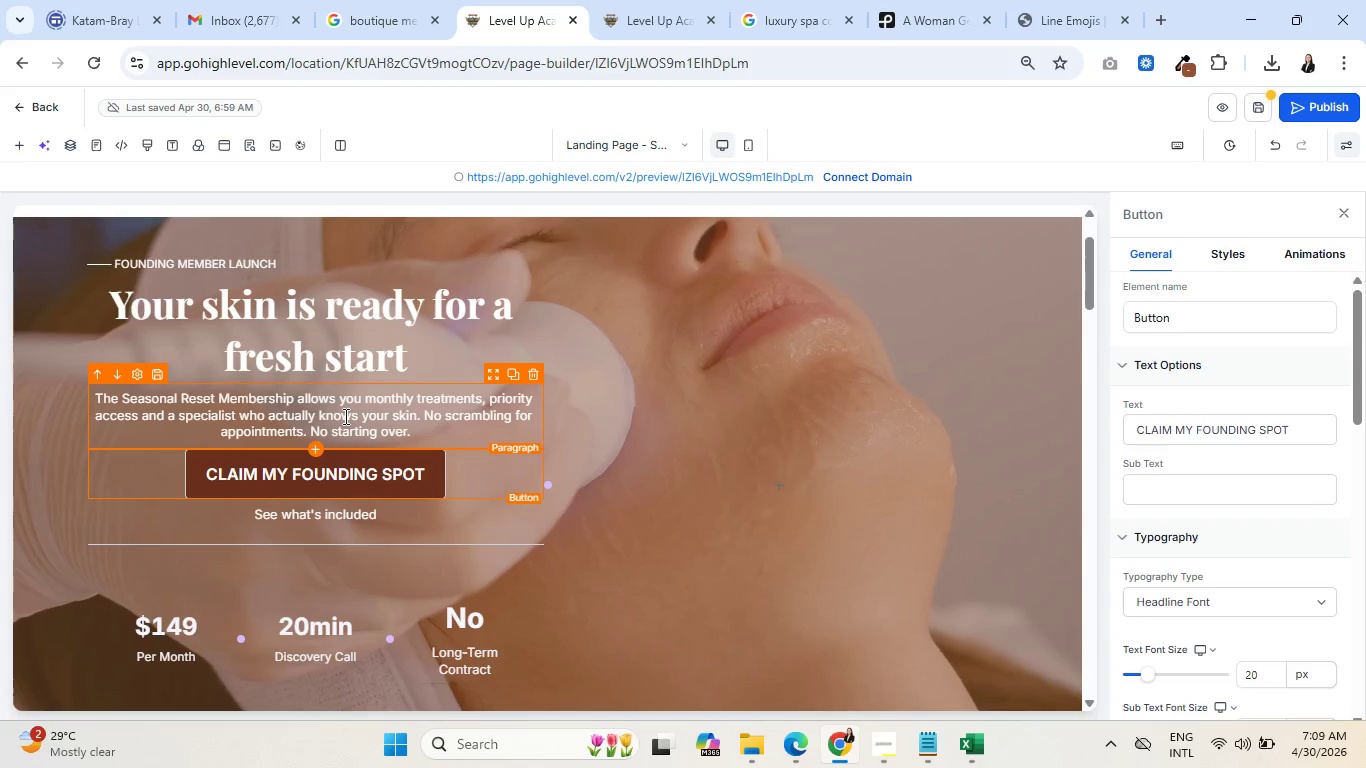 
double_click([344, 416])
 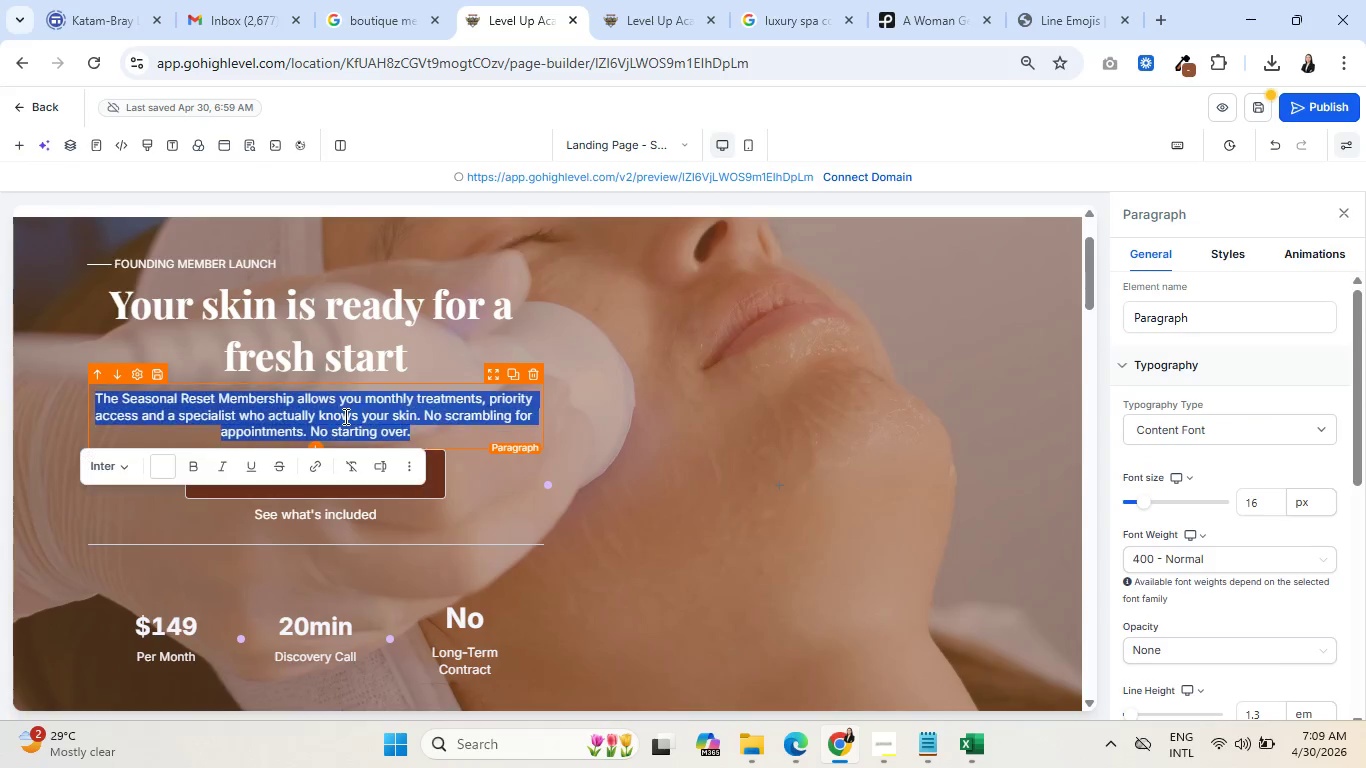 
triple_click([344, 416])
 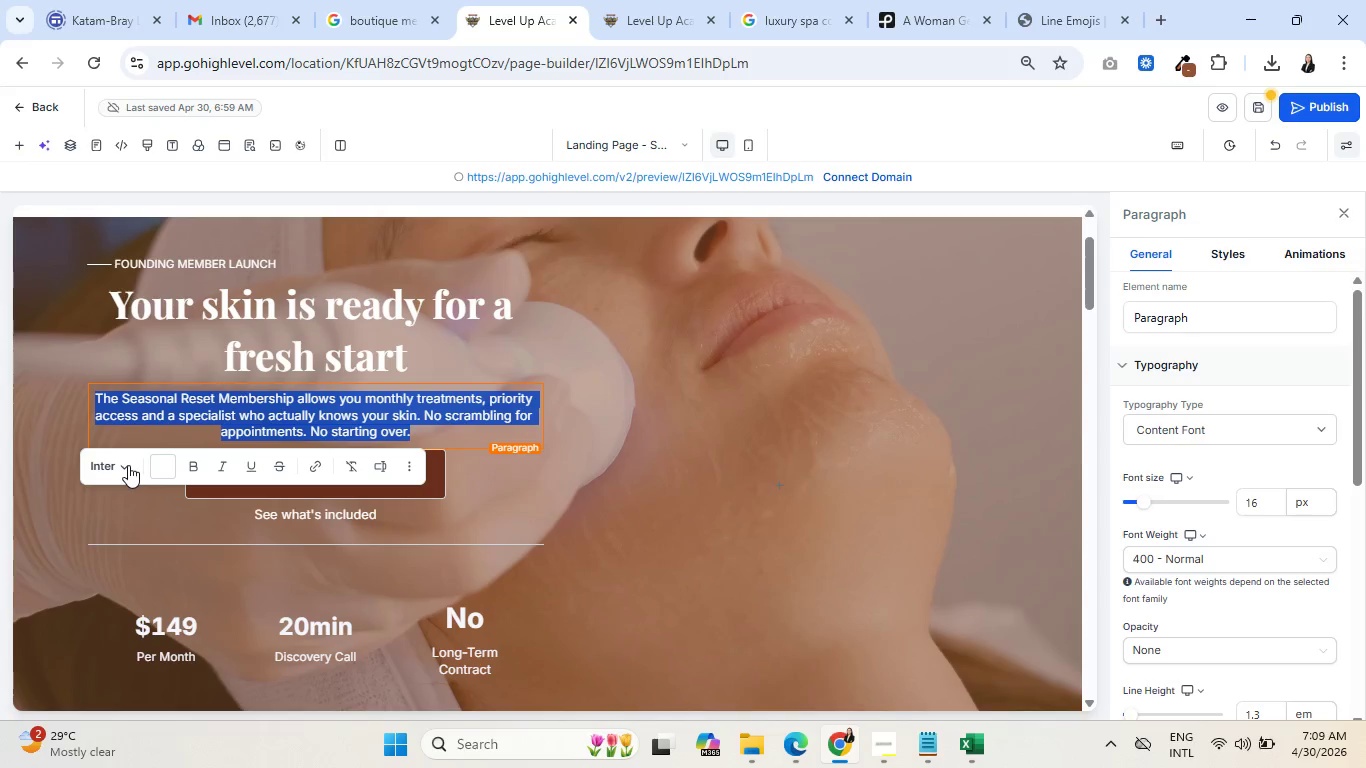 
left_click([124, 467])
 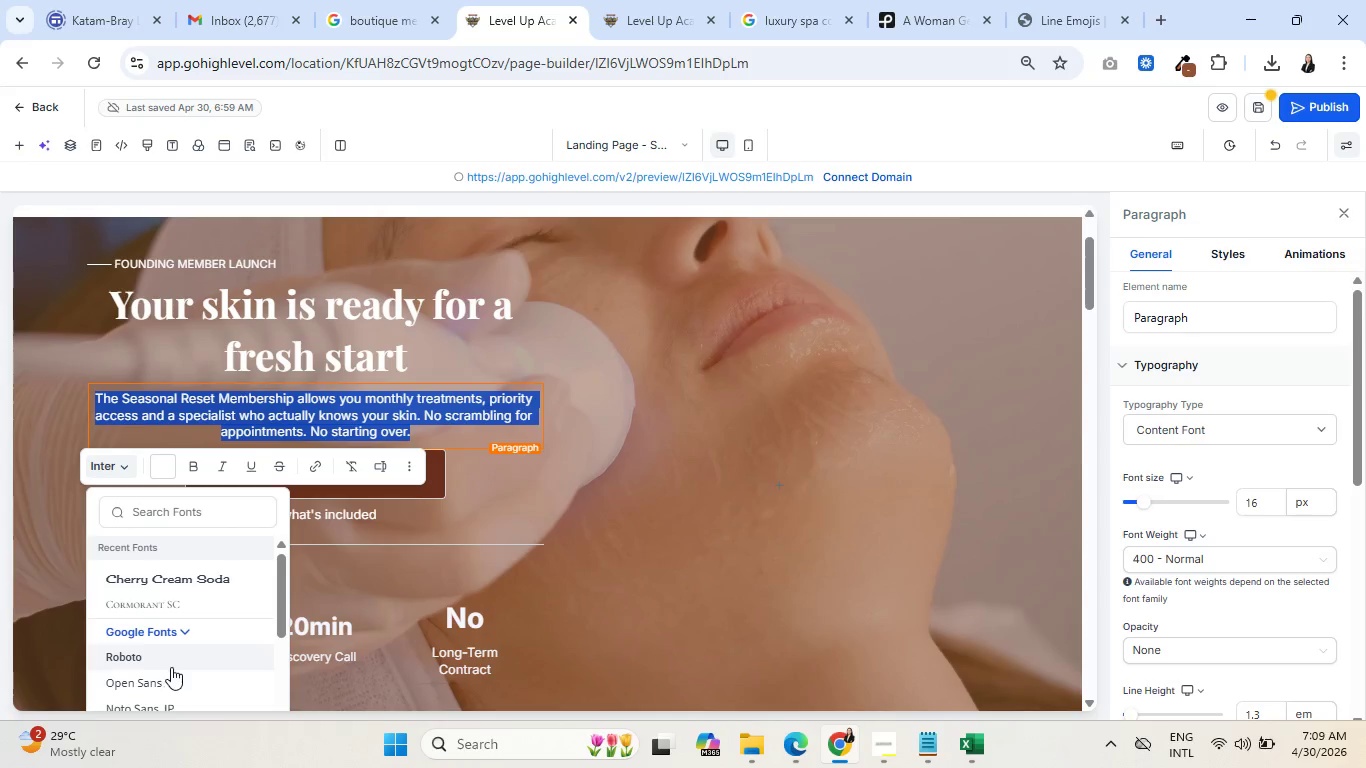 
scroll: coordinate [217, 621], scroll_direction: down, amount: 3.0
 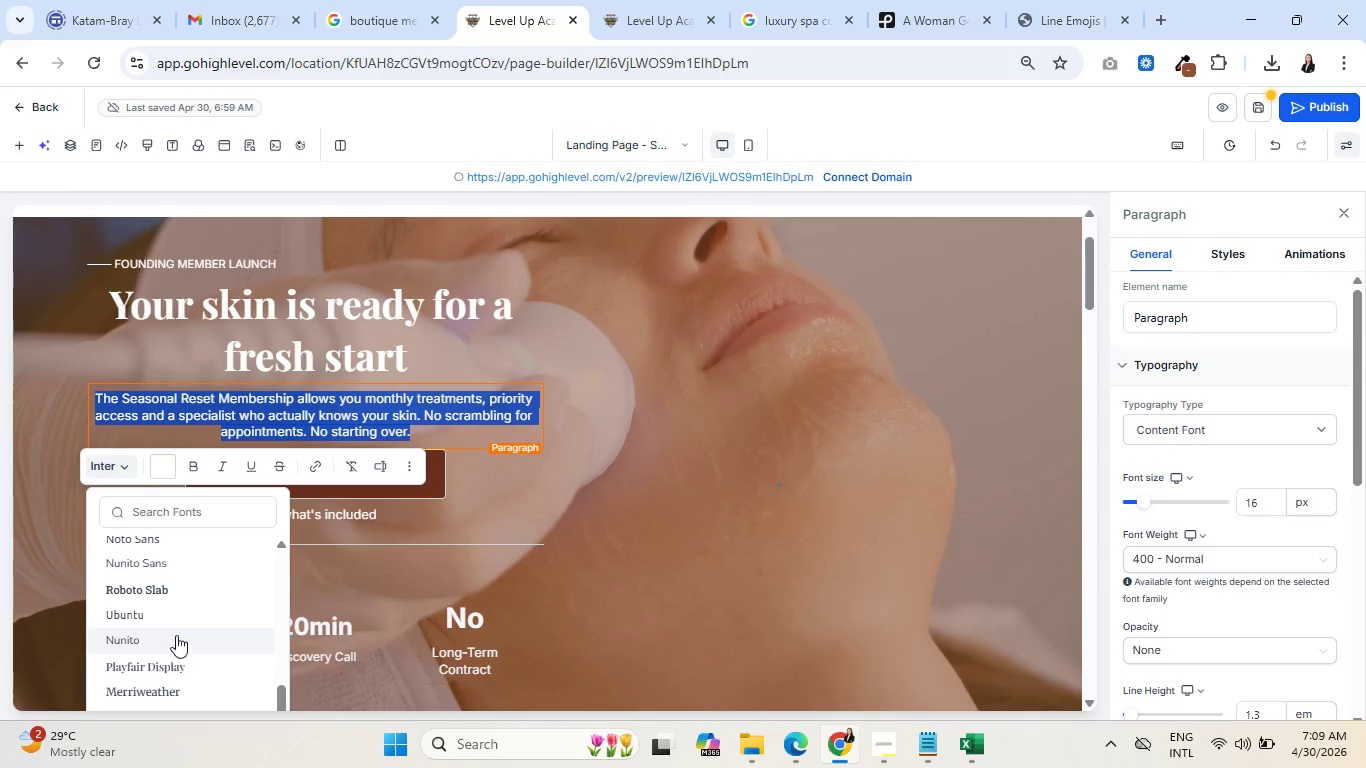 
left_click([172, 615])
 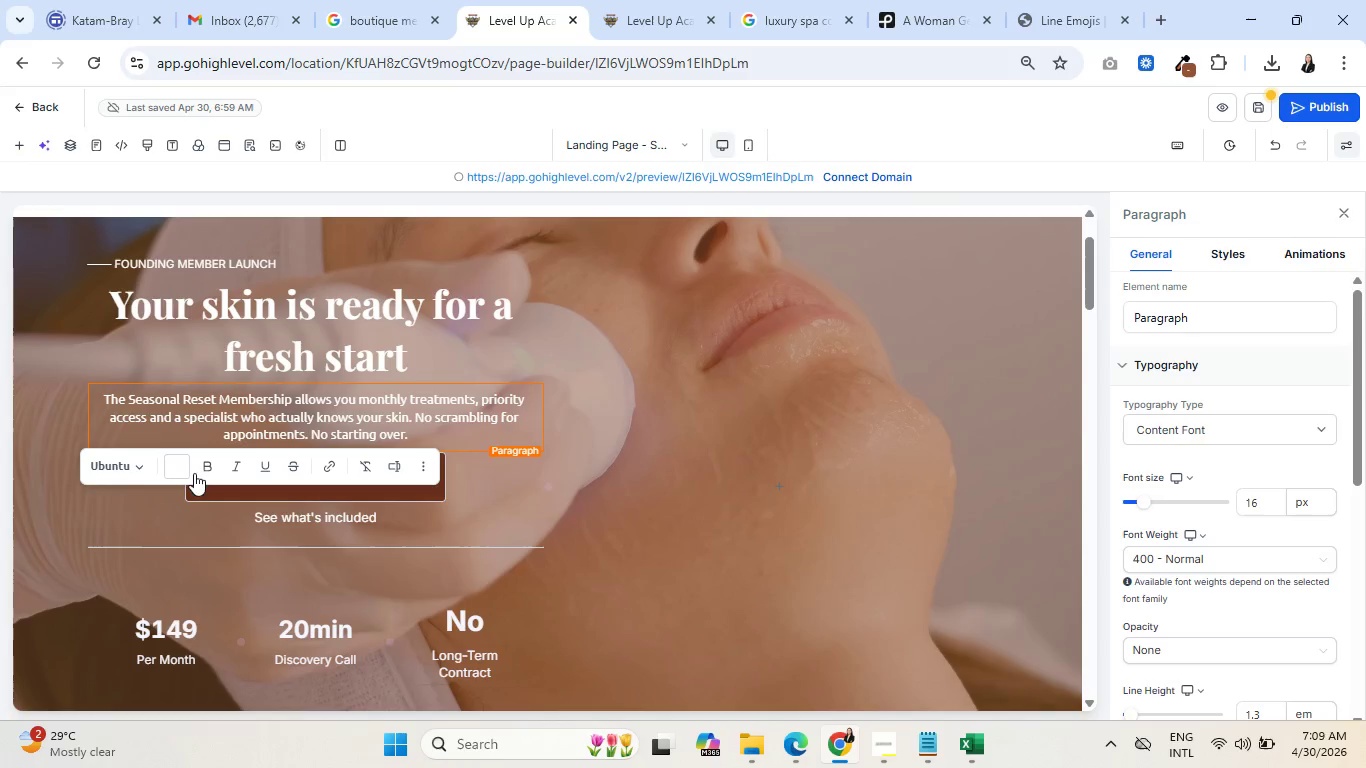 
left_click([143, 469])
 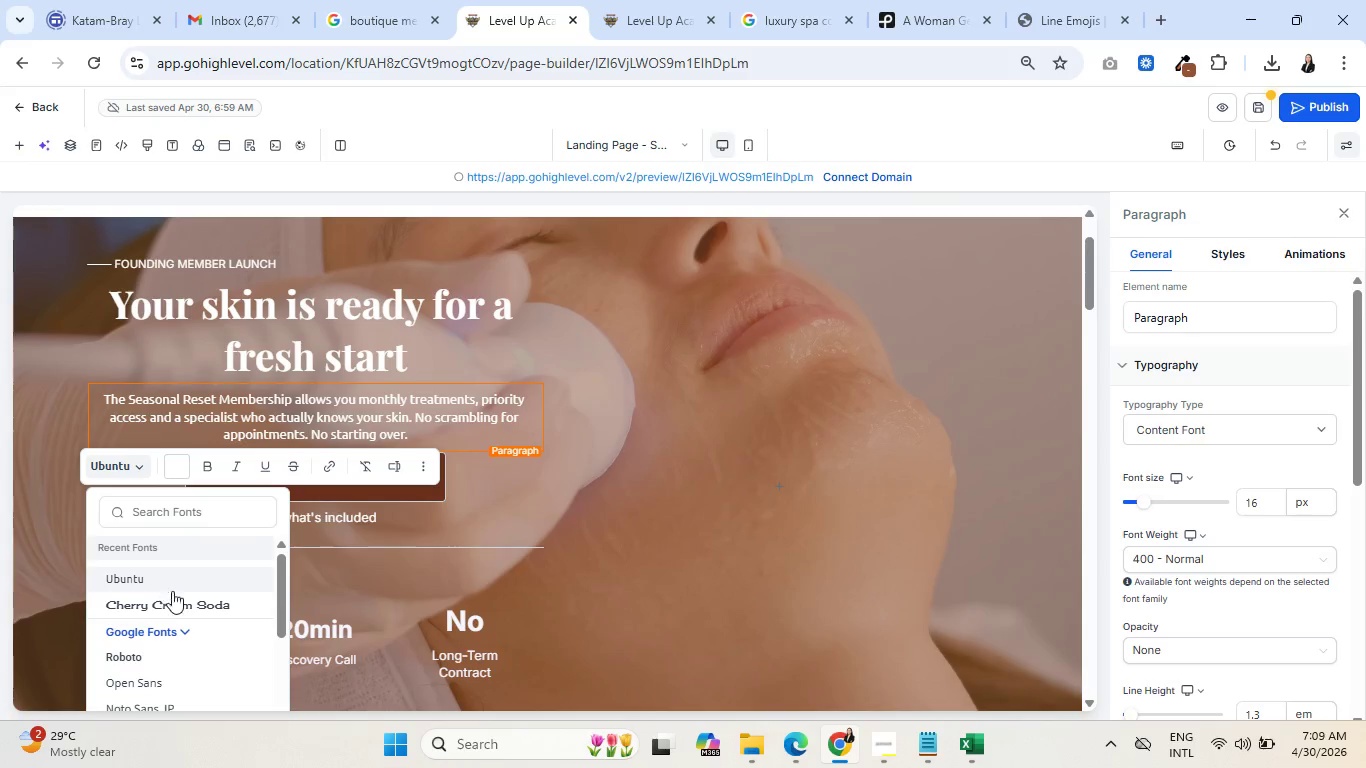 
scroll: coordinate [185, 606], scroll_direction: down, amount: 1.0
 